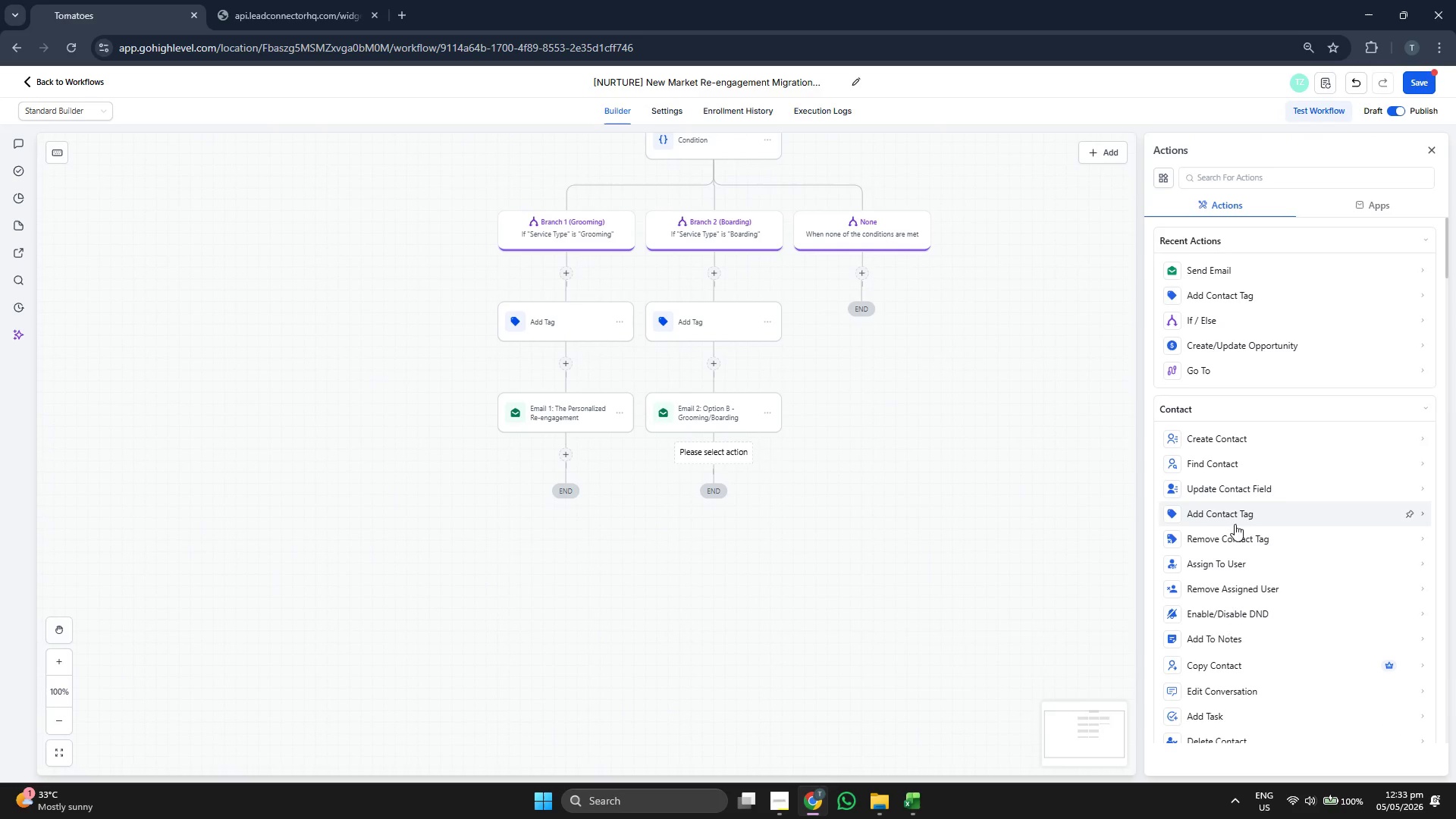 
scroll: coordinate [1247, 523], scroll_direction: down, amount: 8.0
 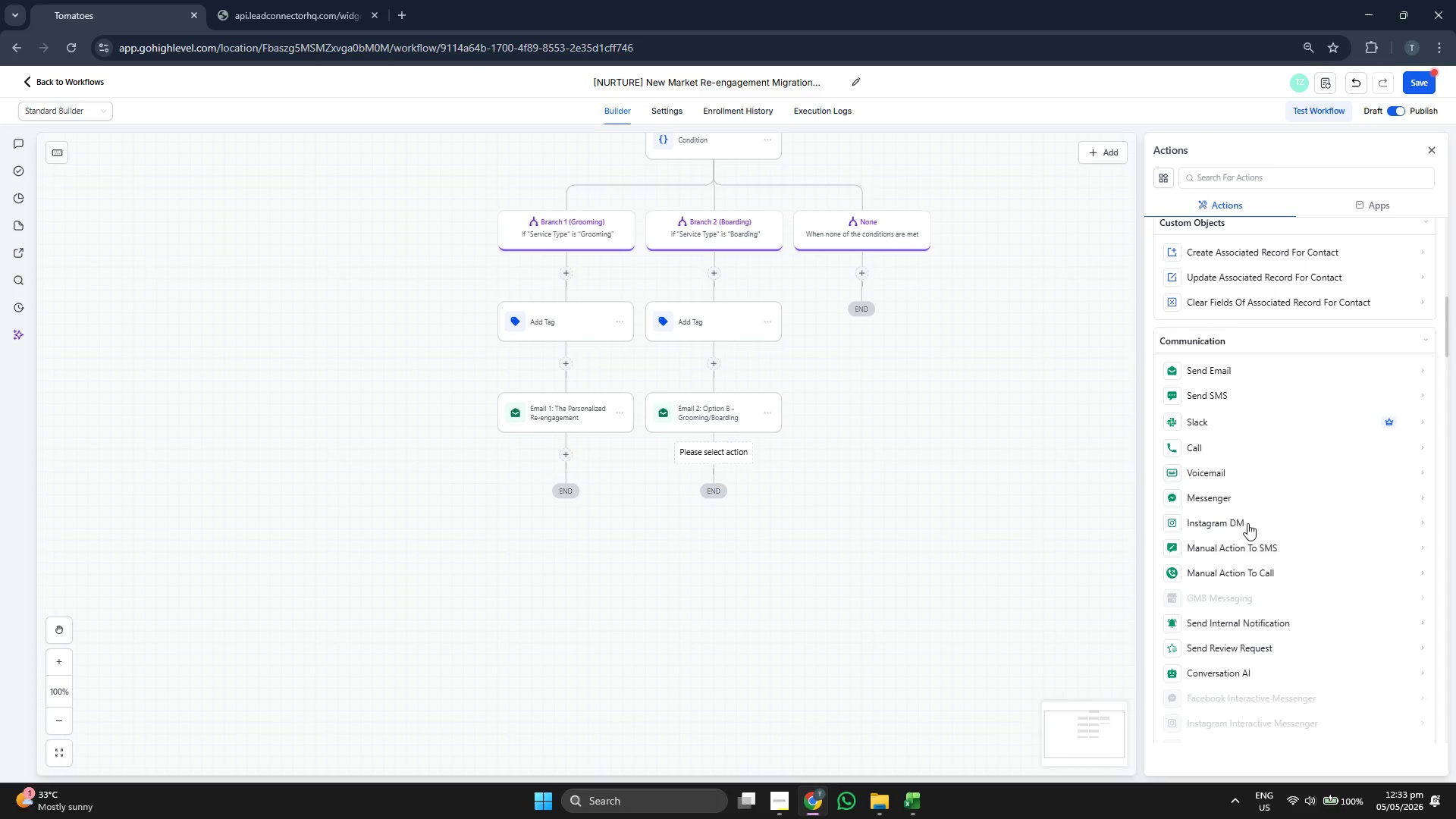 
scroll: coordinate [1247, 523], scroll_direction: down, amount: 2.0
 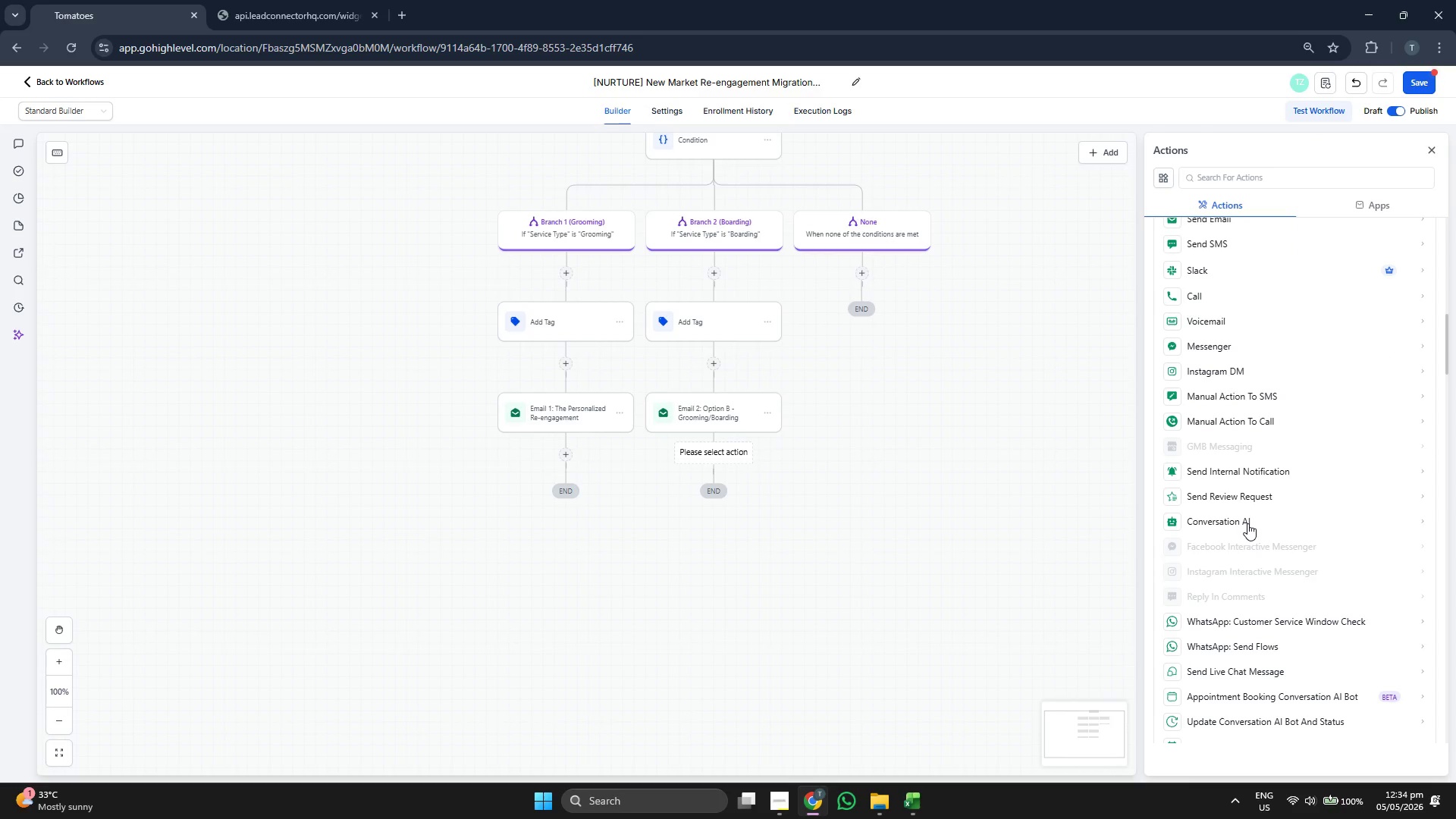 
wait(5.55)
 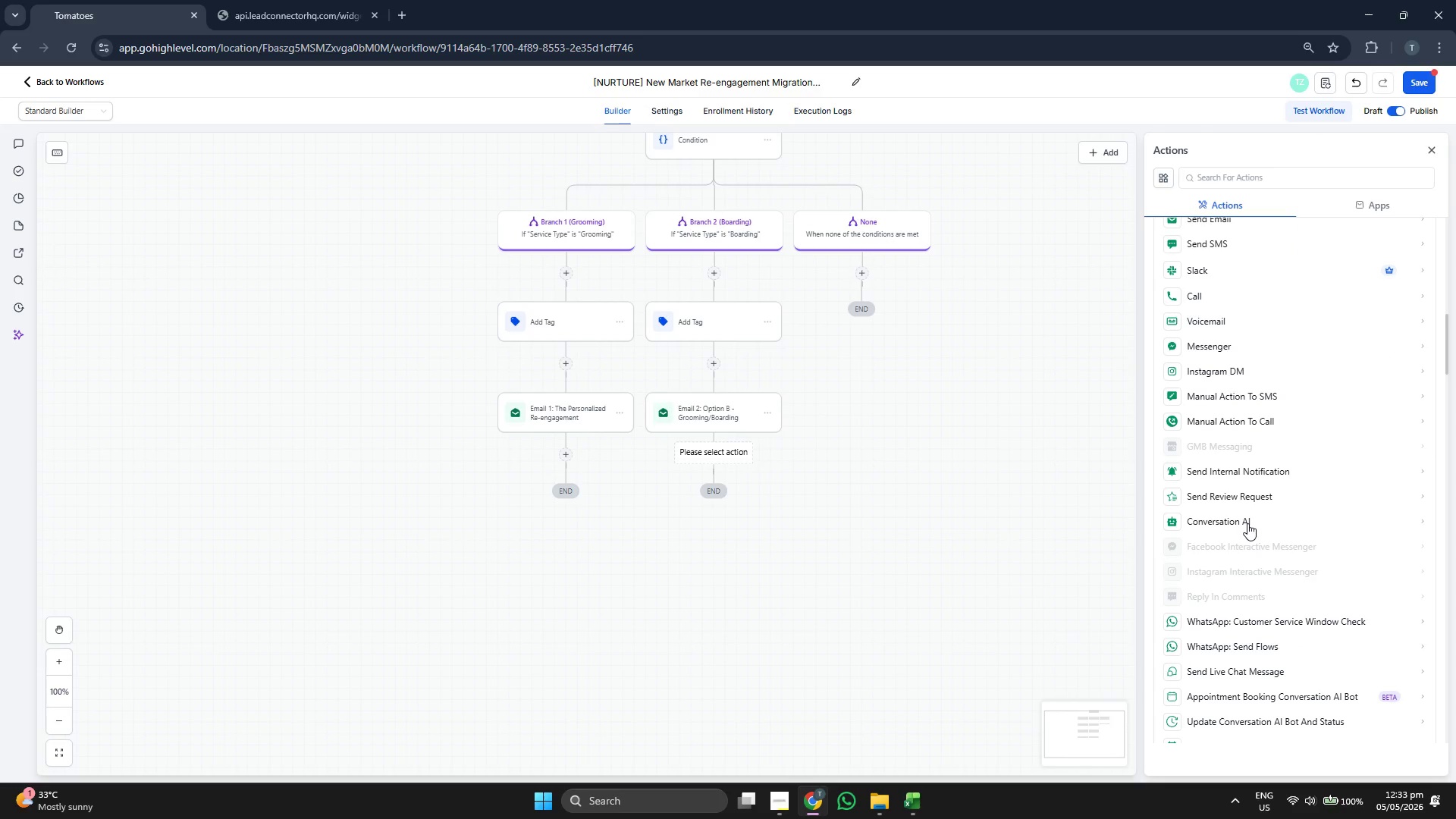 
scroll: coordinate [1253, 481], scroll_direction: down, amount: 4.0
 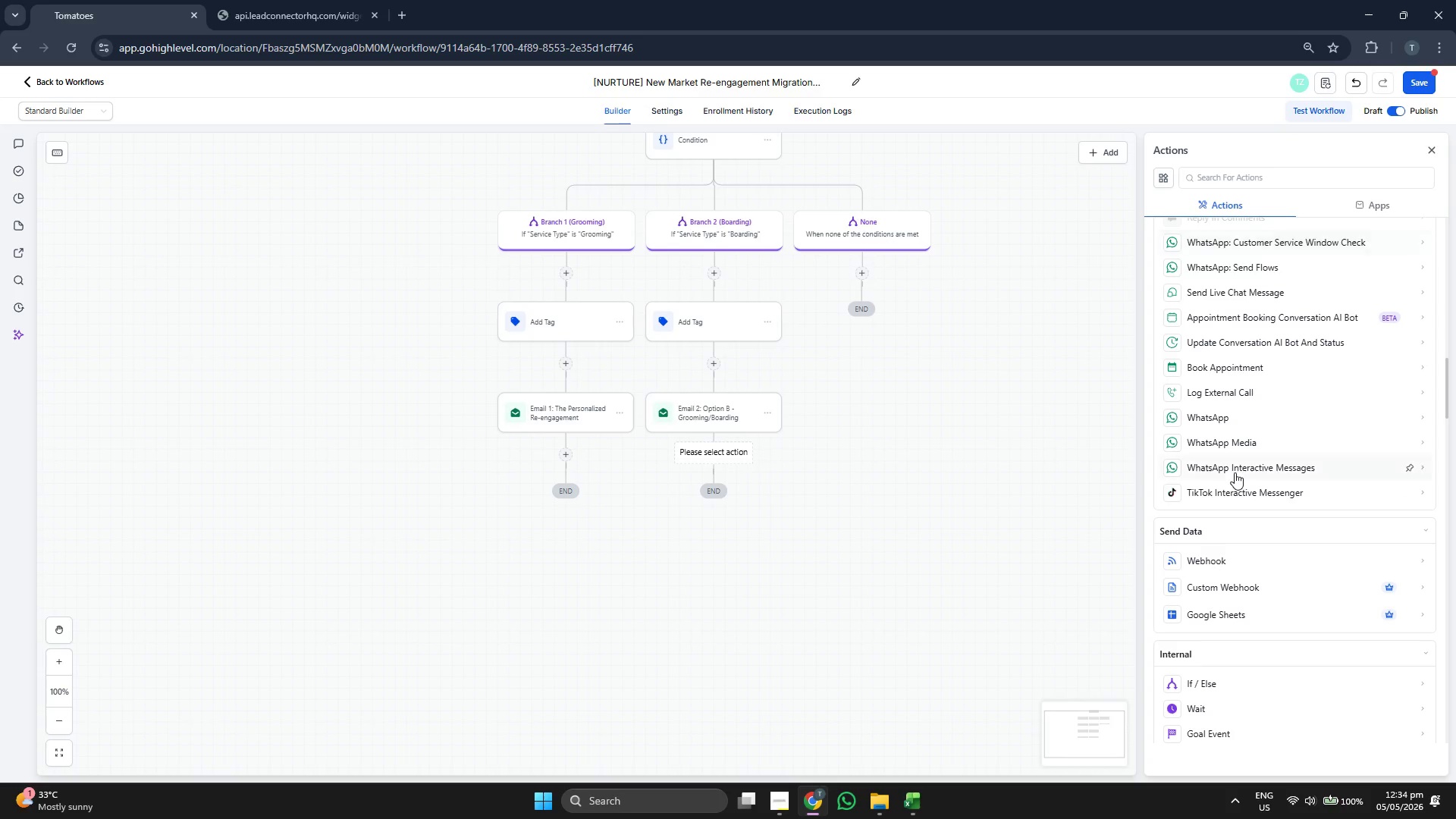 
left_click([565, 456])
 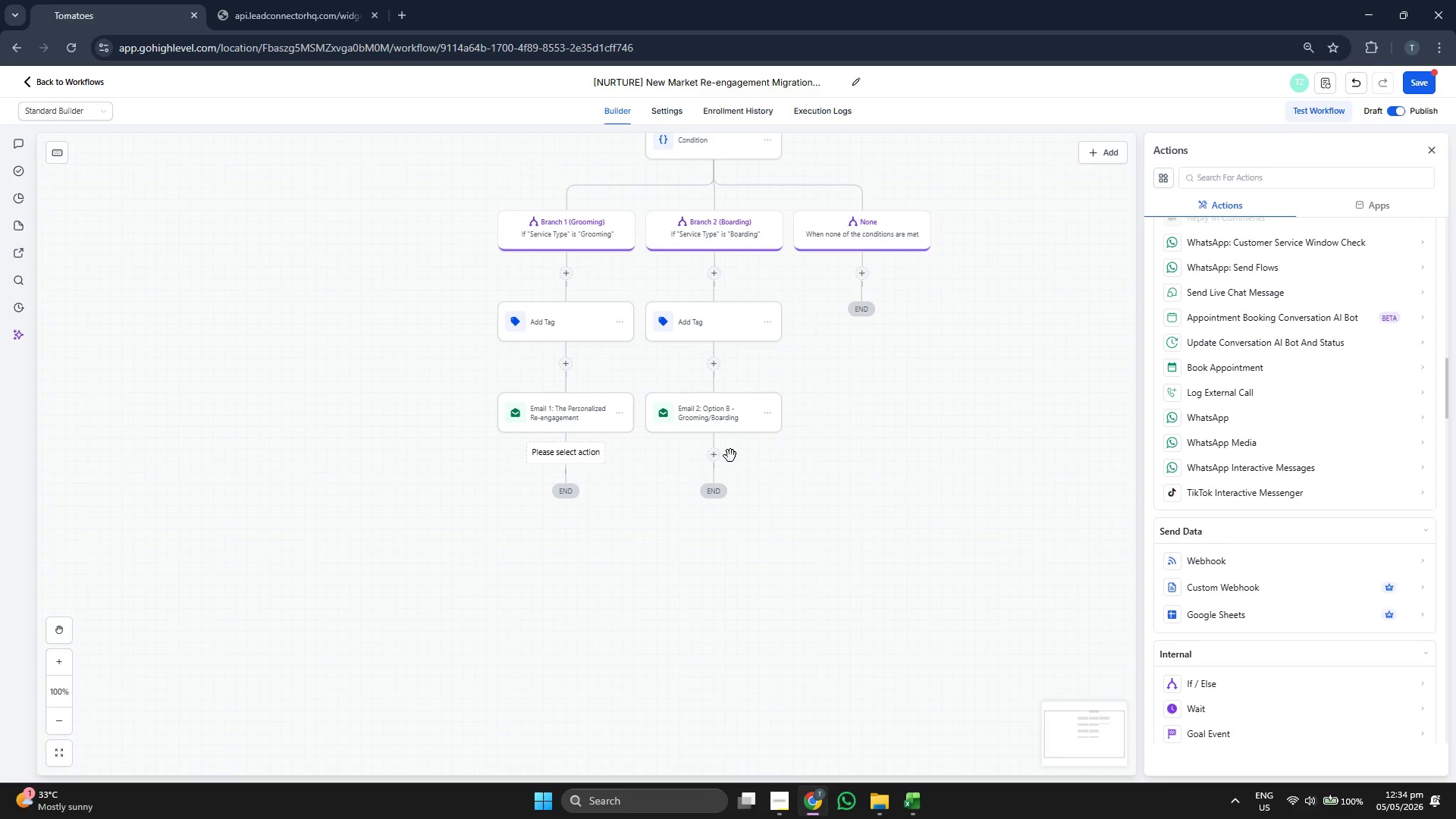 
left_click([712, 458])
 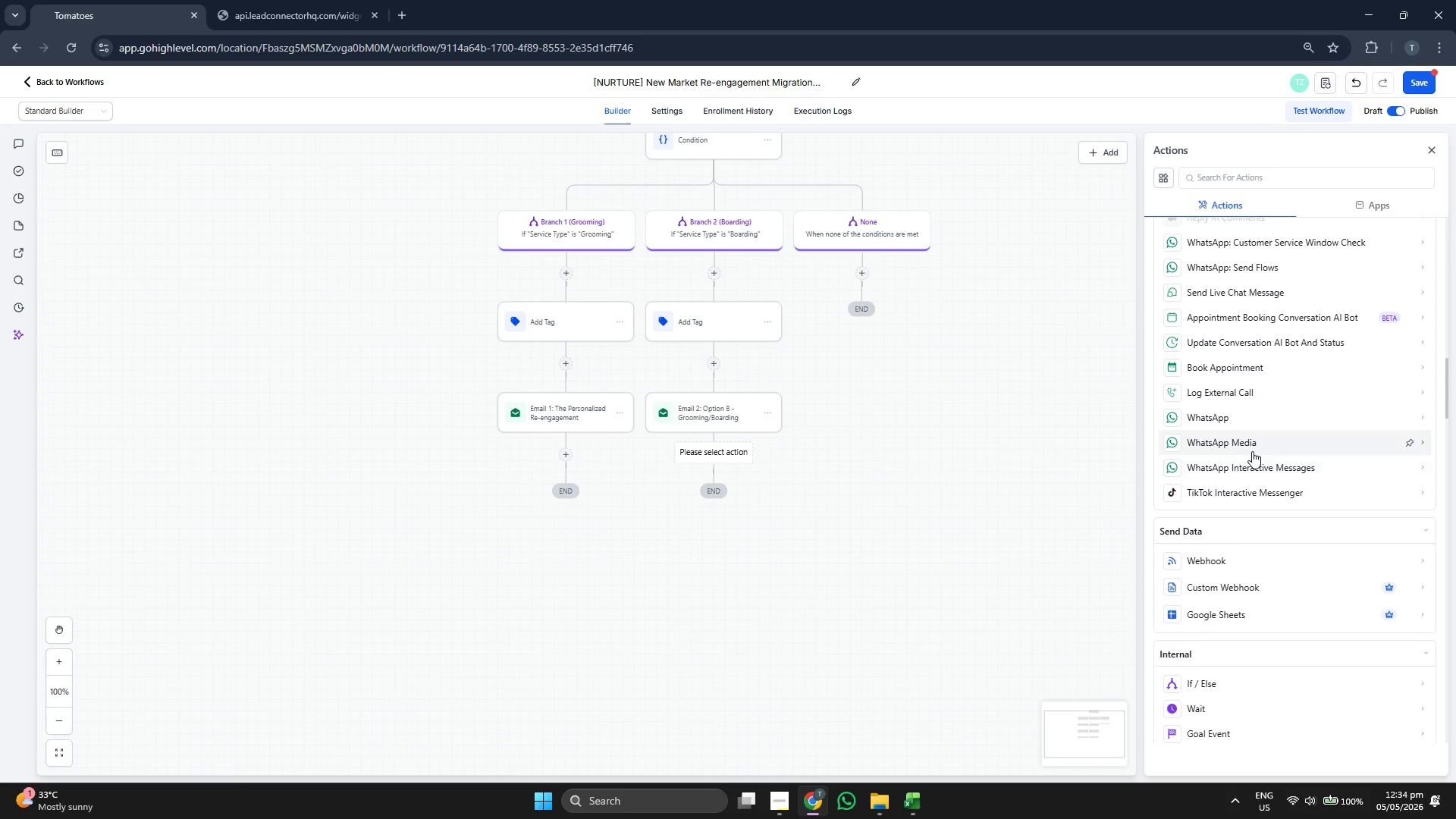 
scroll: coordinate [1257, 433], scroll_direction: down, amount: 6.0
 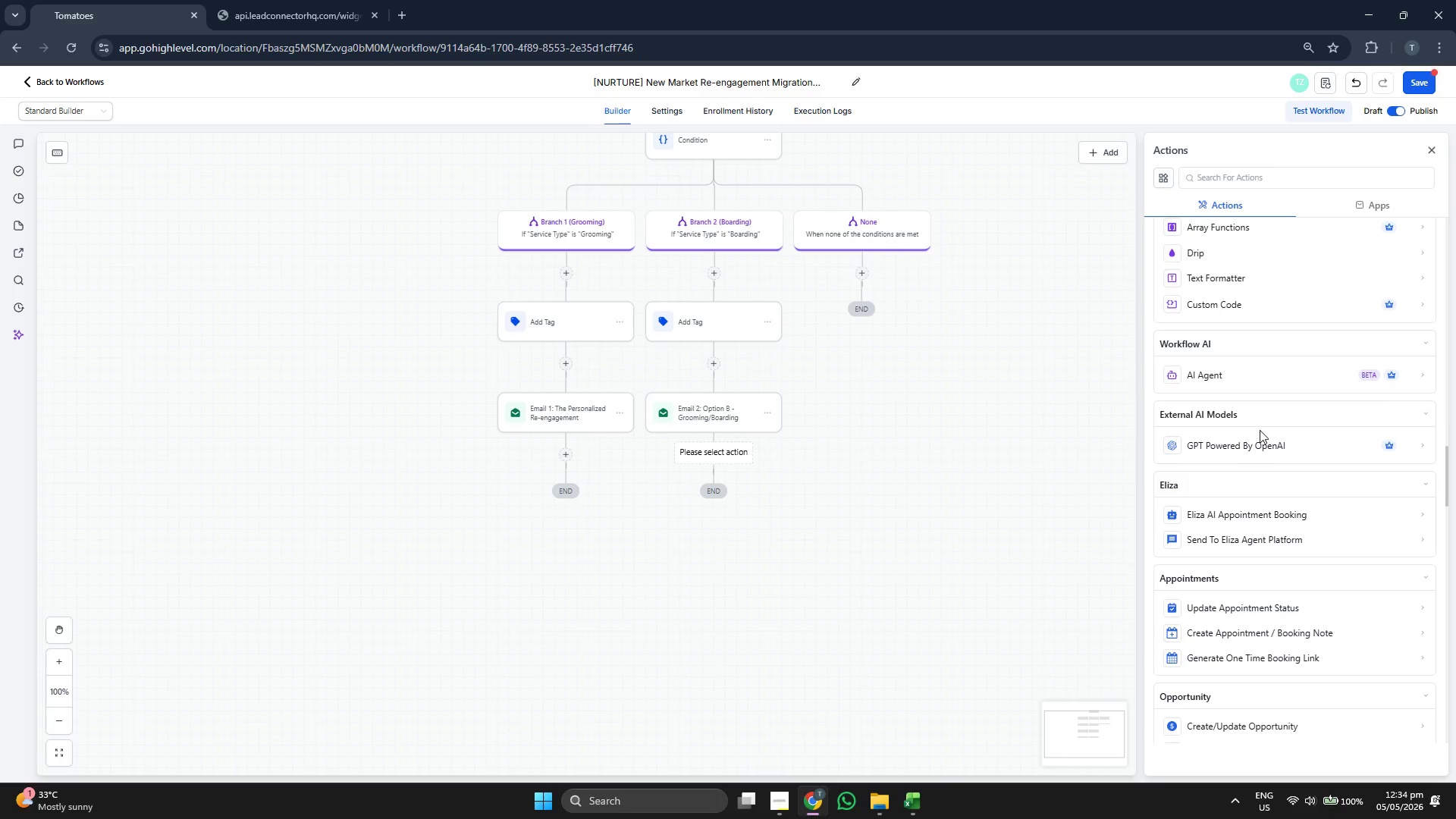 
scroll: coordinate [1258, 432], scroll_direction: down, amount: 3.0
 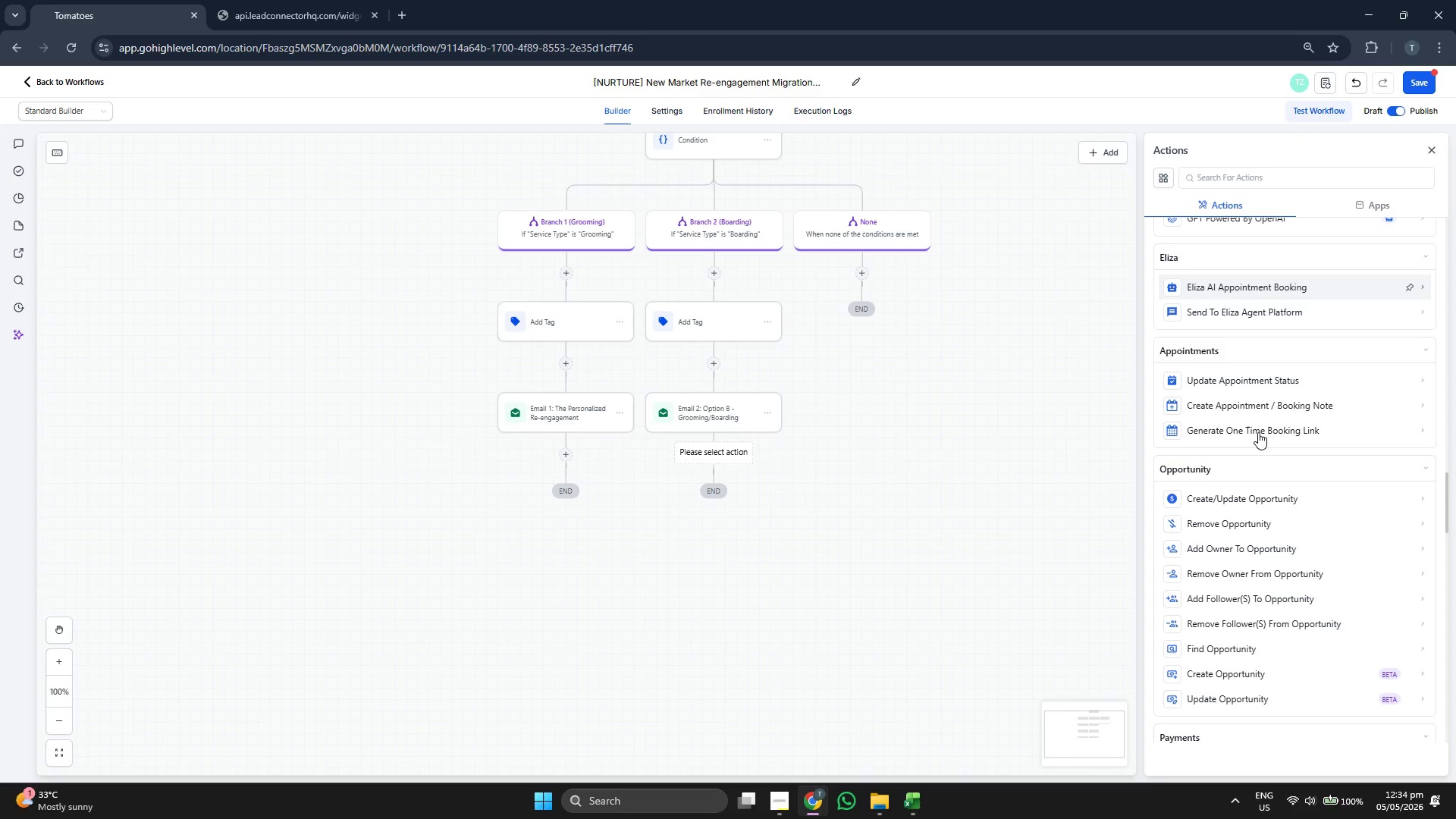 
wait(6.56)
 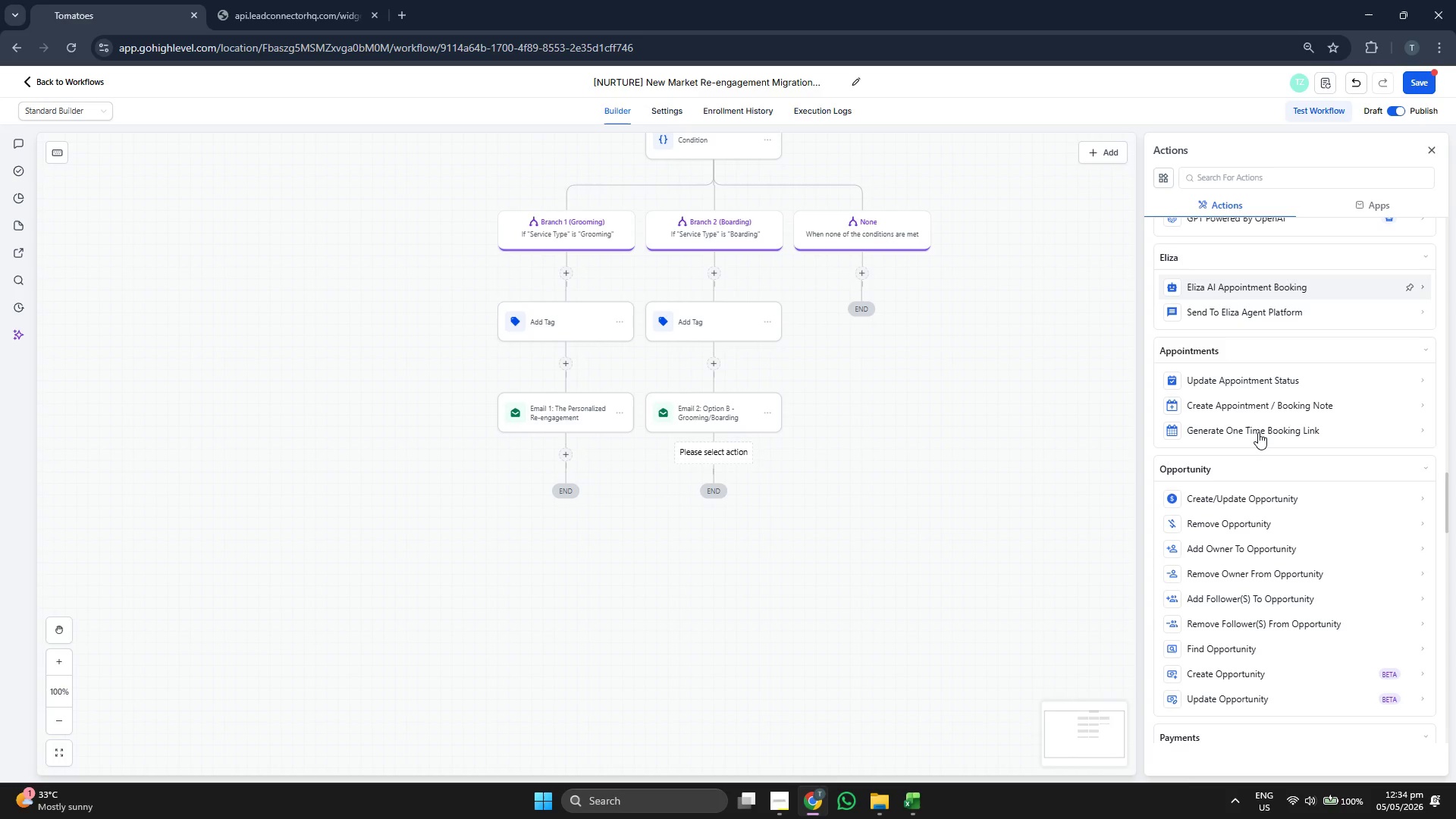 
scroll: coordinate [1257, 435], scroll_direction: down, amount: 5.0
 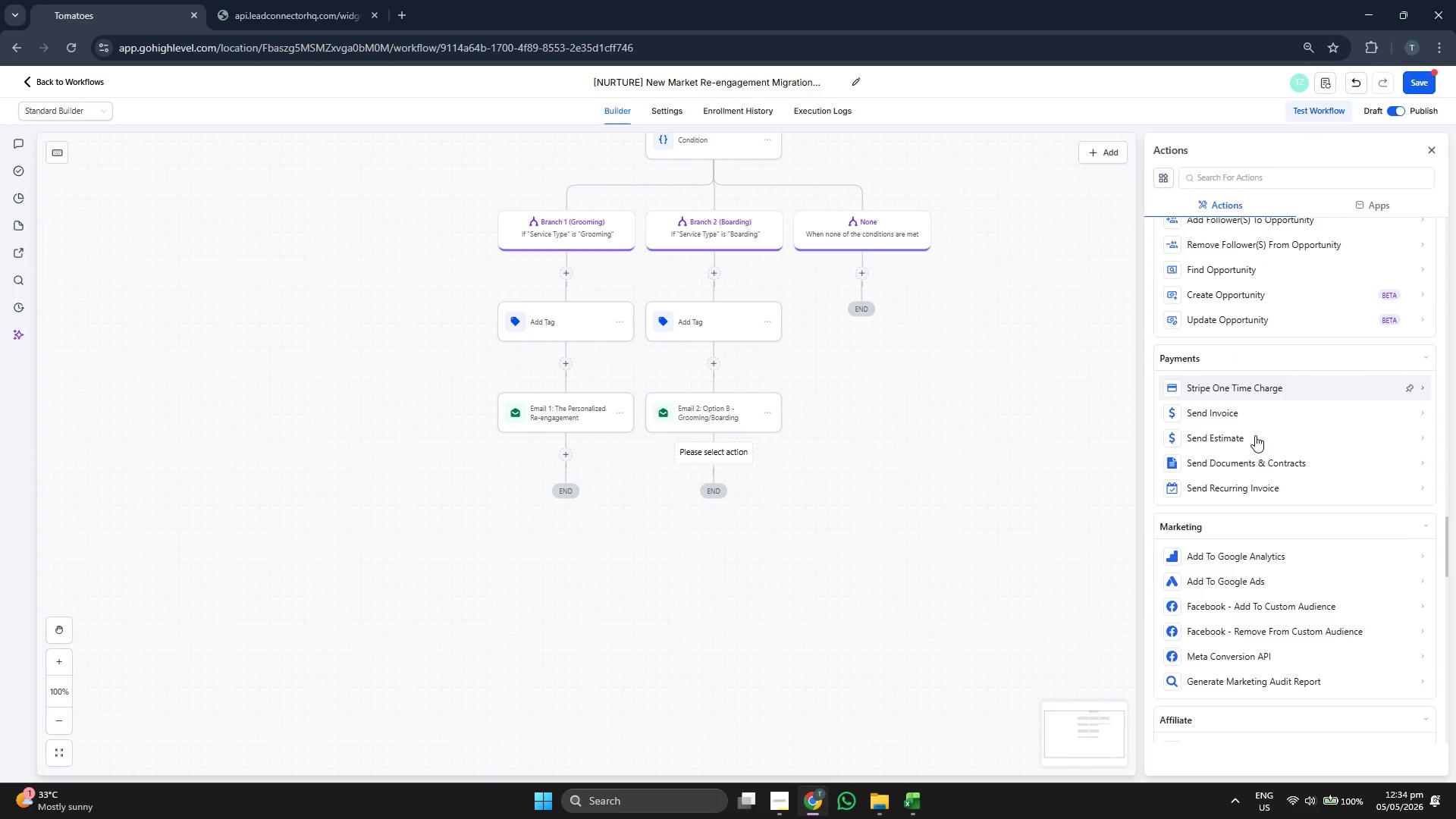 
scroll: coordinate [1254, 440], scroll_direction: down, amount: 4.0
 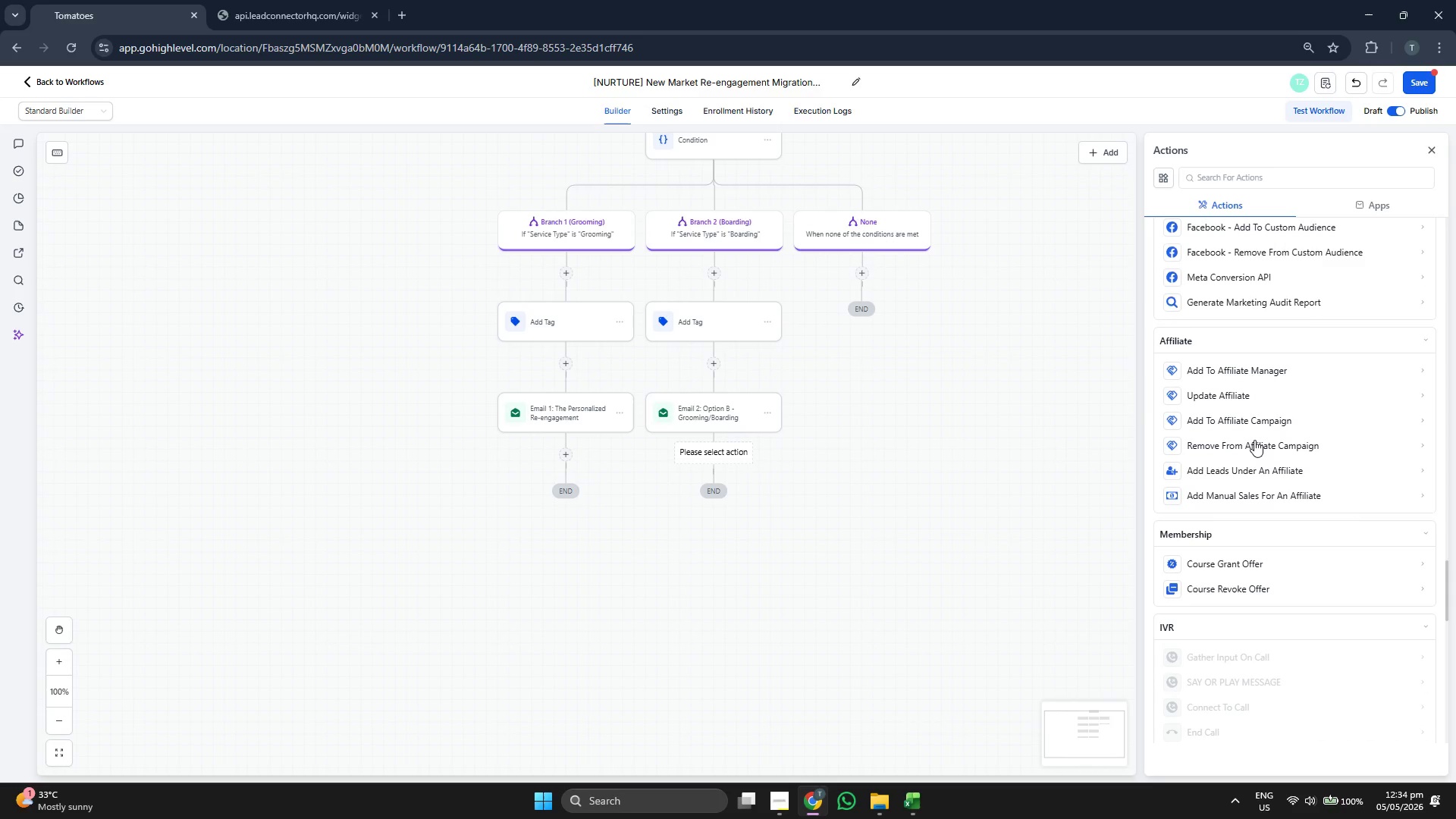 
scroll: coordinate [1269, 496], scroll_direction: up, amount: 4.0
 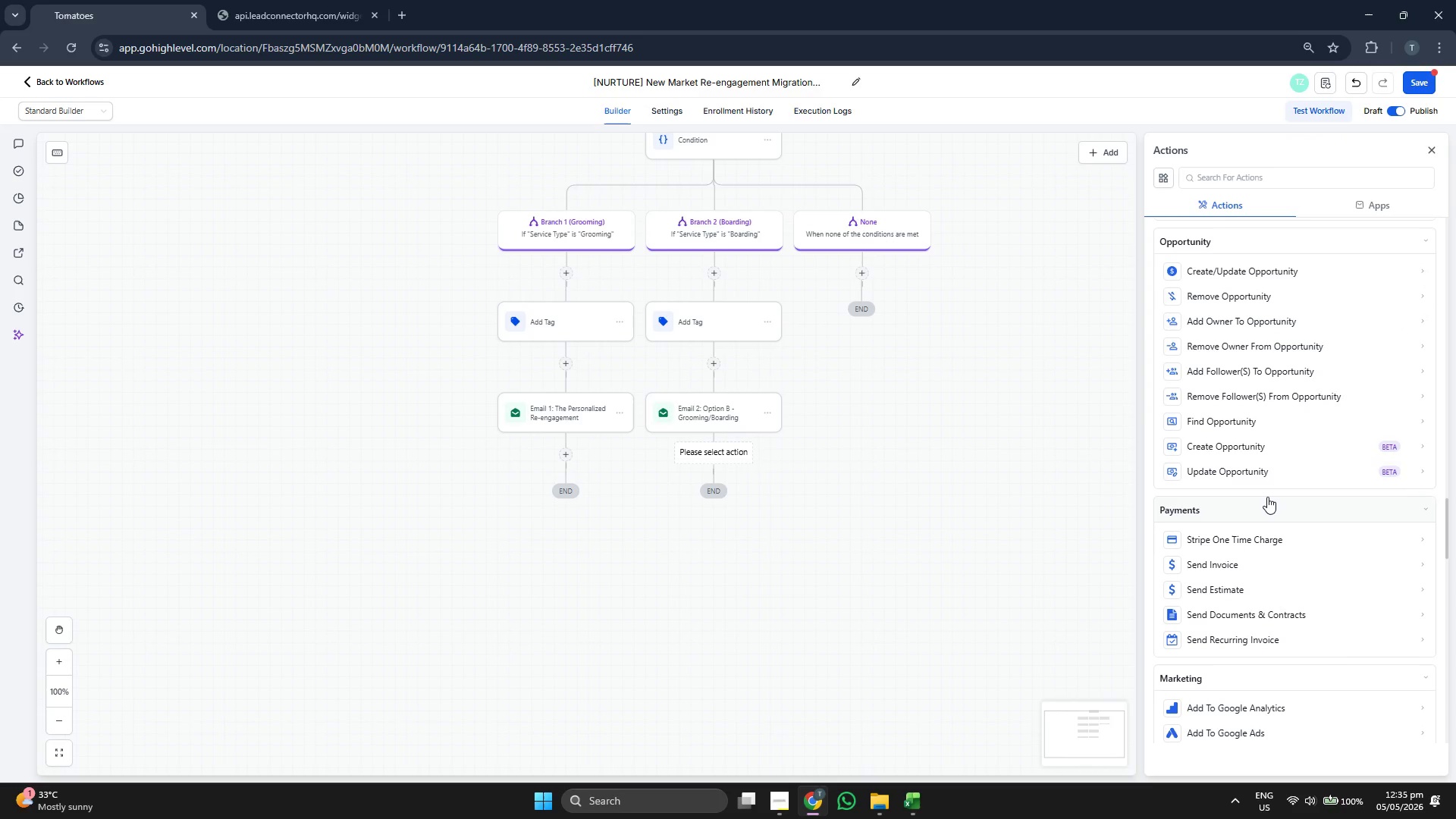 
scroll: coordinate [1267, 497], scroll_direction: down, amount: 16.0
 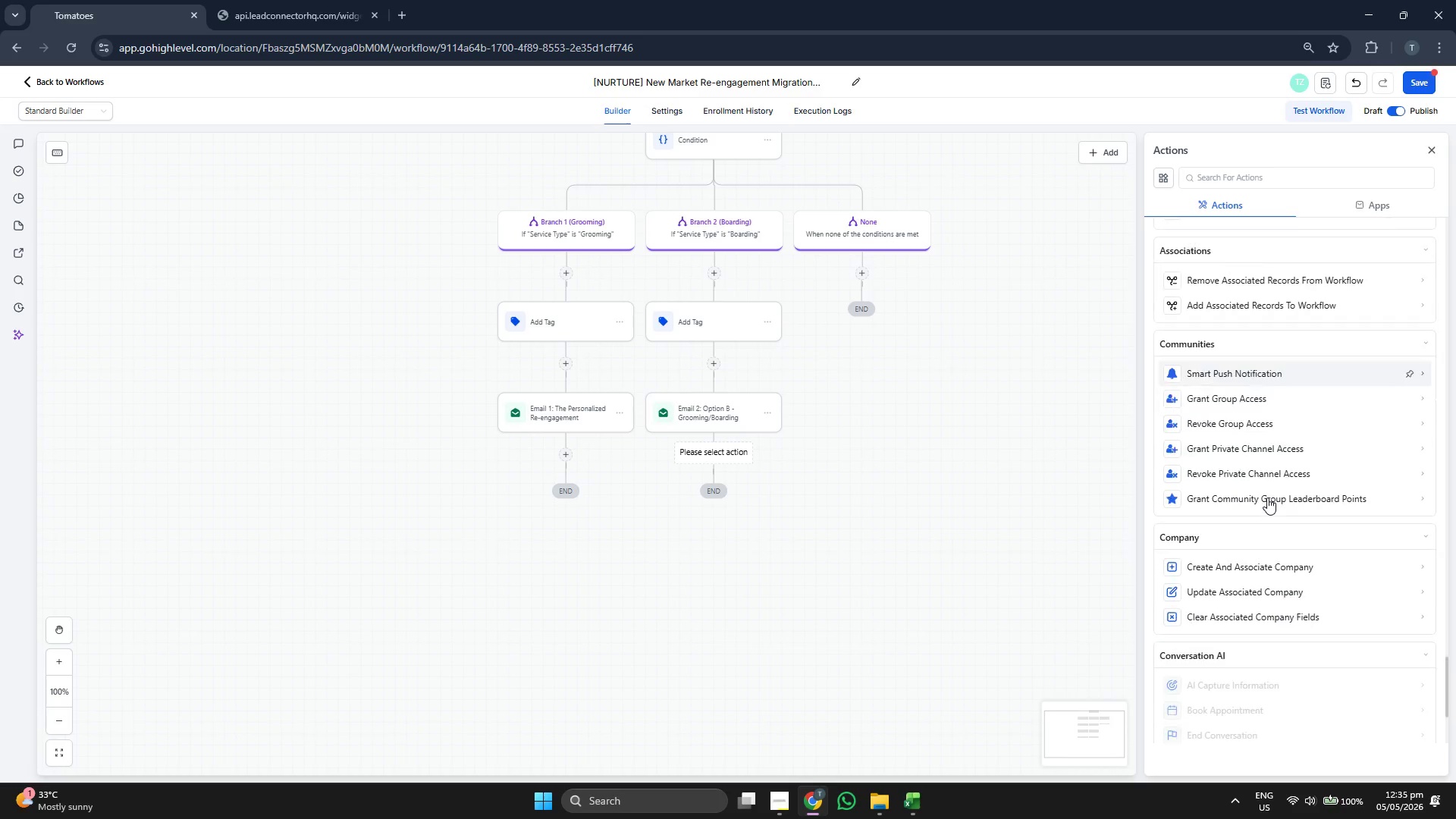 
scroll: coordinate [1268, 496], scroll_direction: up, amount: 17.0
 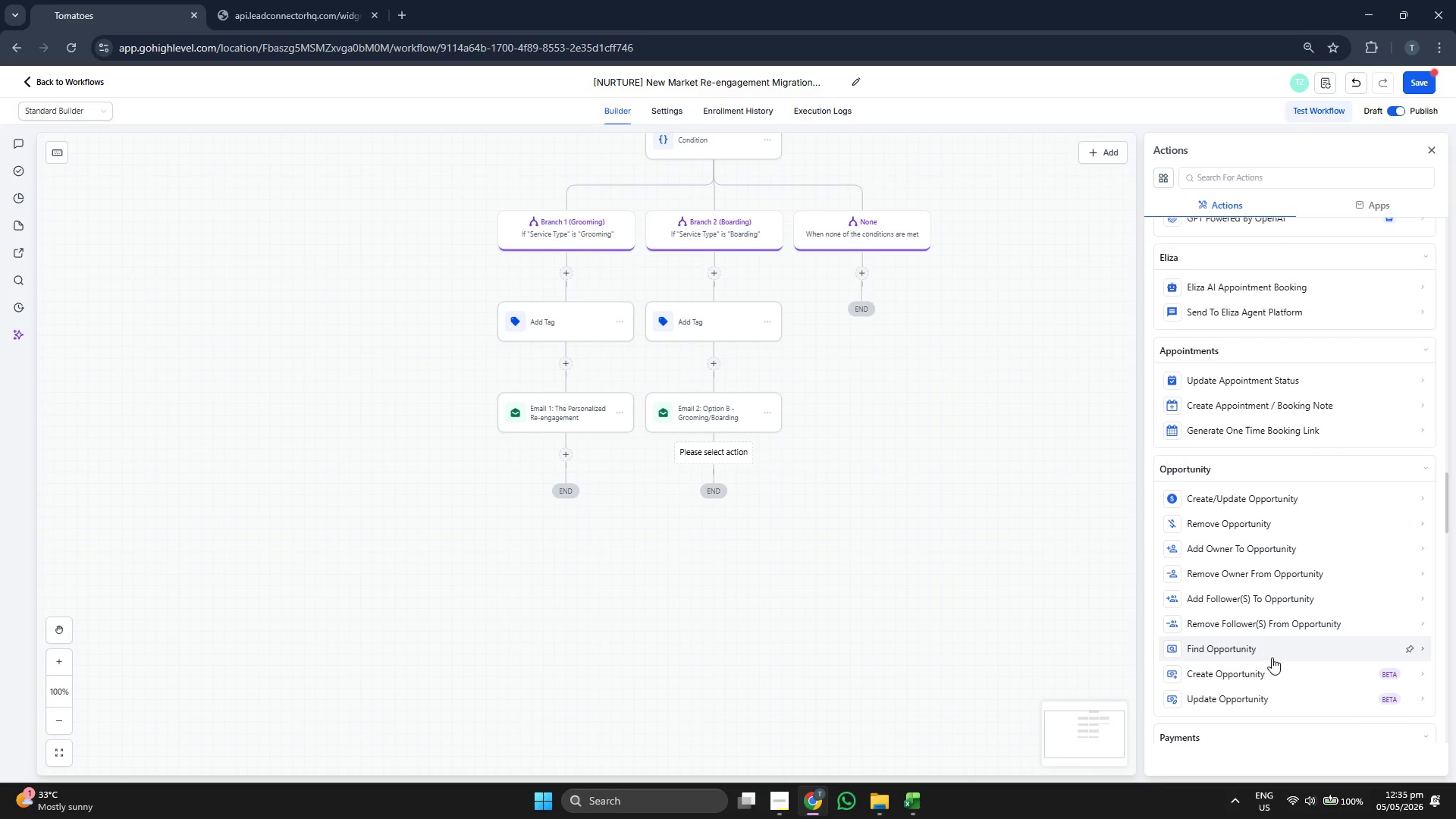 
scroll: coordinate [1282, 565], scroll_direction: down, amount: 1.0
 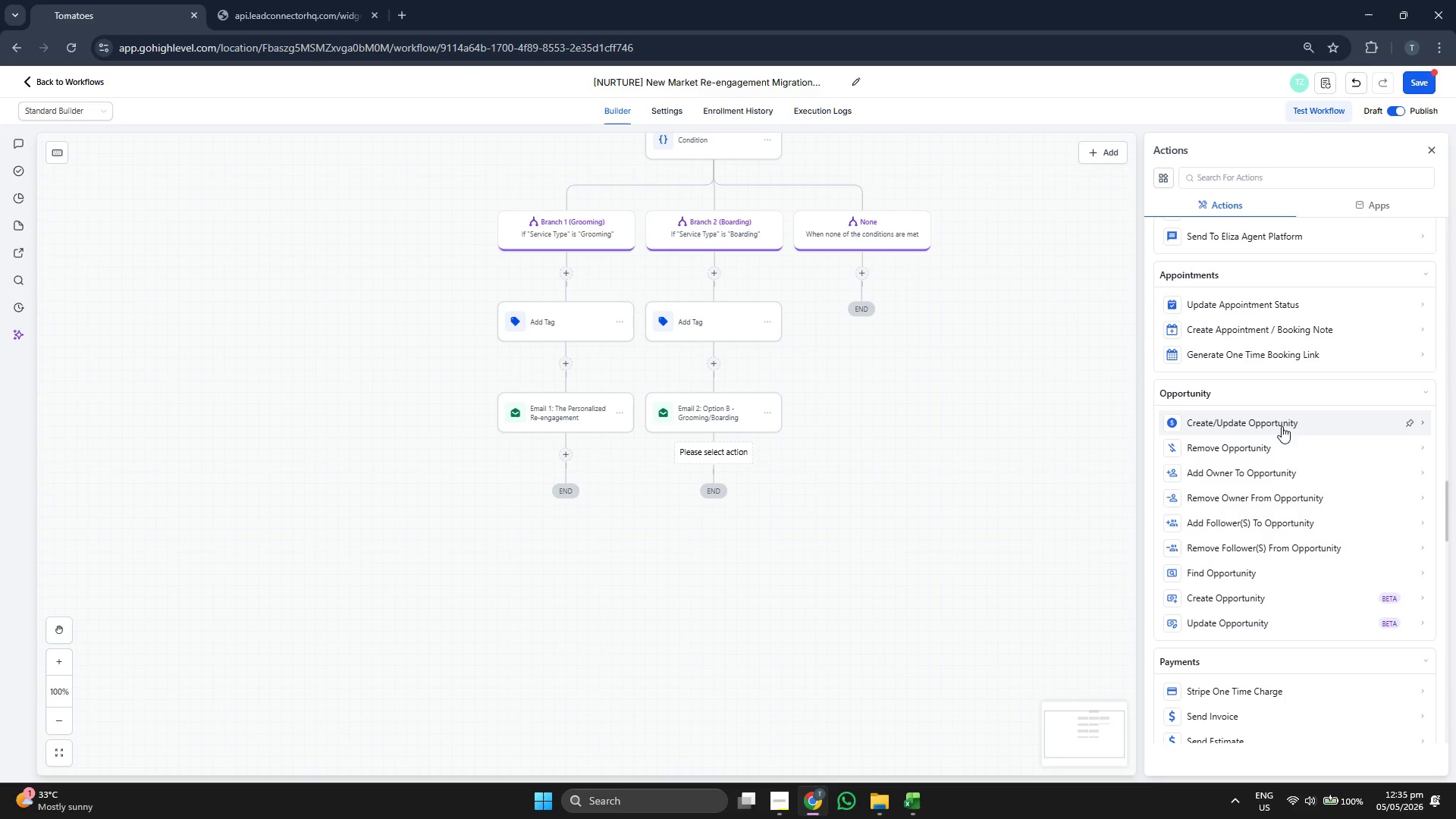 
wait(7.81)
 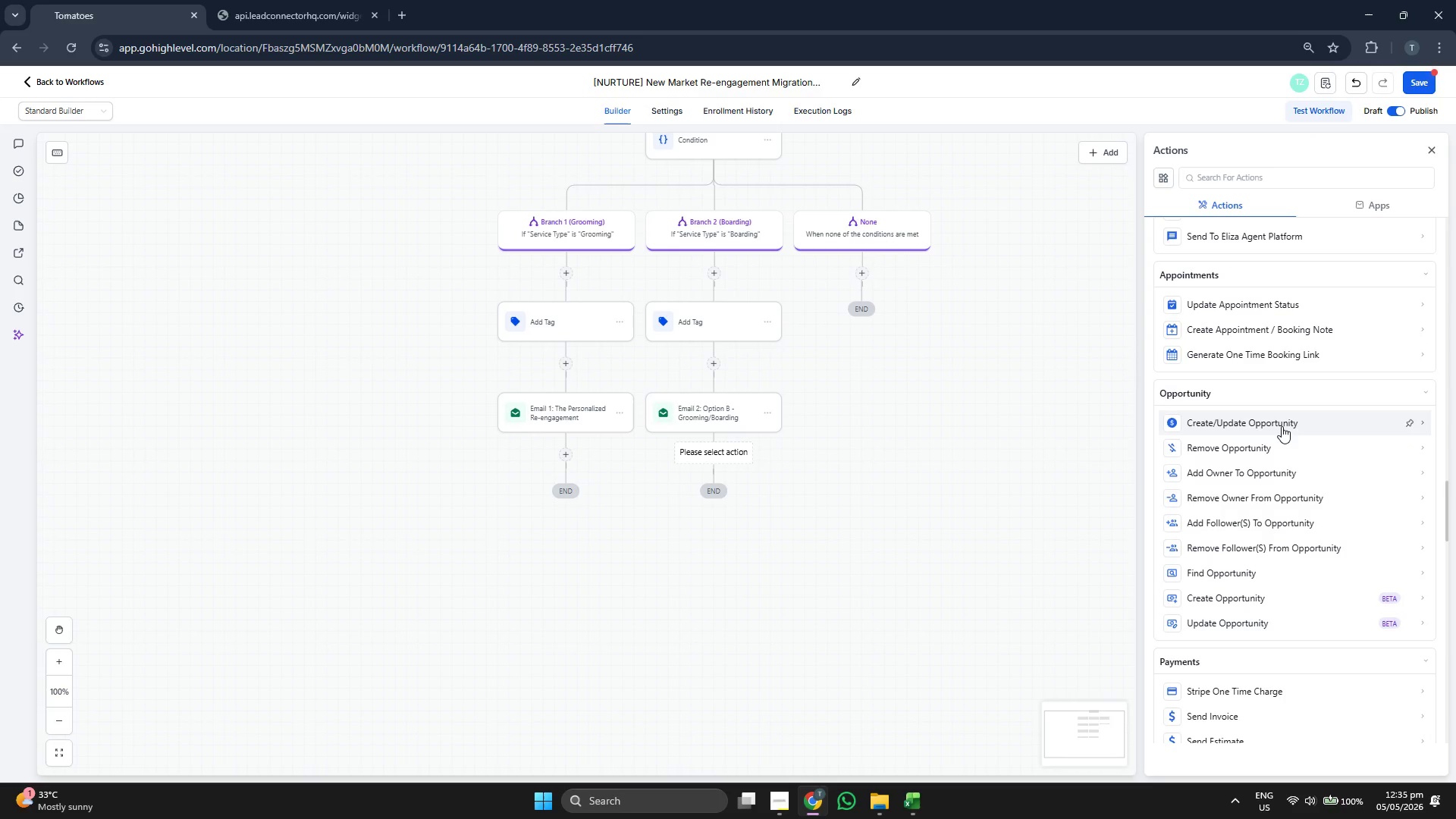 
scroll: coordinate [1295, 453], scroll_direction: up, amount: 2.0
 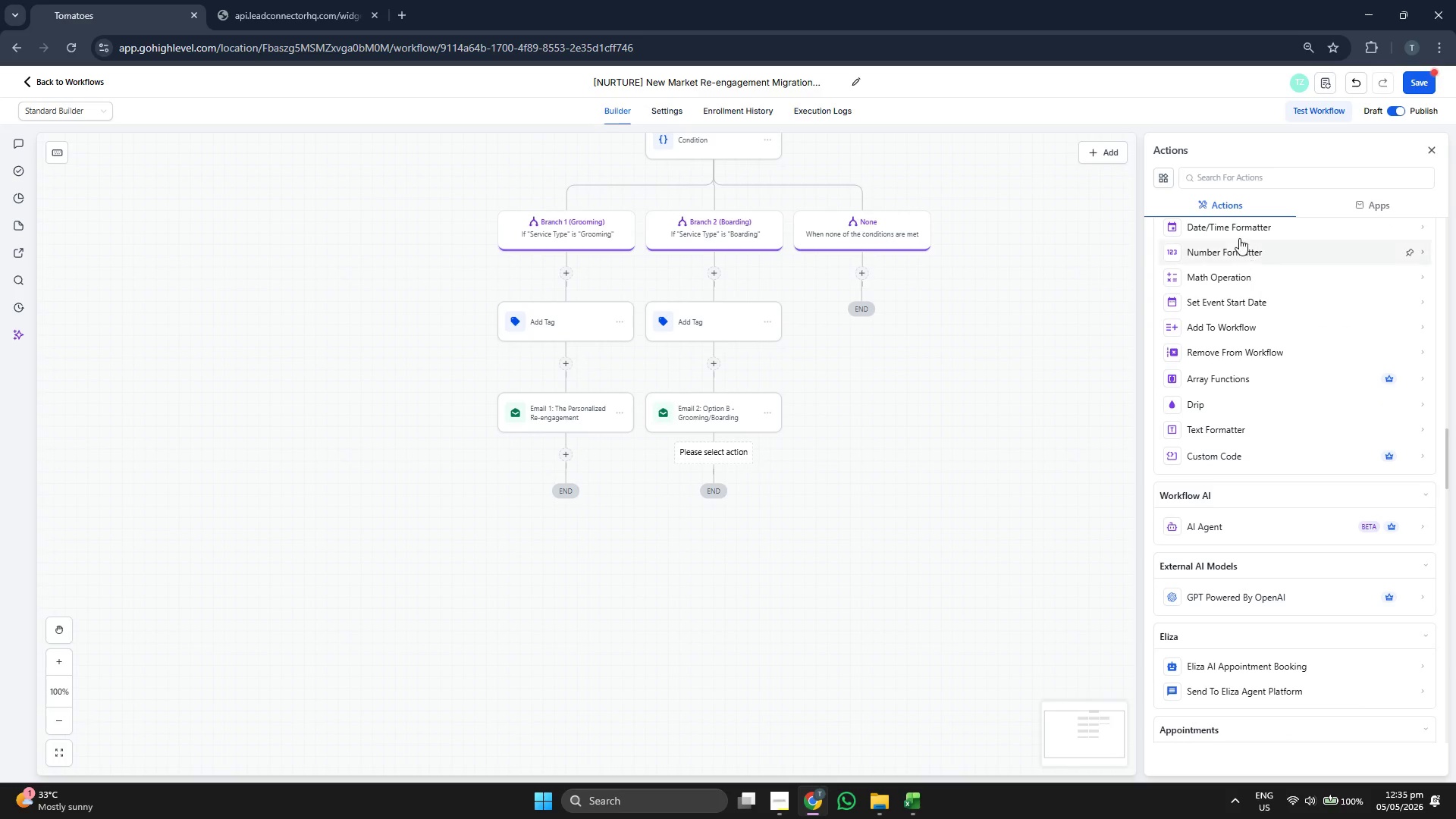 
left_click([1249, 187])
 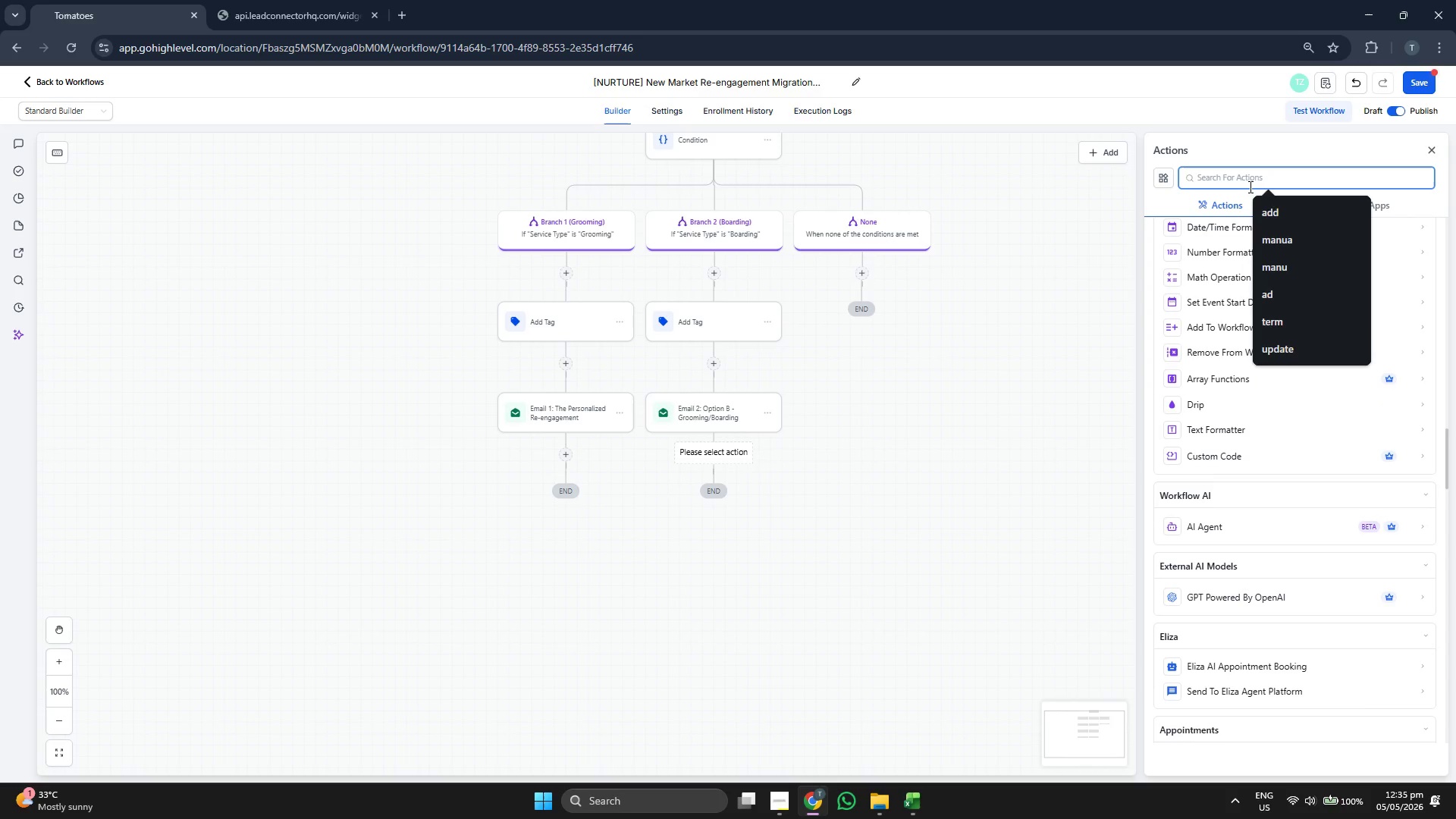 
type(pipeline)
 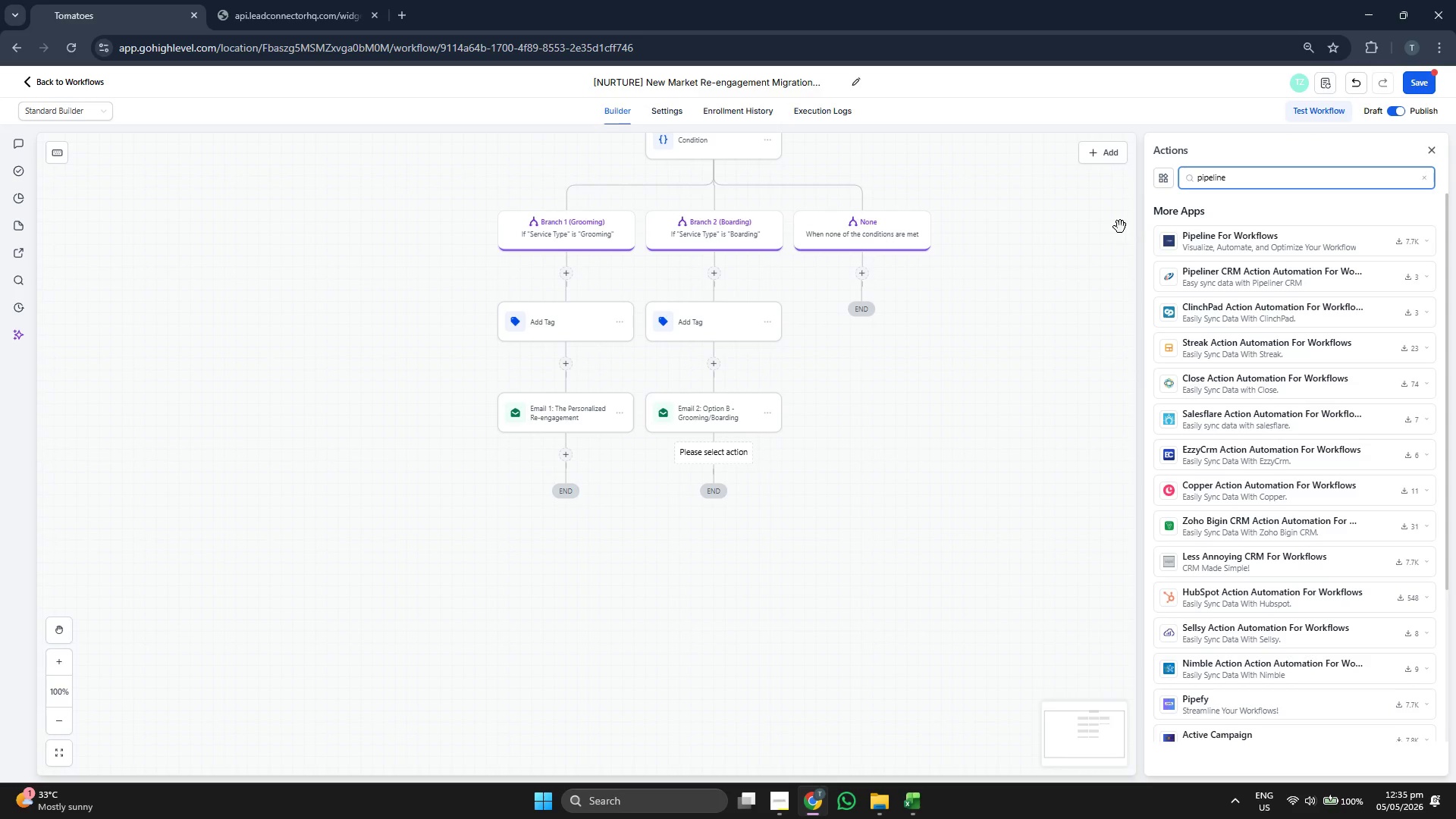 
key(Backspace)
 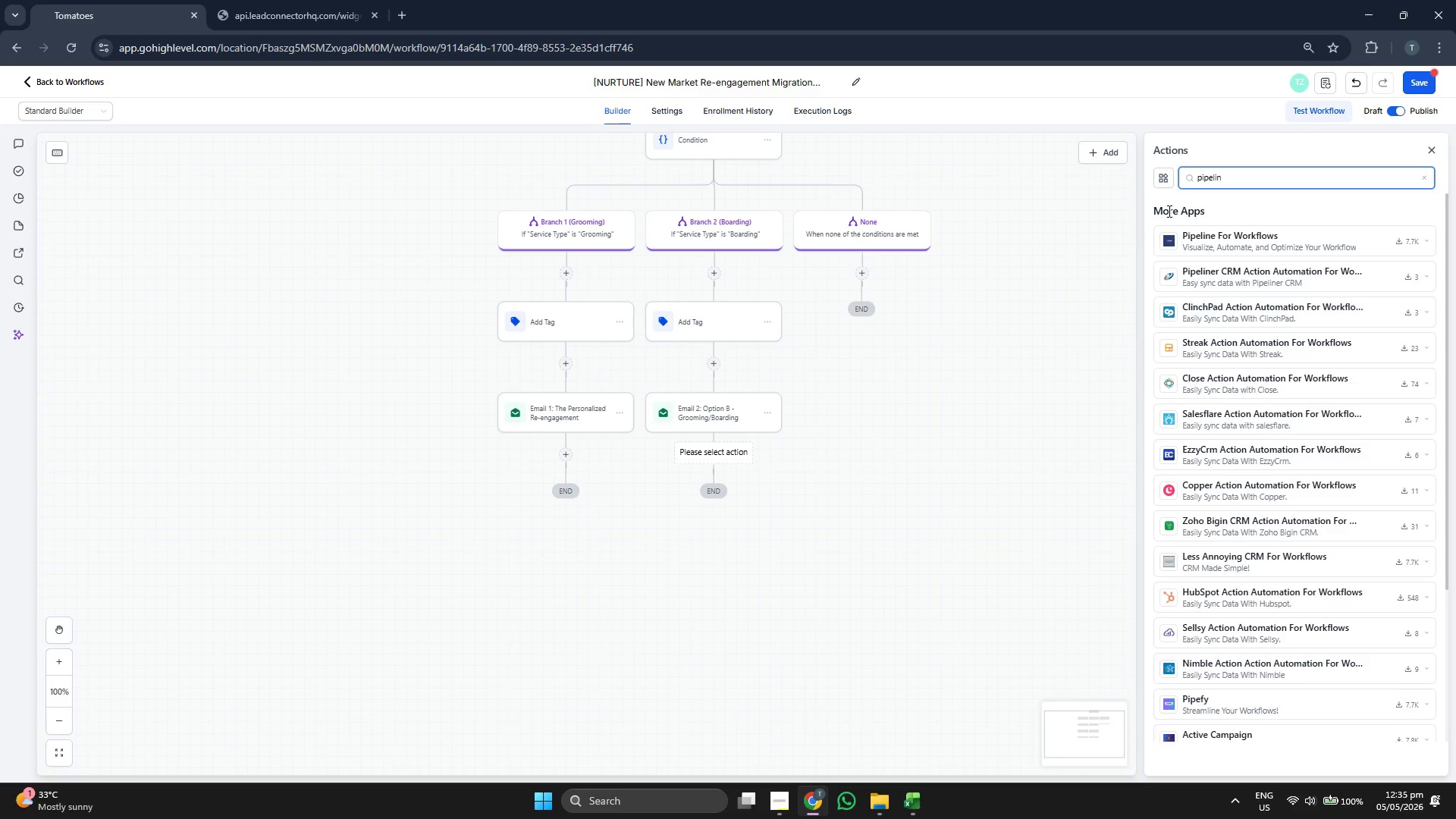 
key(Backspace)
 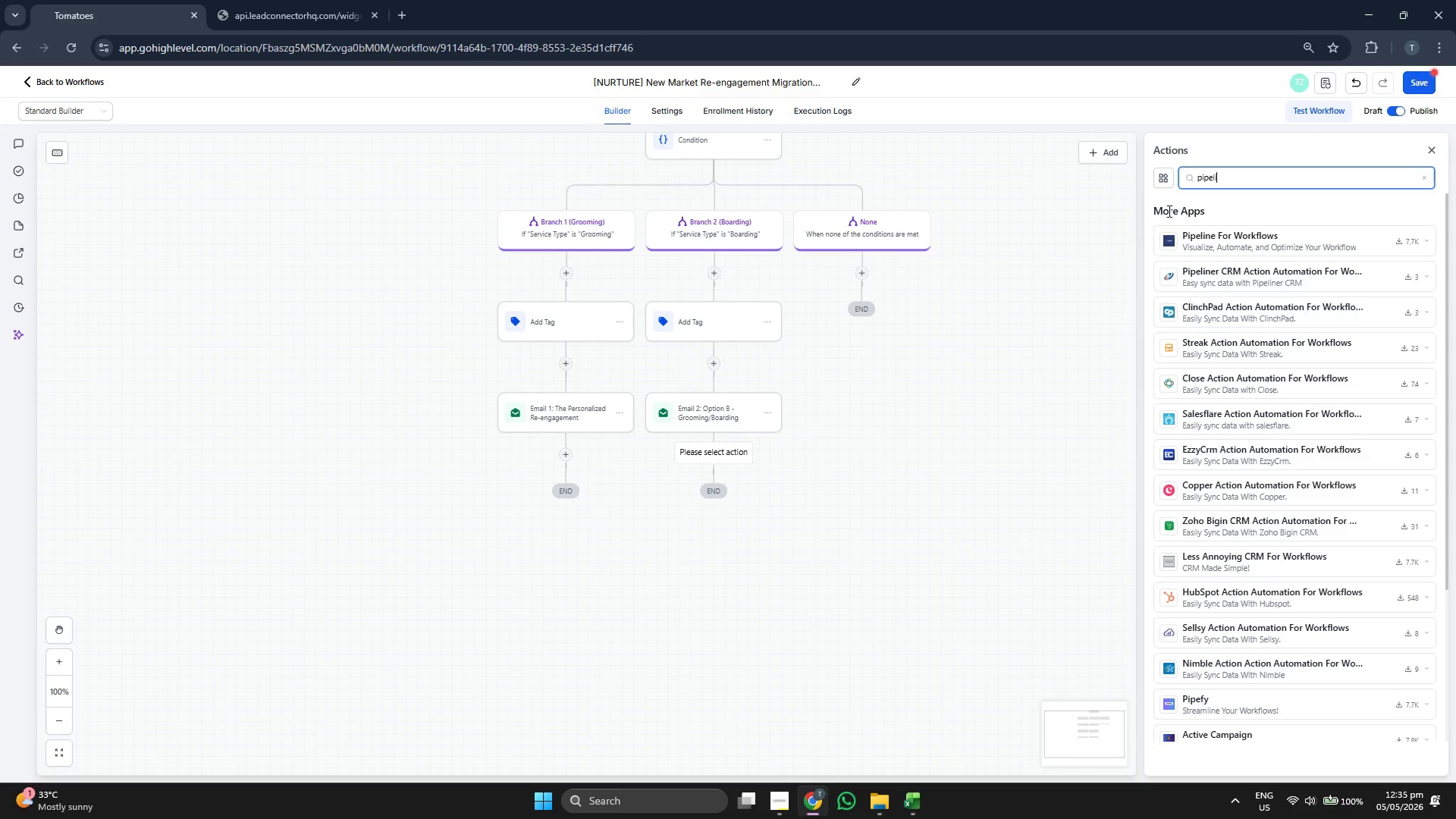 
key(Backspace)
 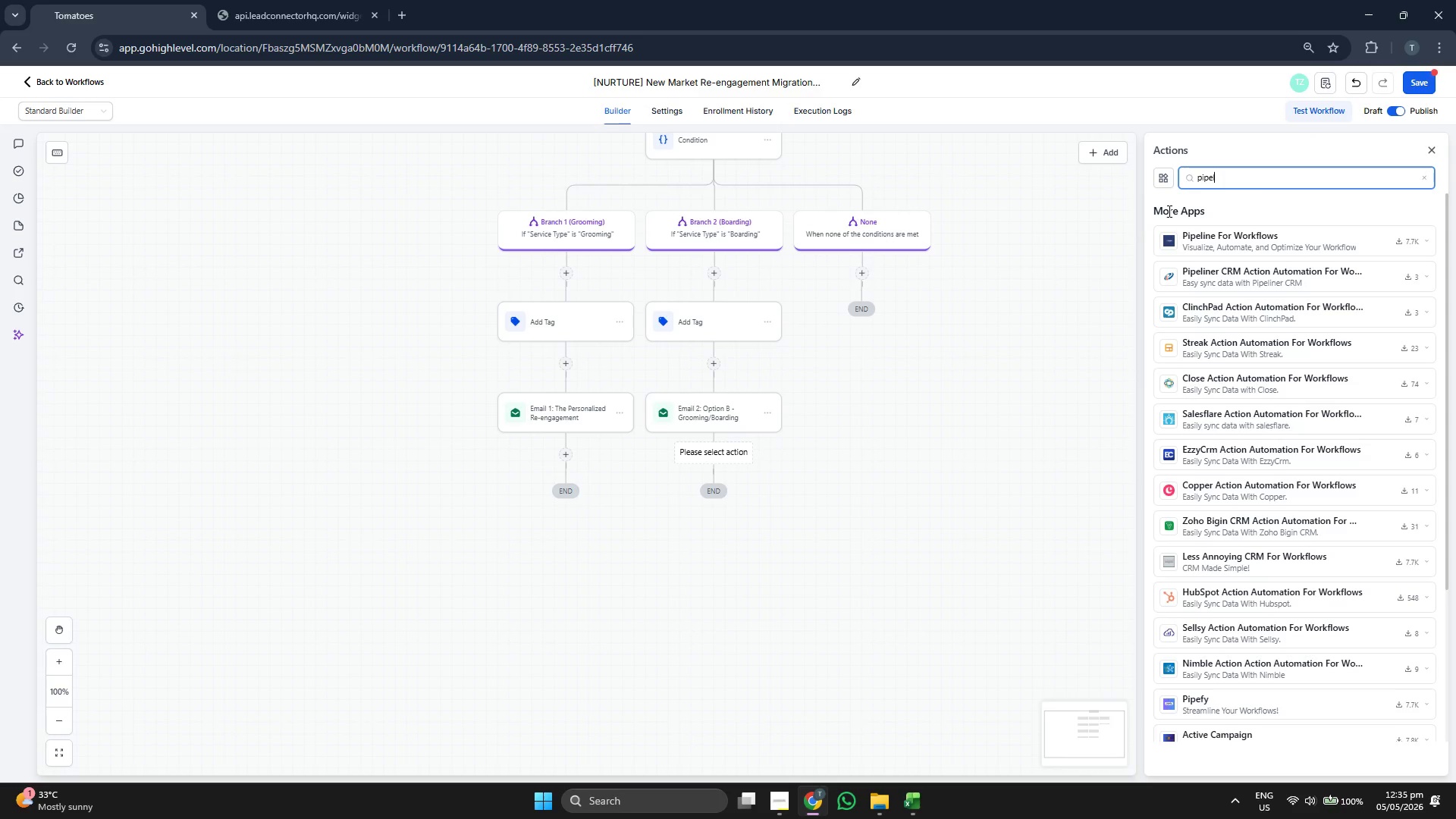 
key(Backspace)
 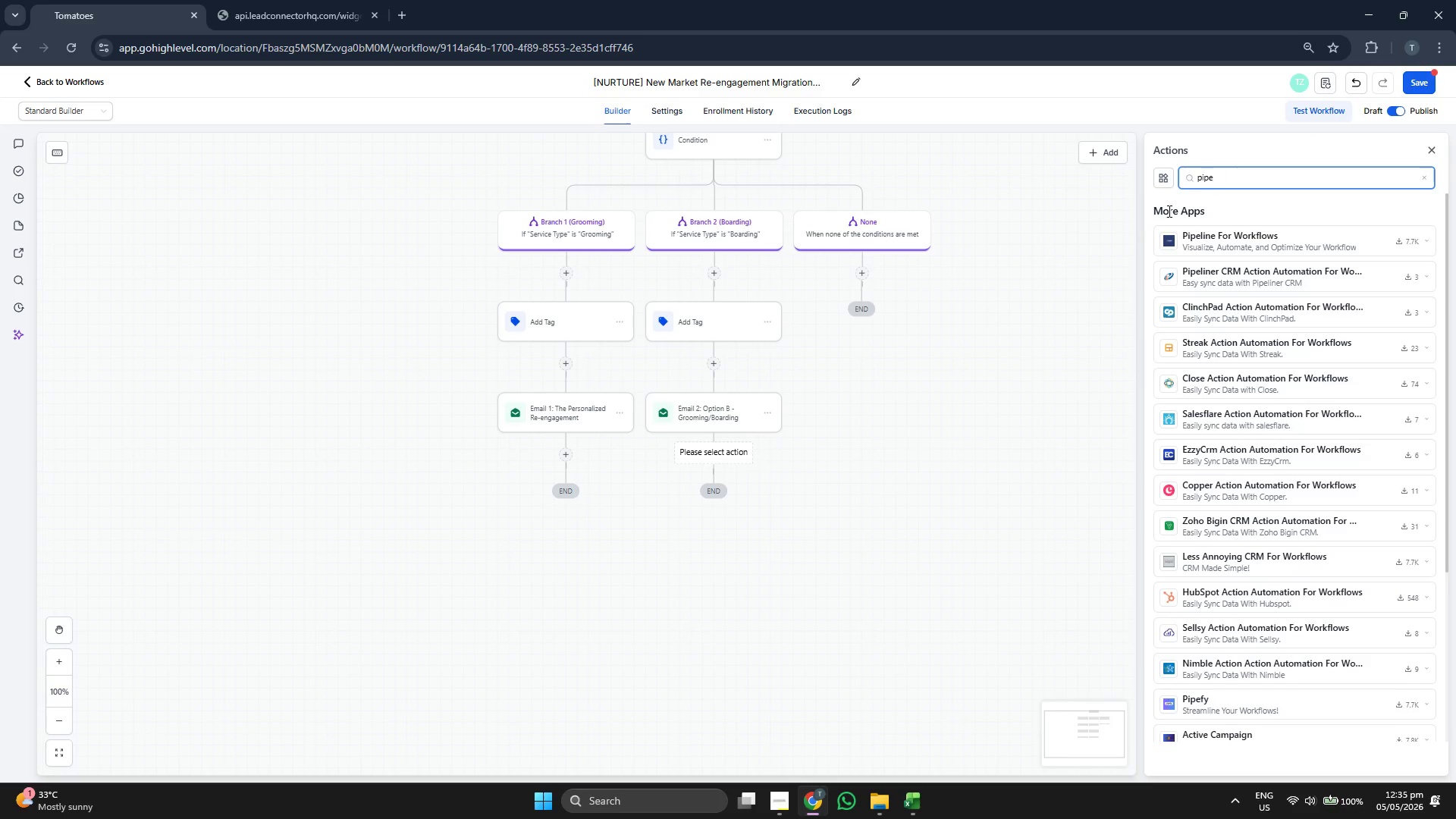 
key(Backspace)
 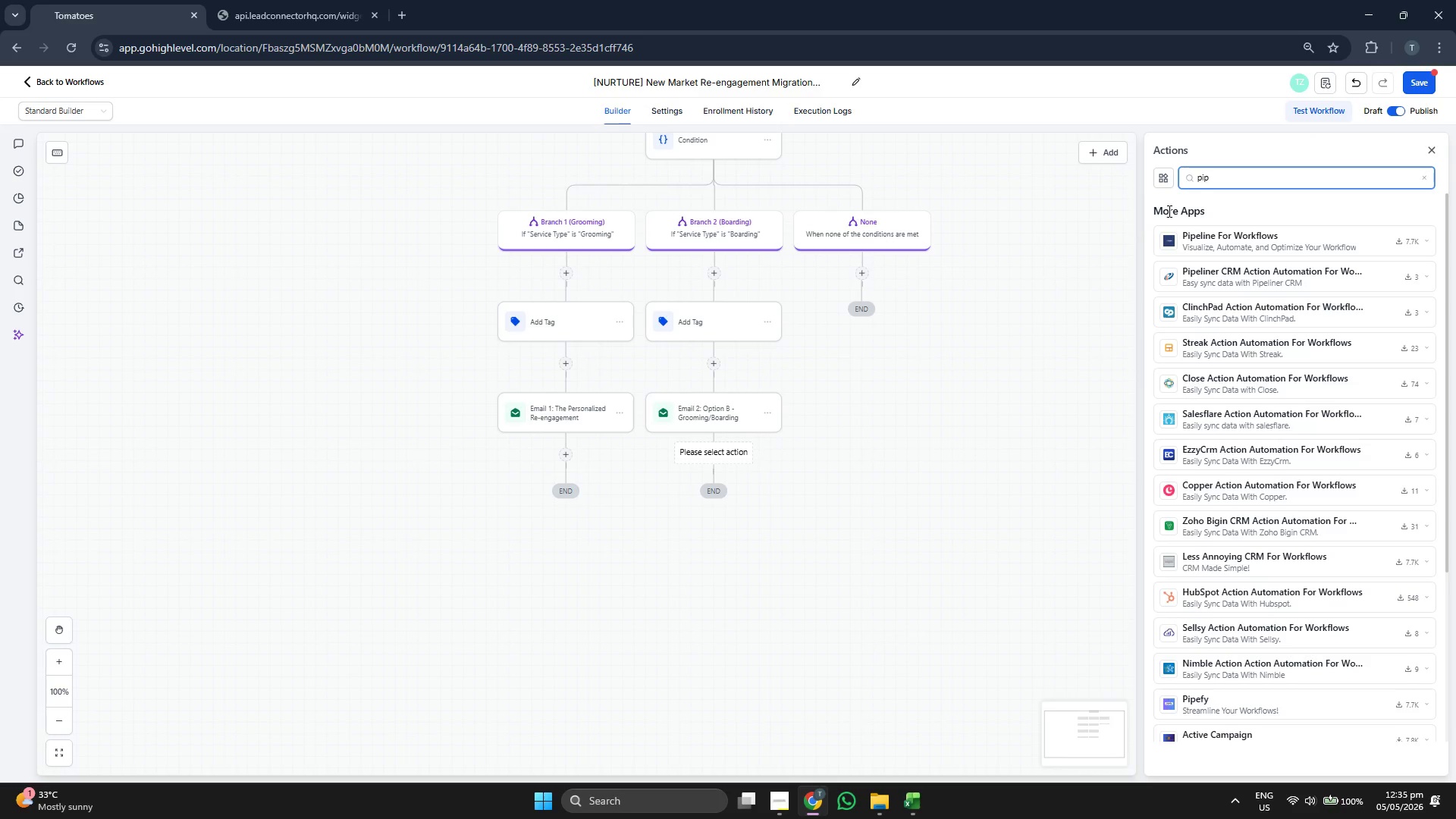 
key(Backspace)
 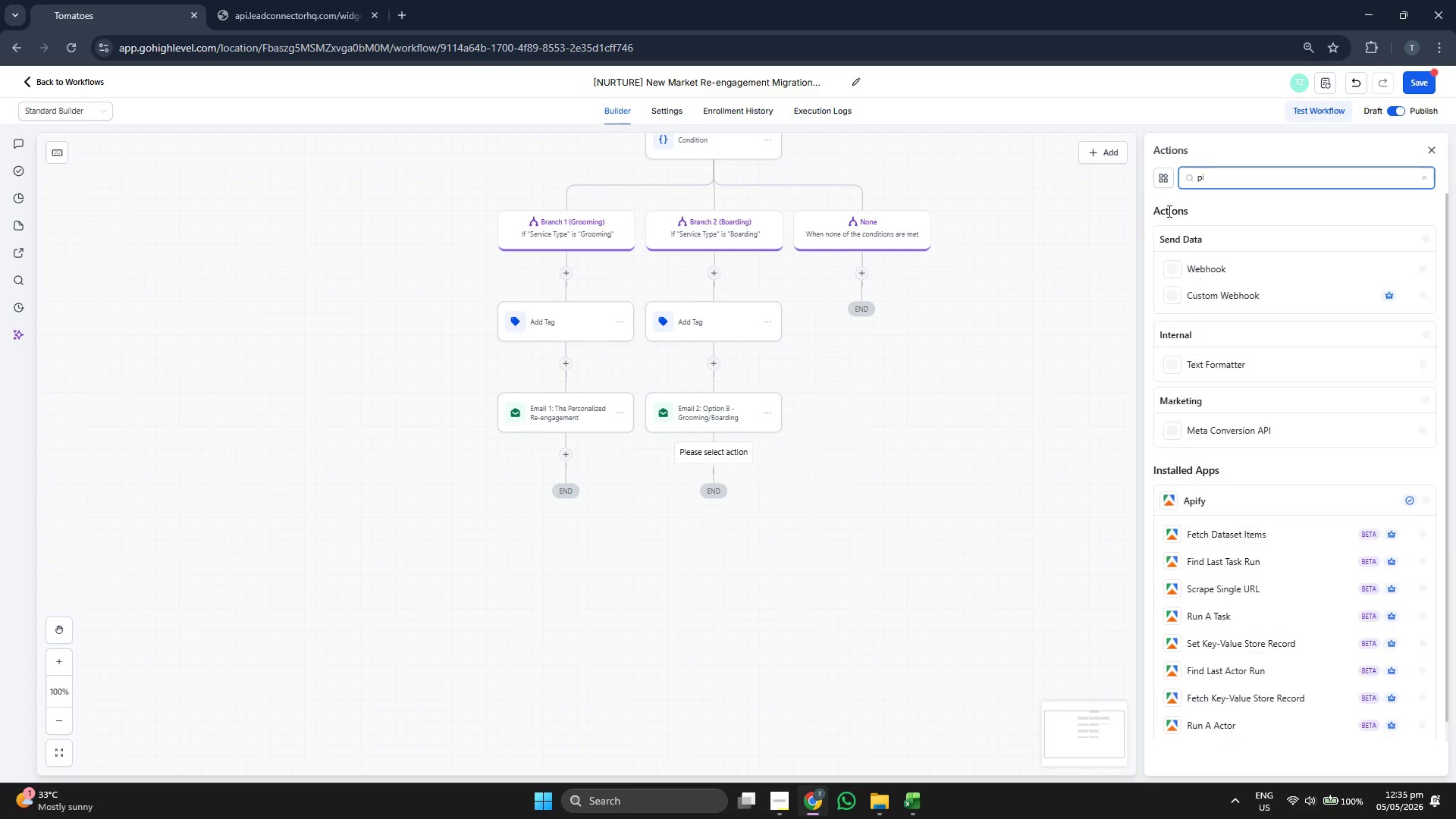 
key(Backspace)
 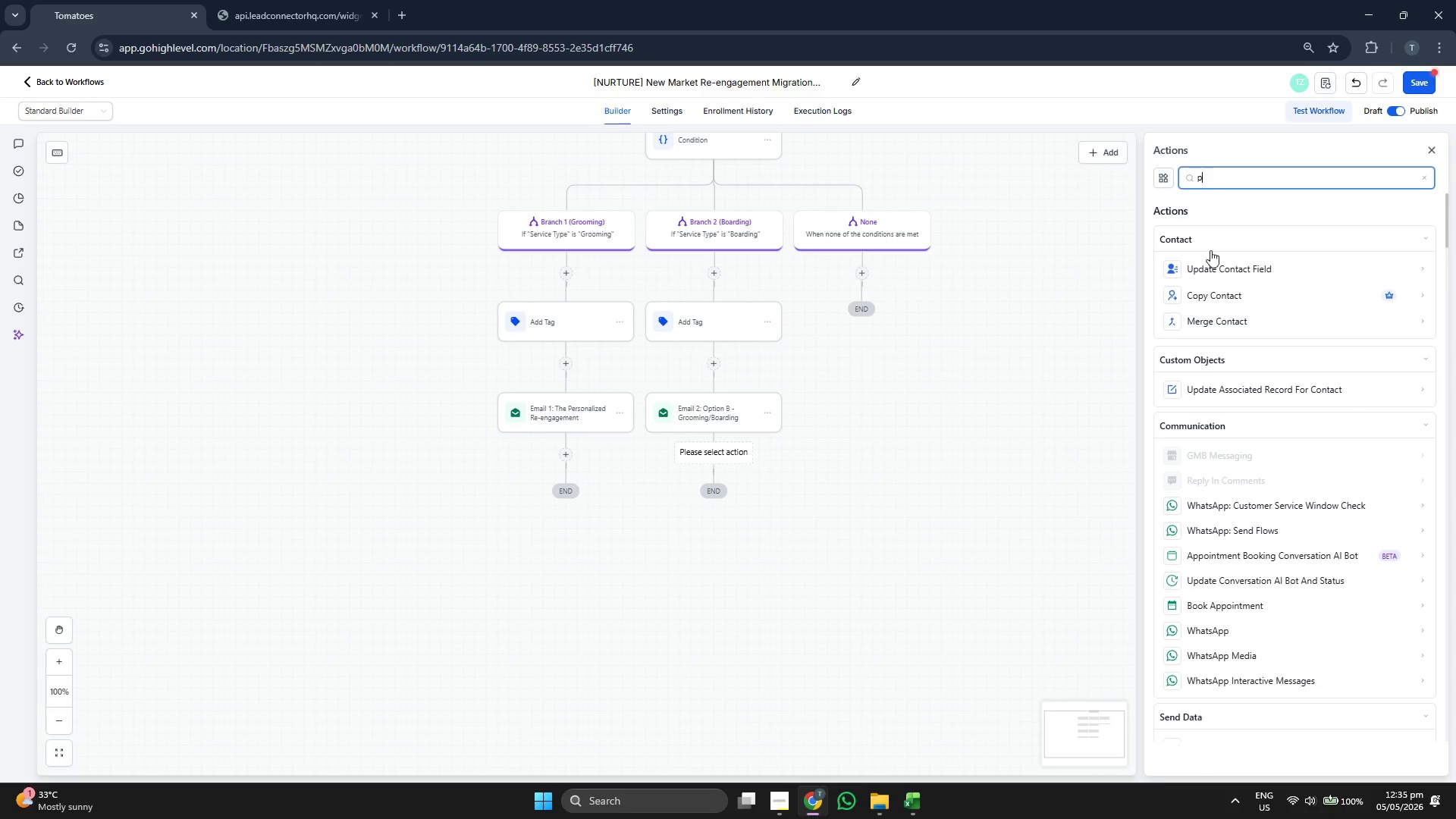 
scroll: coordinate [1271, 363], scroll_direction: up, amount: 1.0
 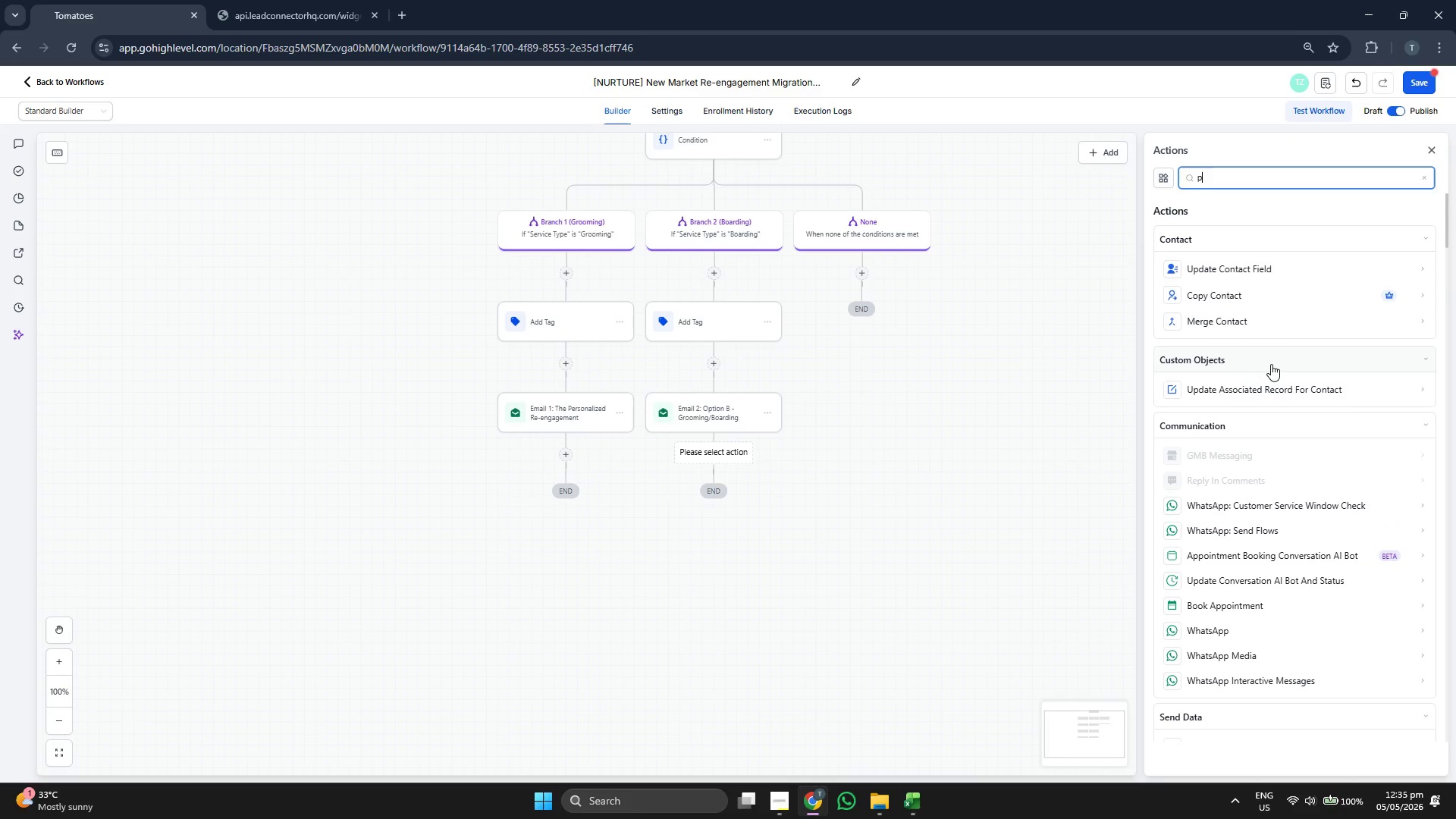 
scroll: coordinate [1281, 375], scroll_direction: down, amount: 11.0
 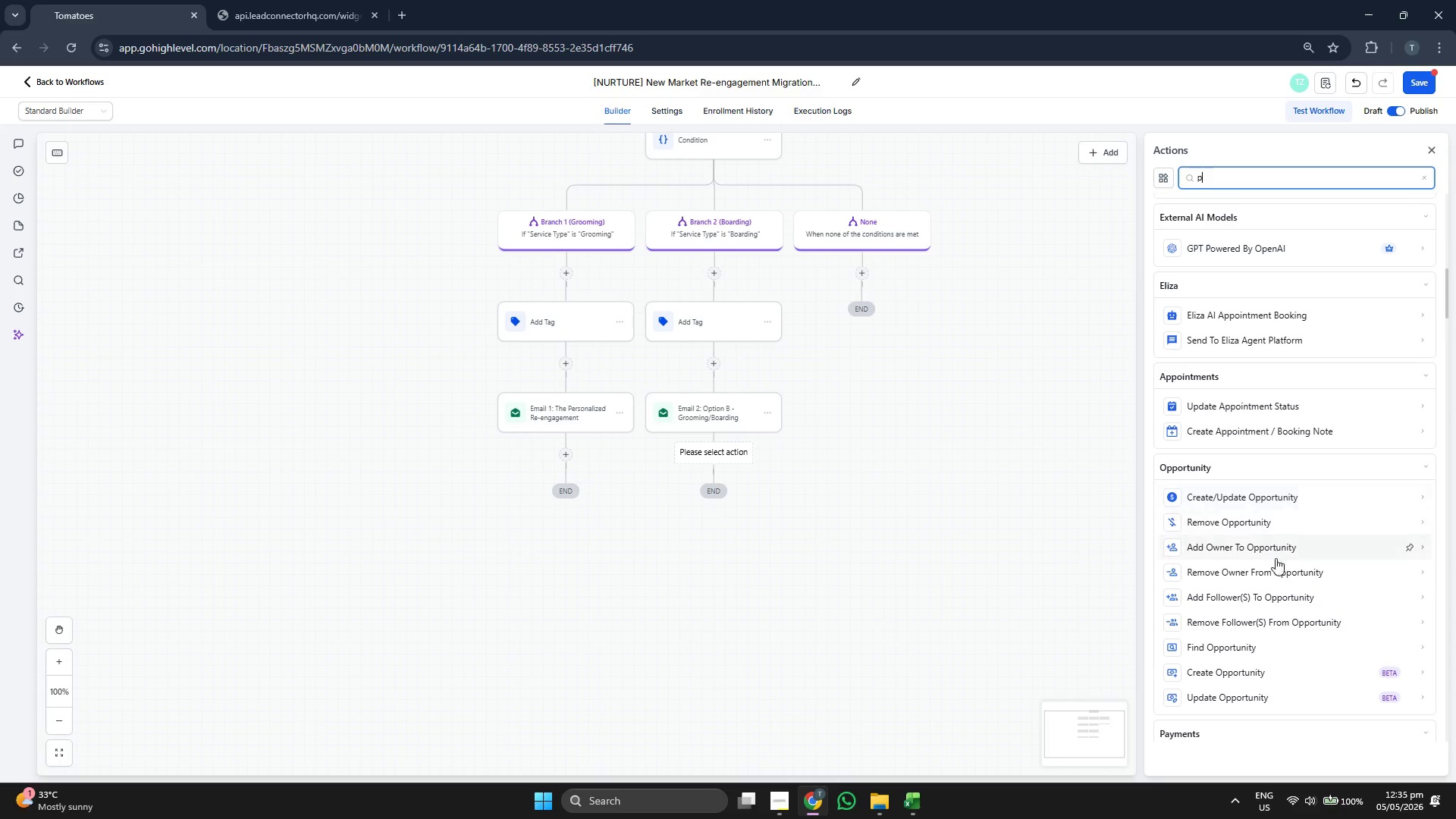 
wait(5.54)
 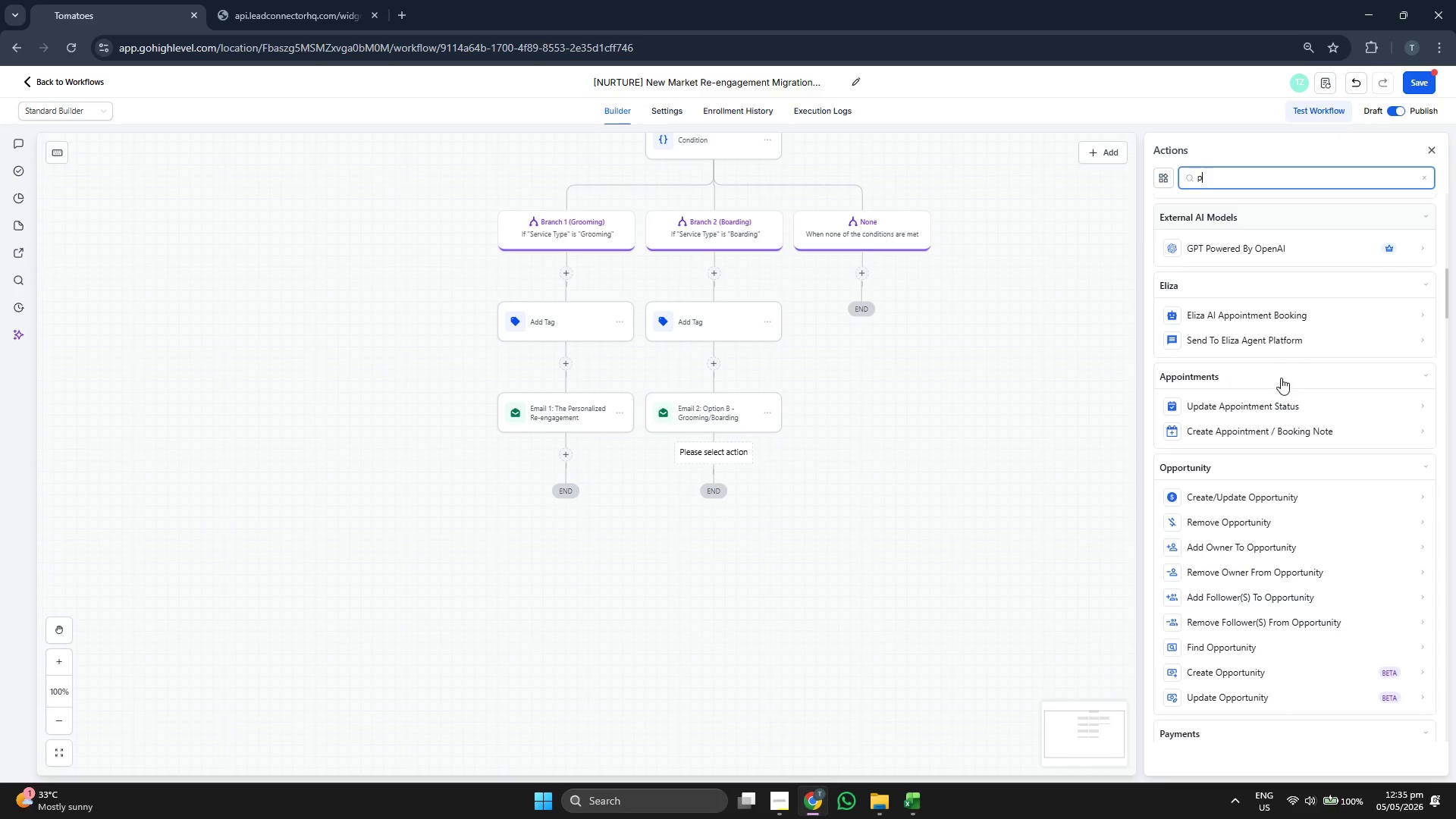 
scroll: coordinate [1283, 555], scroll_direction: down, amount: 15.0
 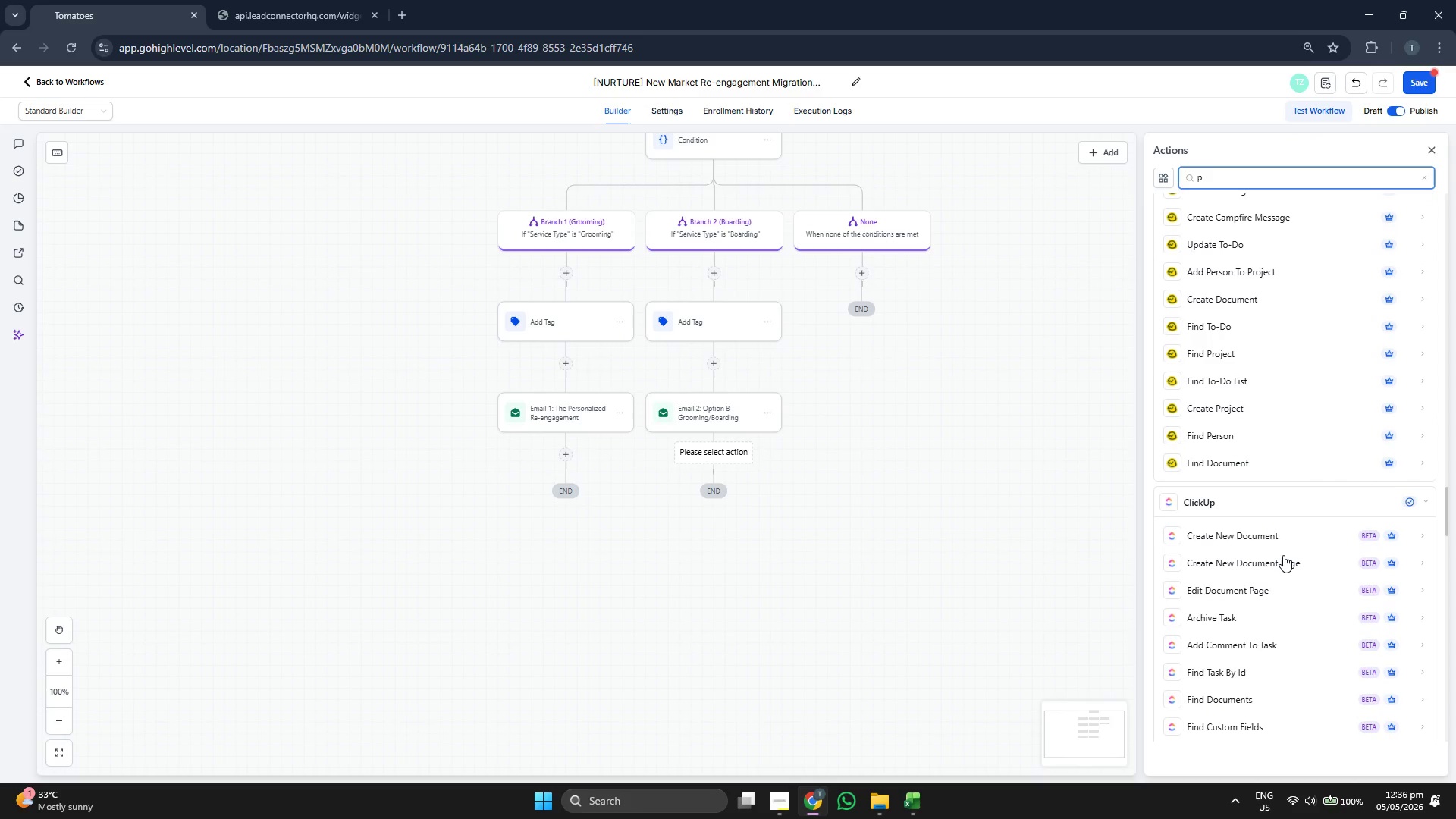 
scroll: coordinate [1301, 574], scroll_direction: up, amount: 23.0
 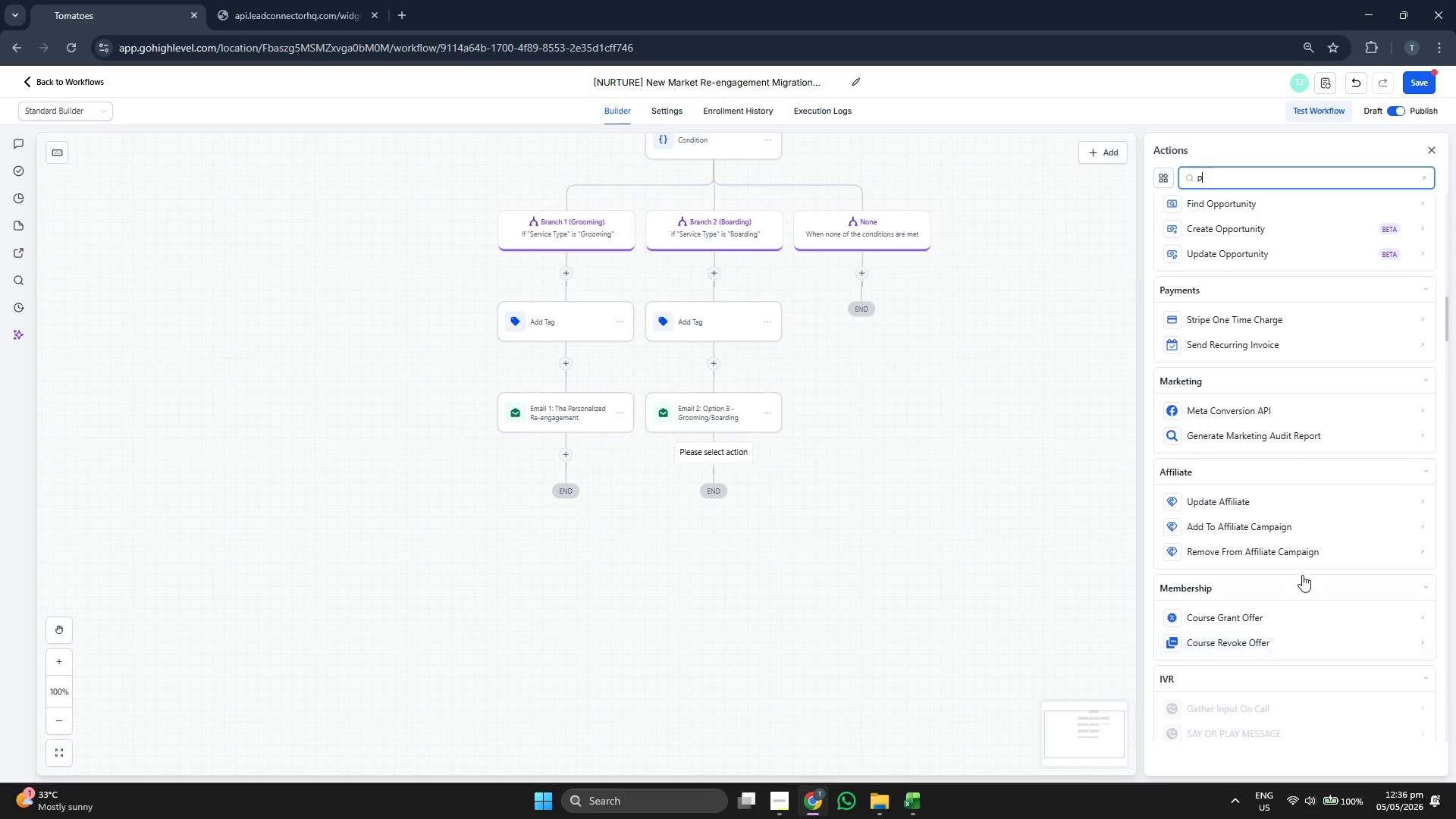 
scroll: coordinate [1302, 576], scroll_direction: up, amount: 3.0
 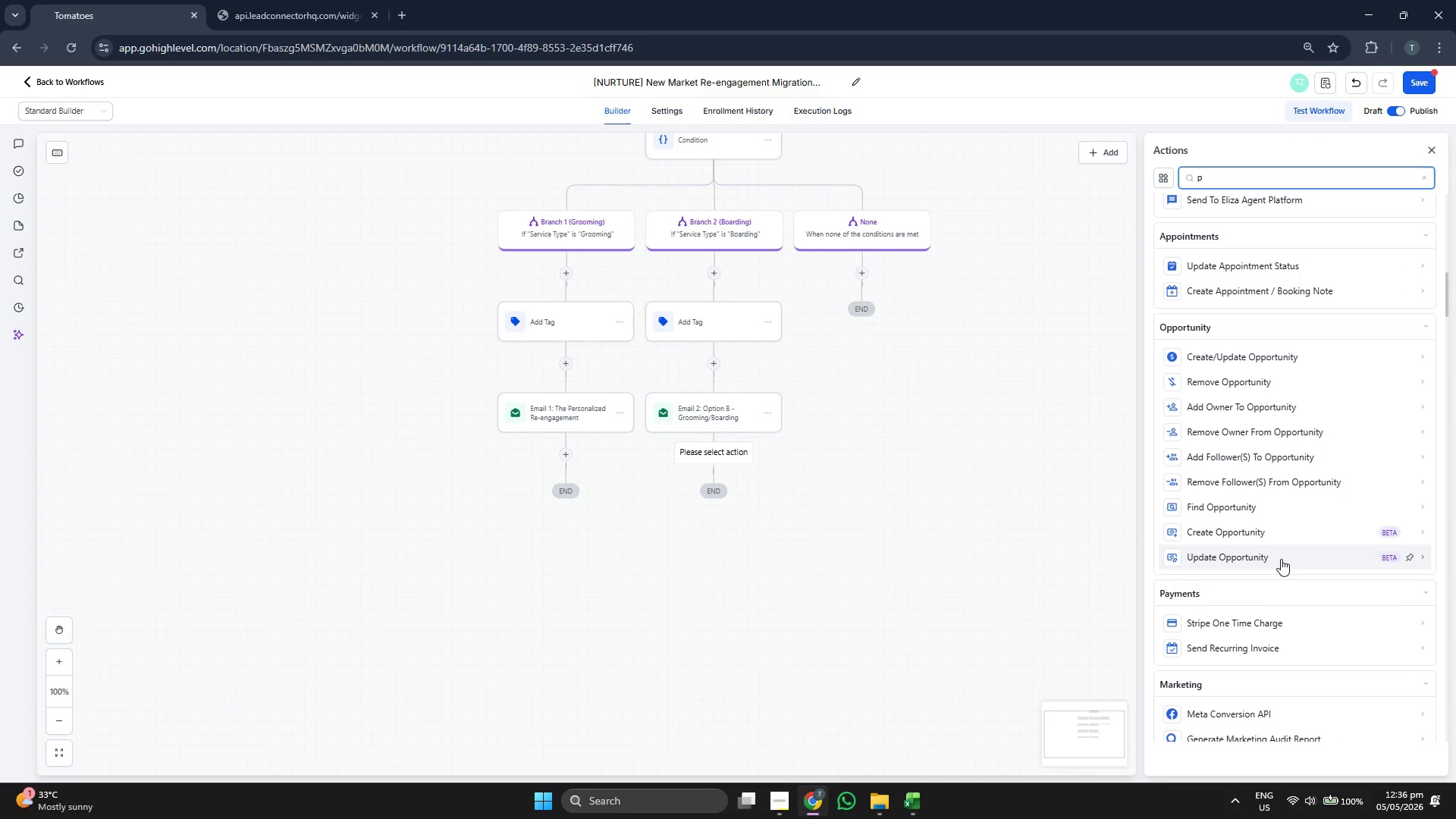 
left_click([1281, 559])
 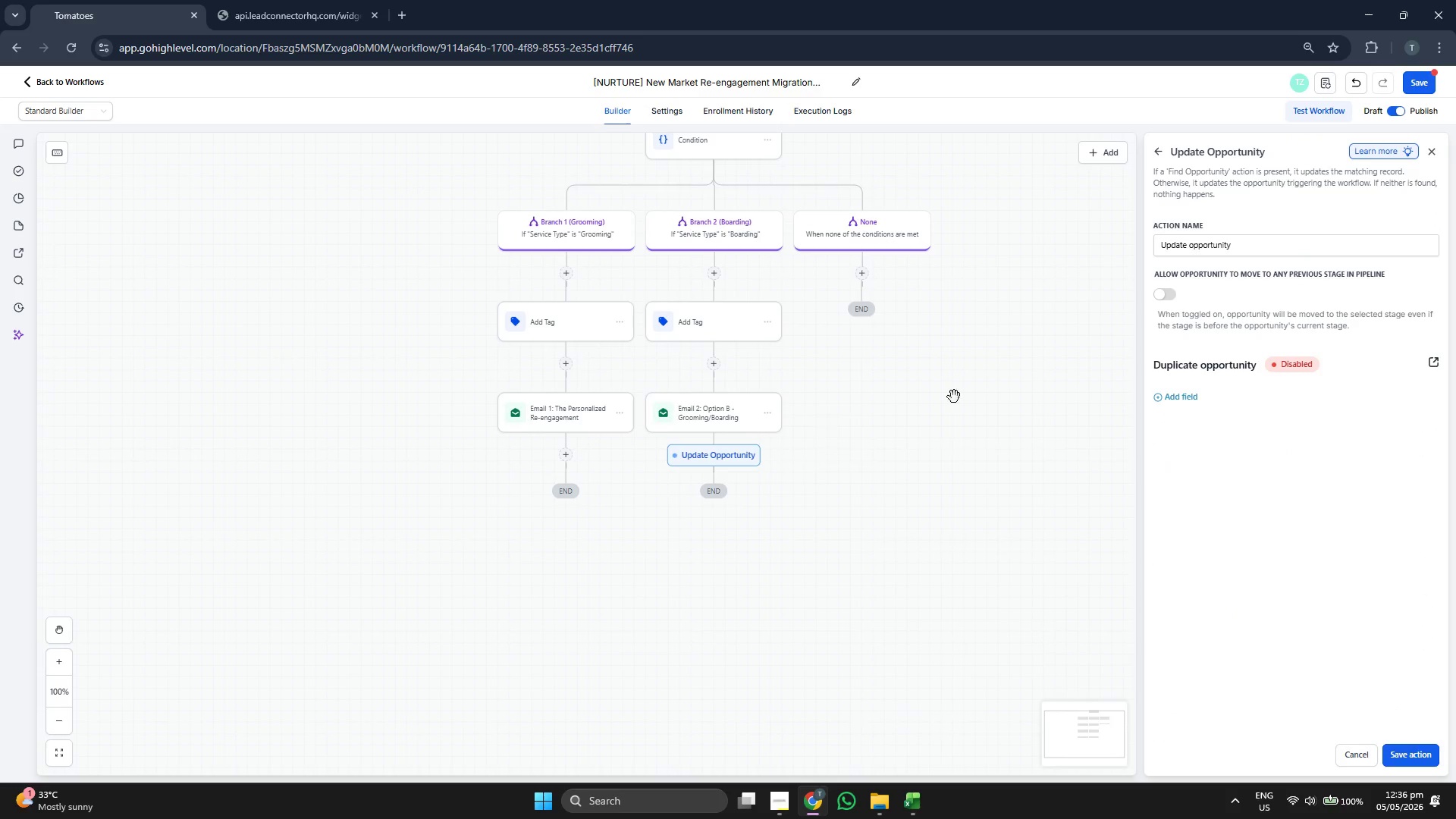 
left_click([1181, 395])
 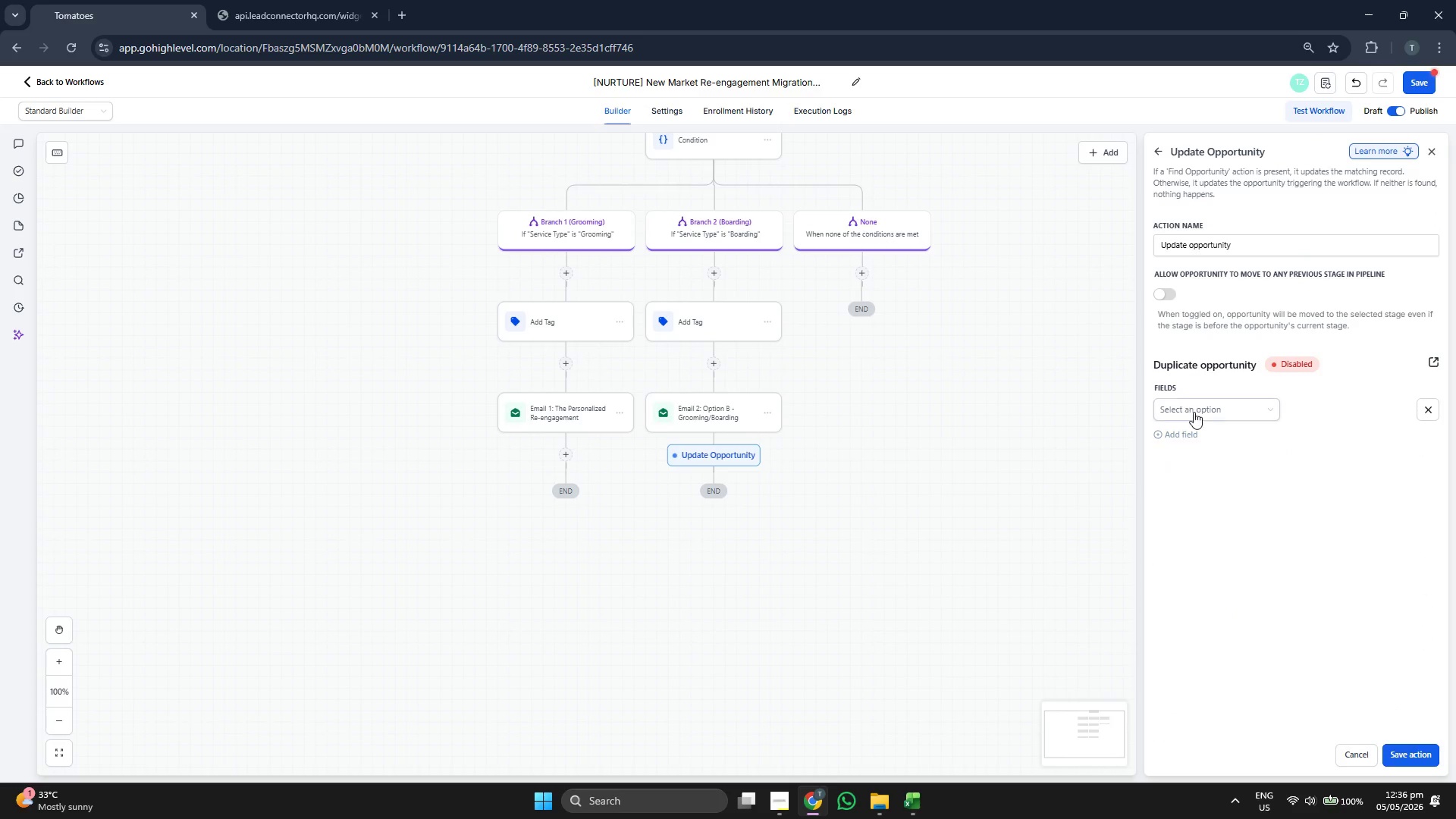 
left_click([1194, 412])
 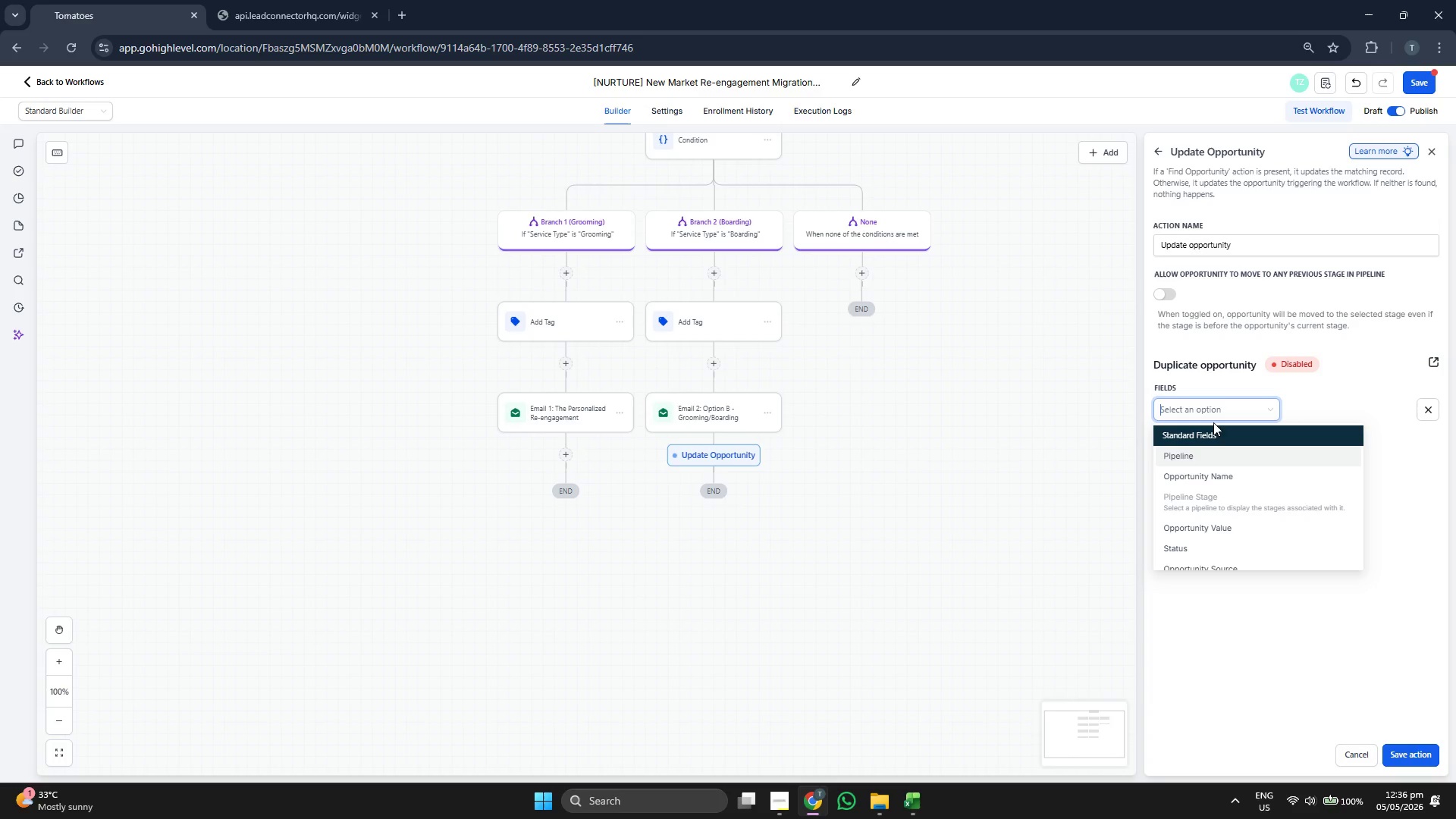 
left_click([1211, 457])
 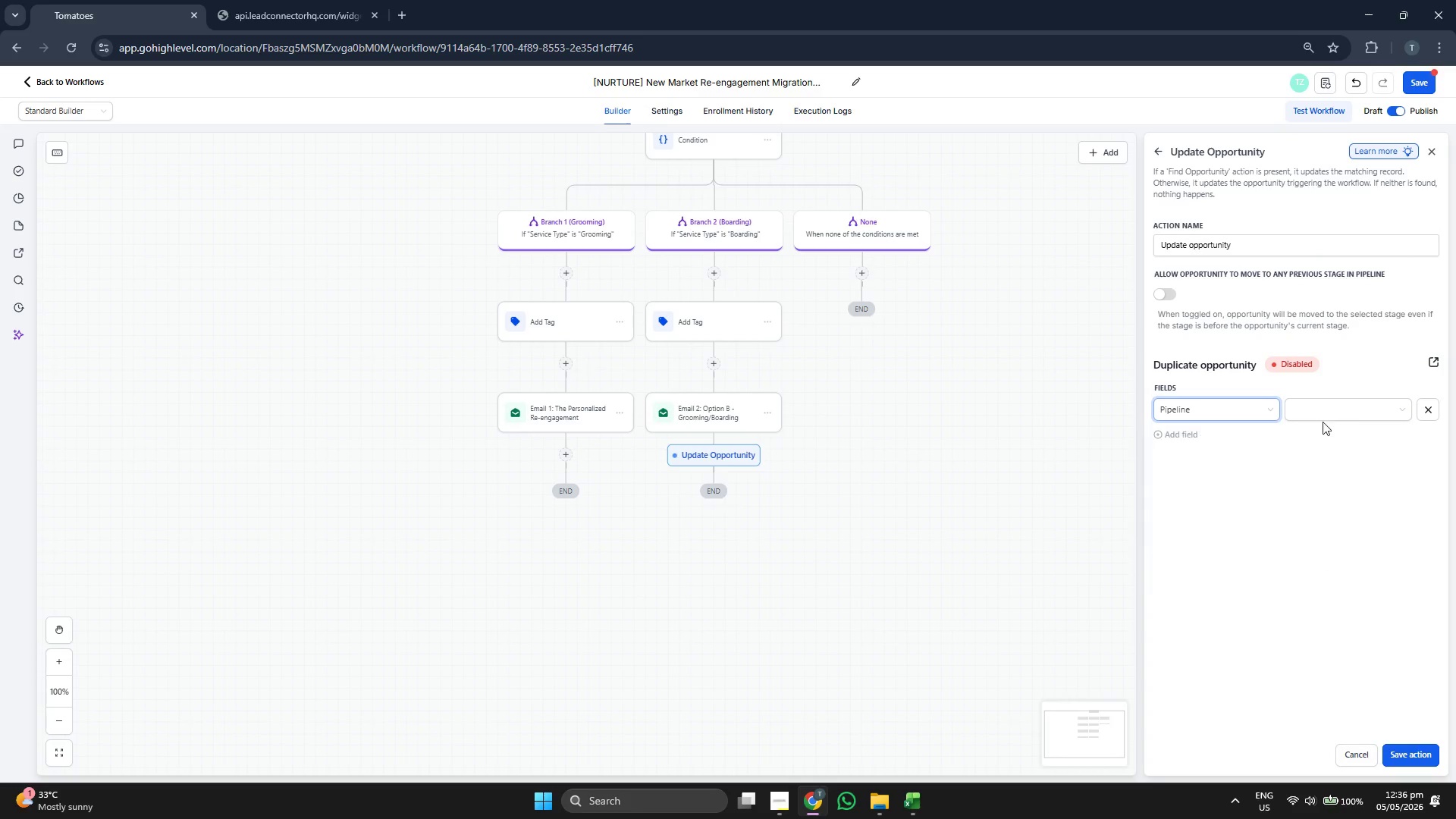 
left_click([1335, 413])
 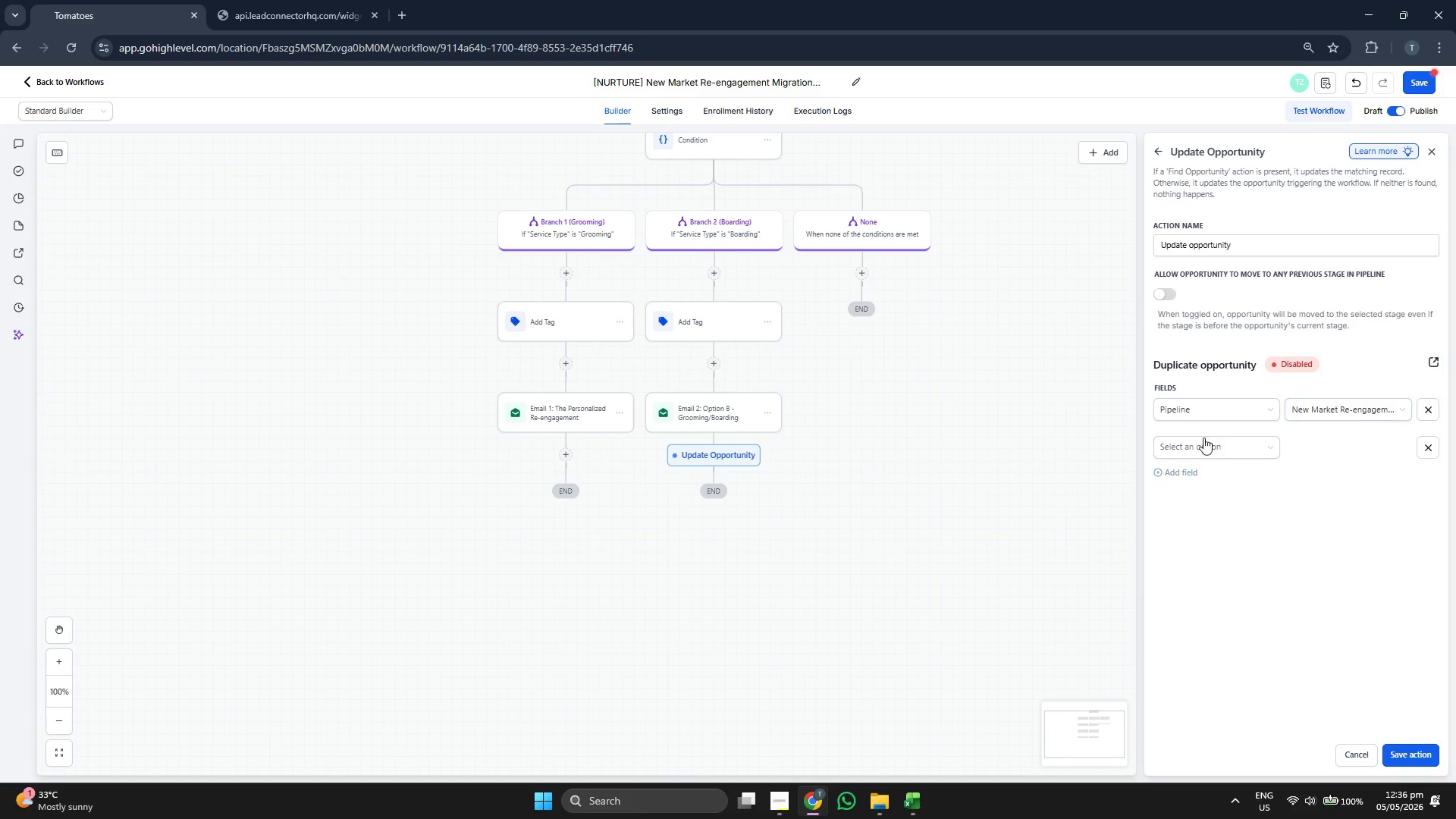 
left_click([1200, 444])
 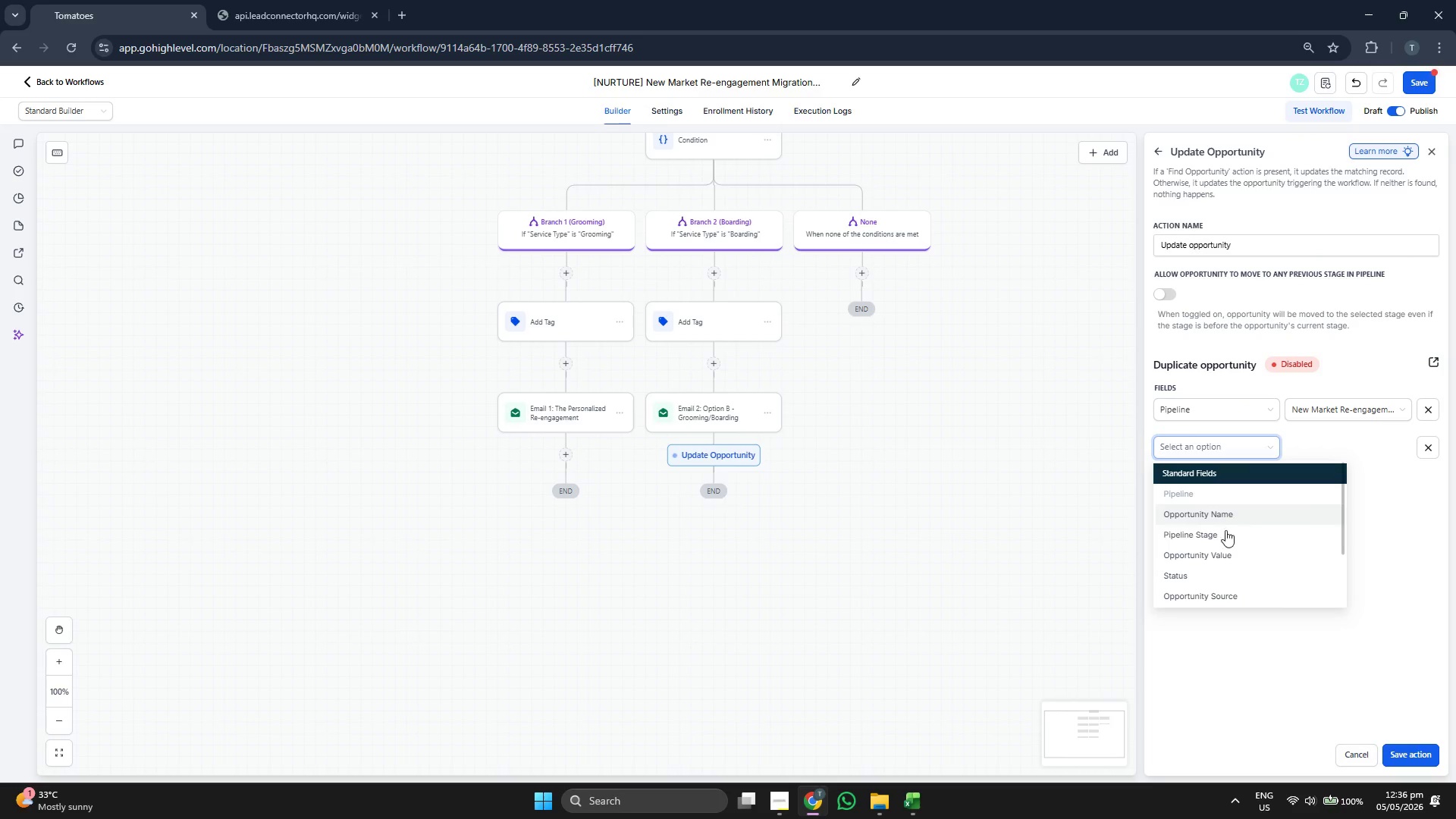 
left_click([1223, 538])
 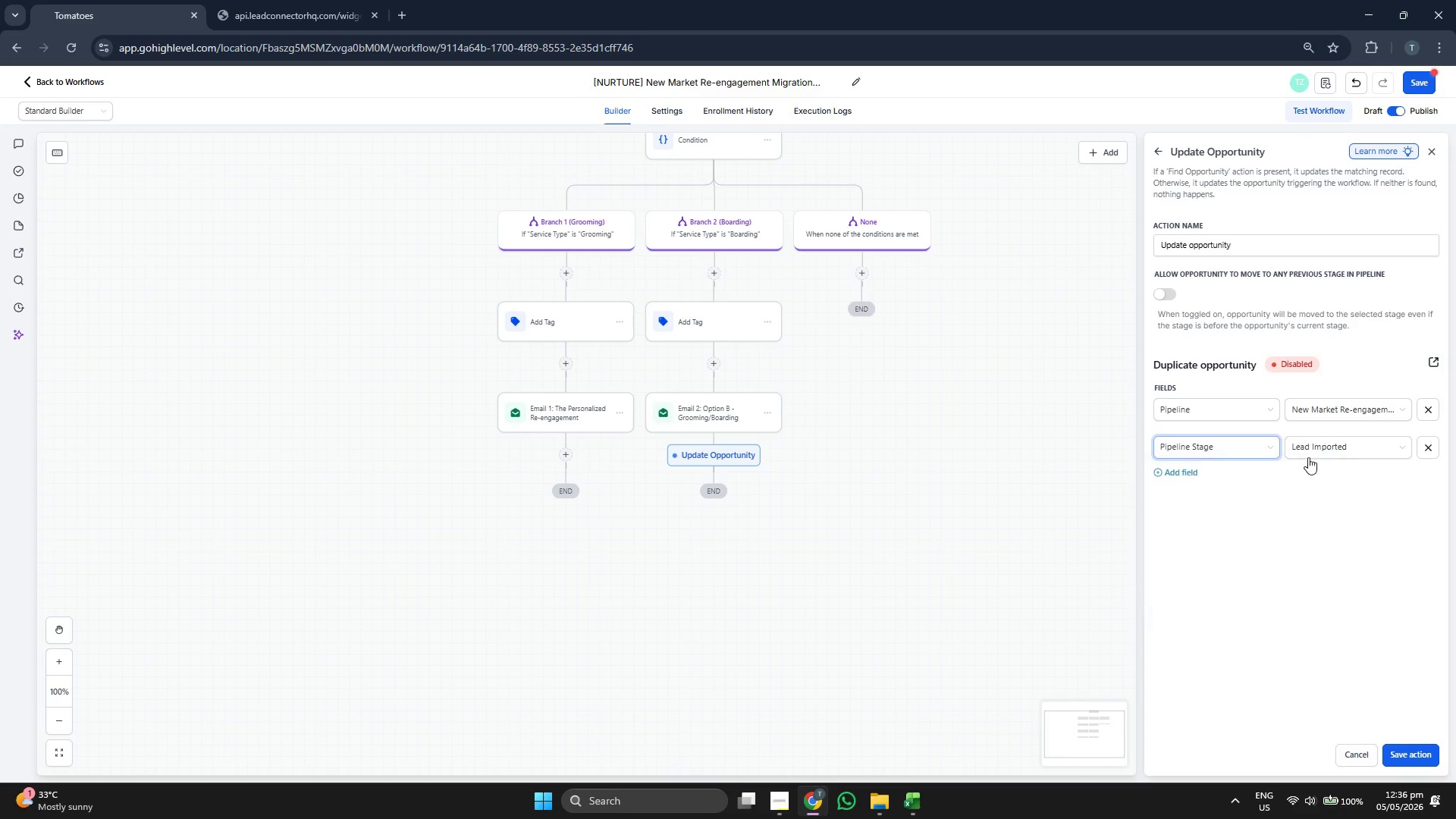 
left_click([1310, 457])
 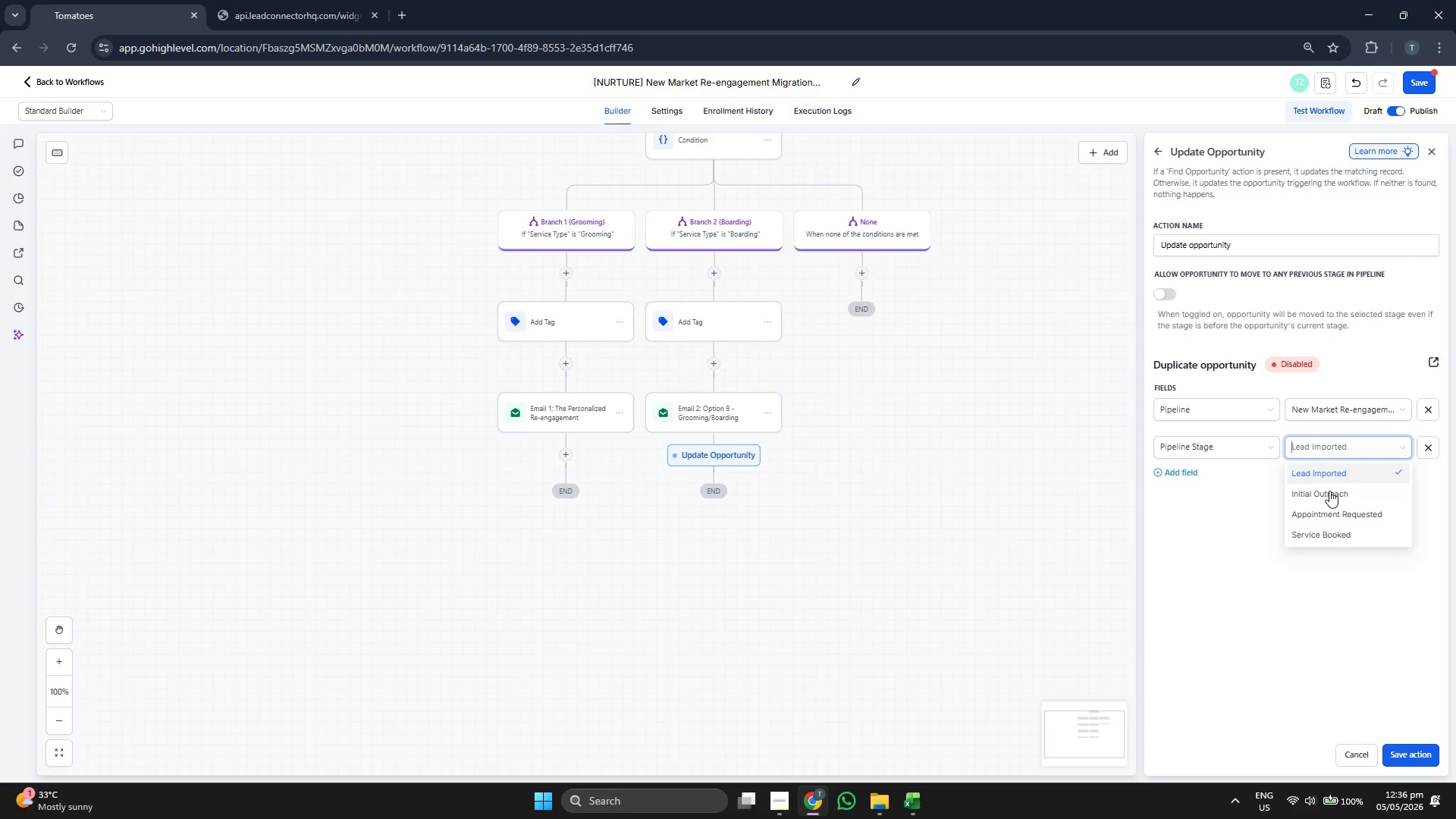 
left_click([1330, 494])
 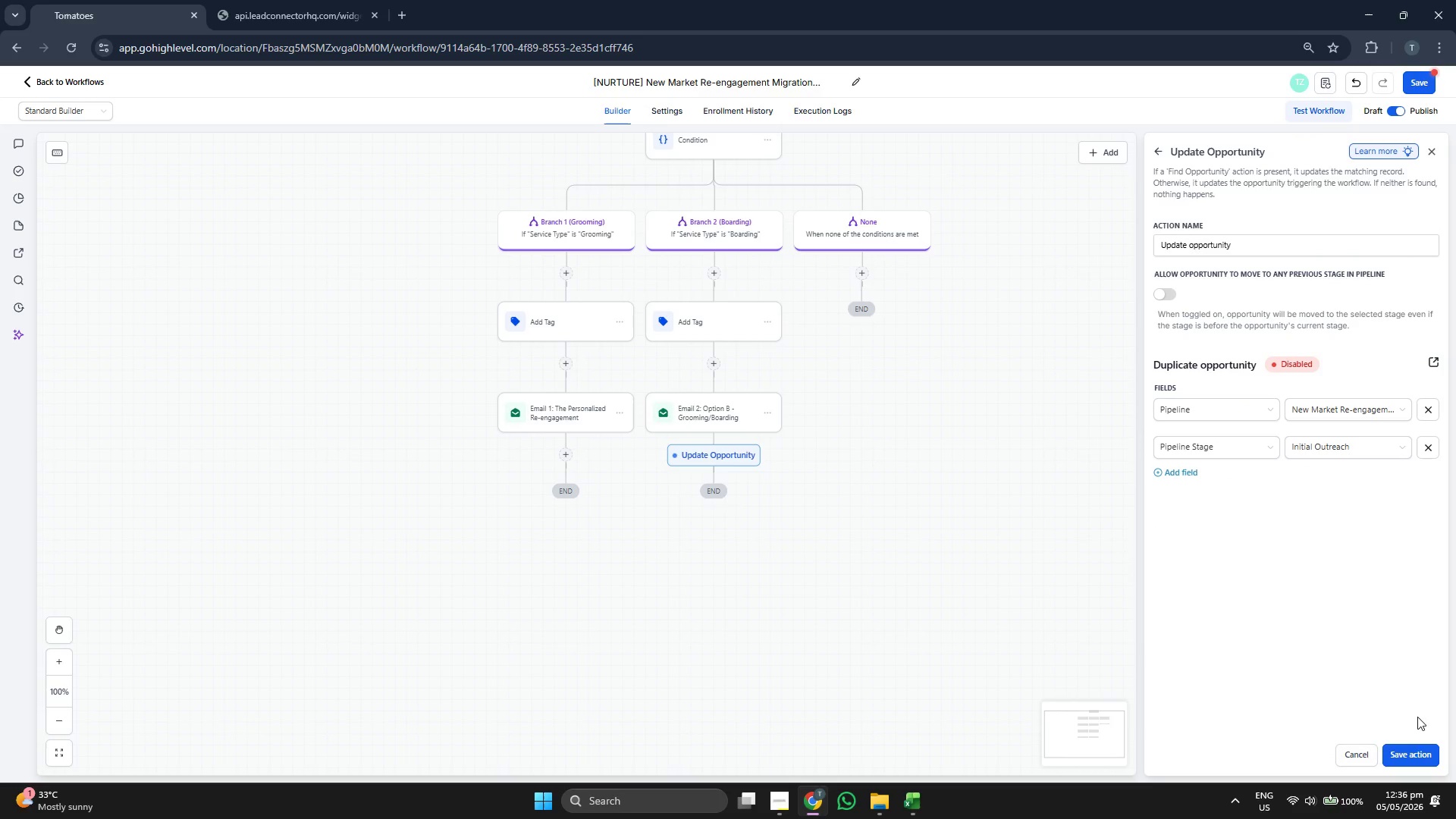 
left_click([1420, 749])
 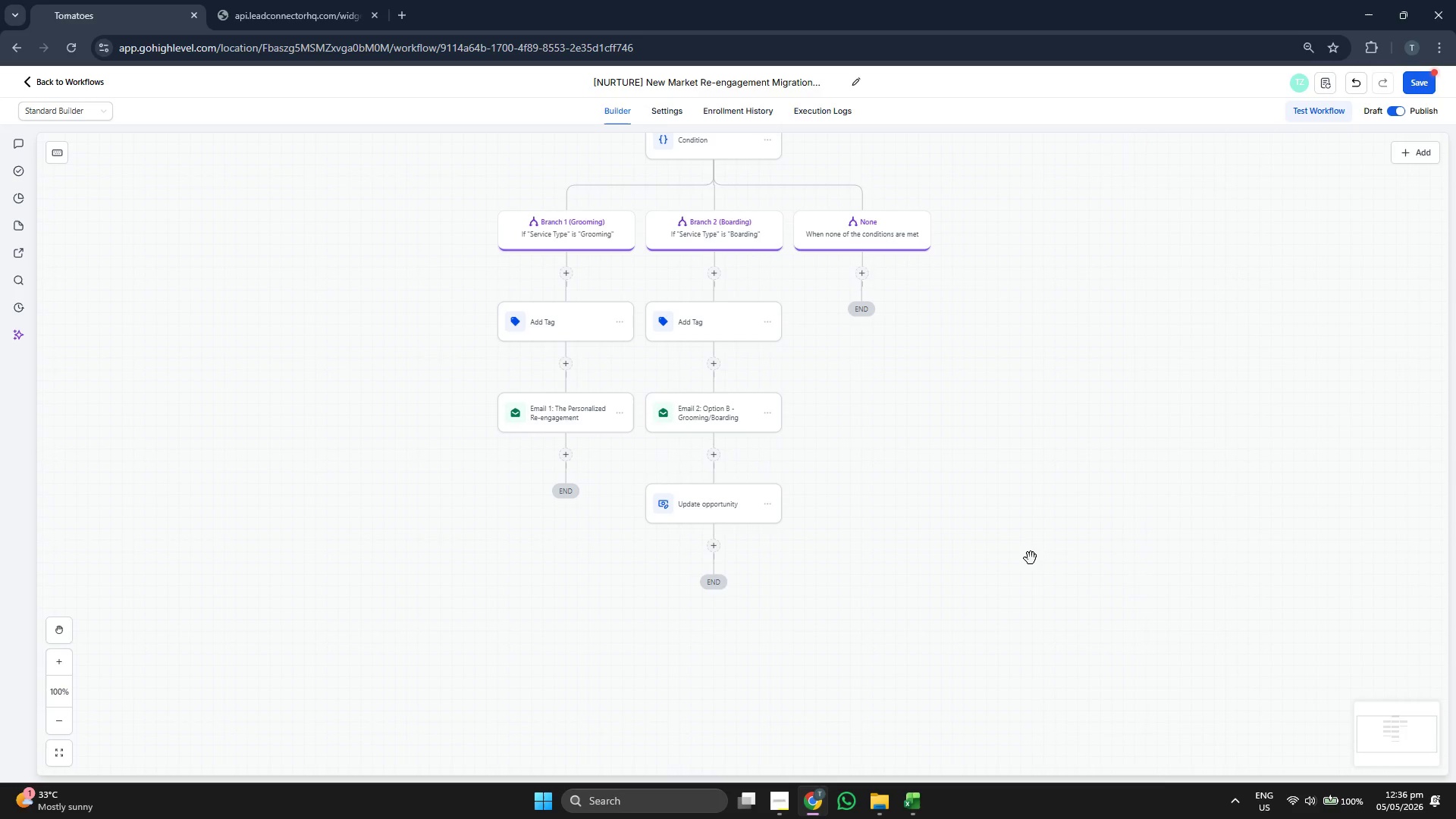 
left_click_drag(start_coordinate=[1028, 557], to_coordinate=[1027, 532])
 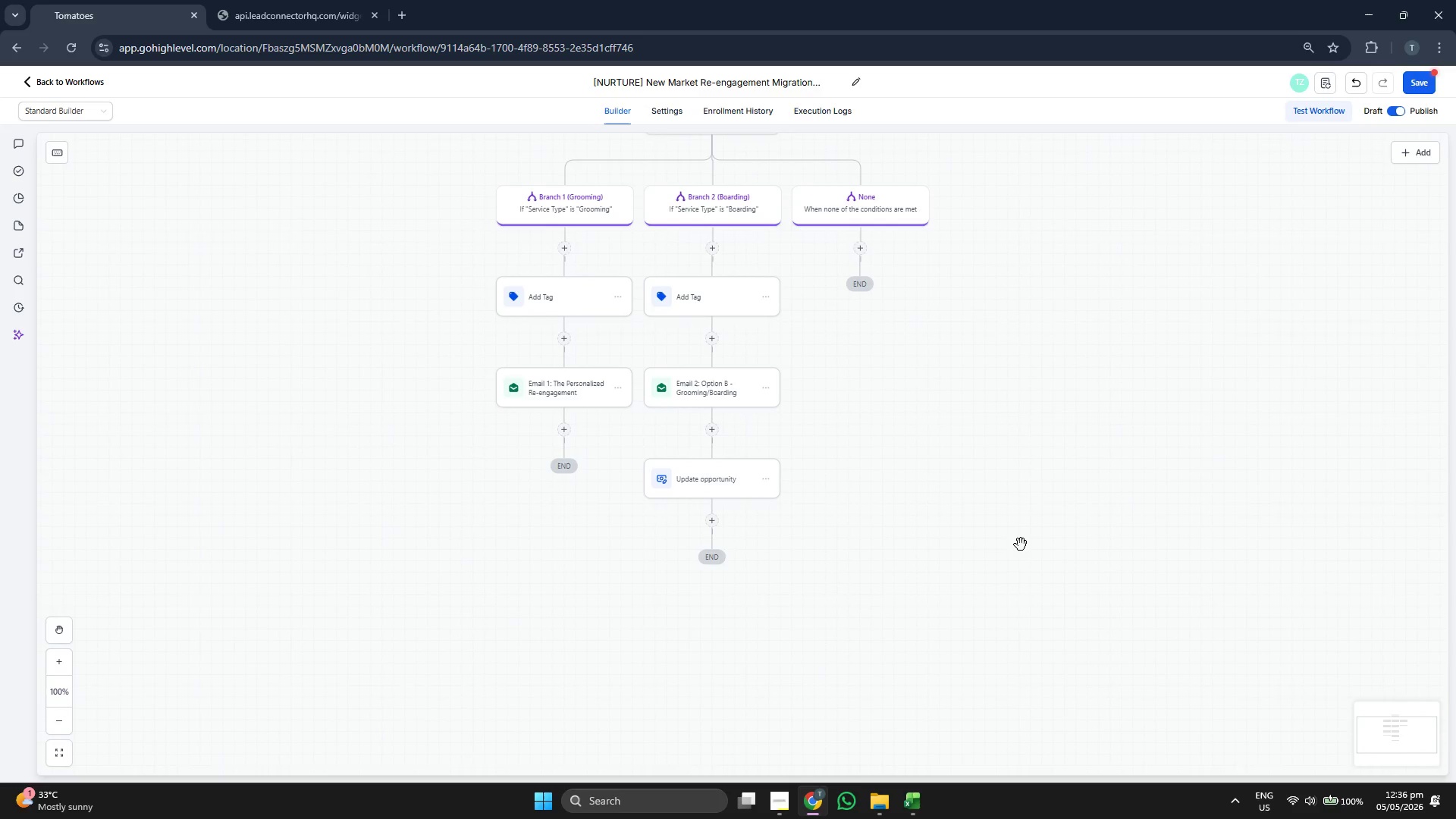 
left_click_drag(start_coordinate=[1021, 544], to_coordinate=[1029, 519])
 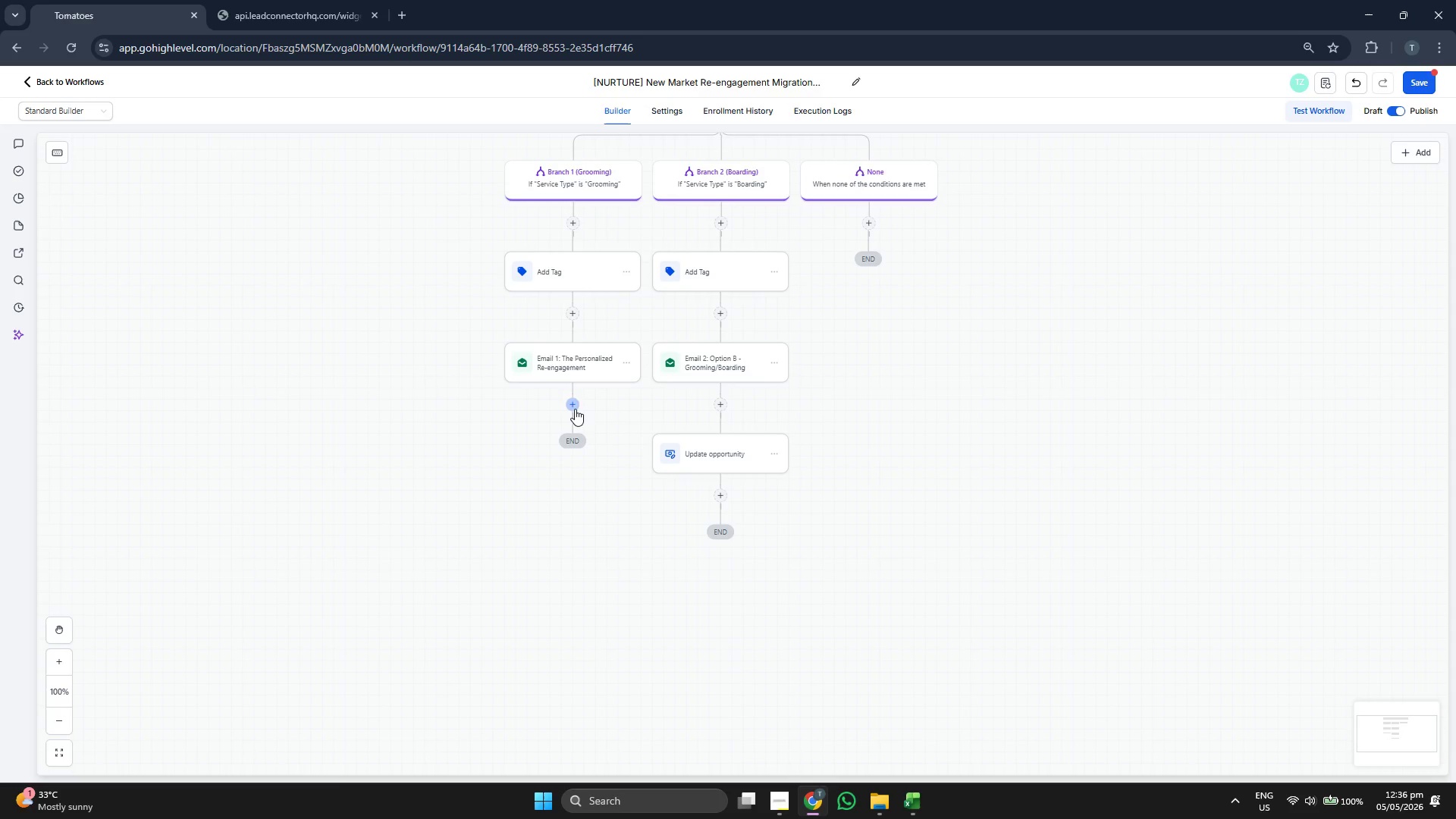 
mouse_move([635, 402])
 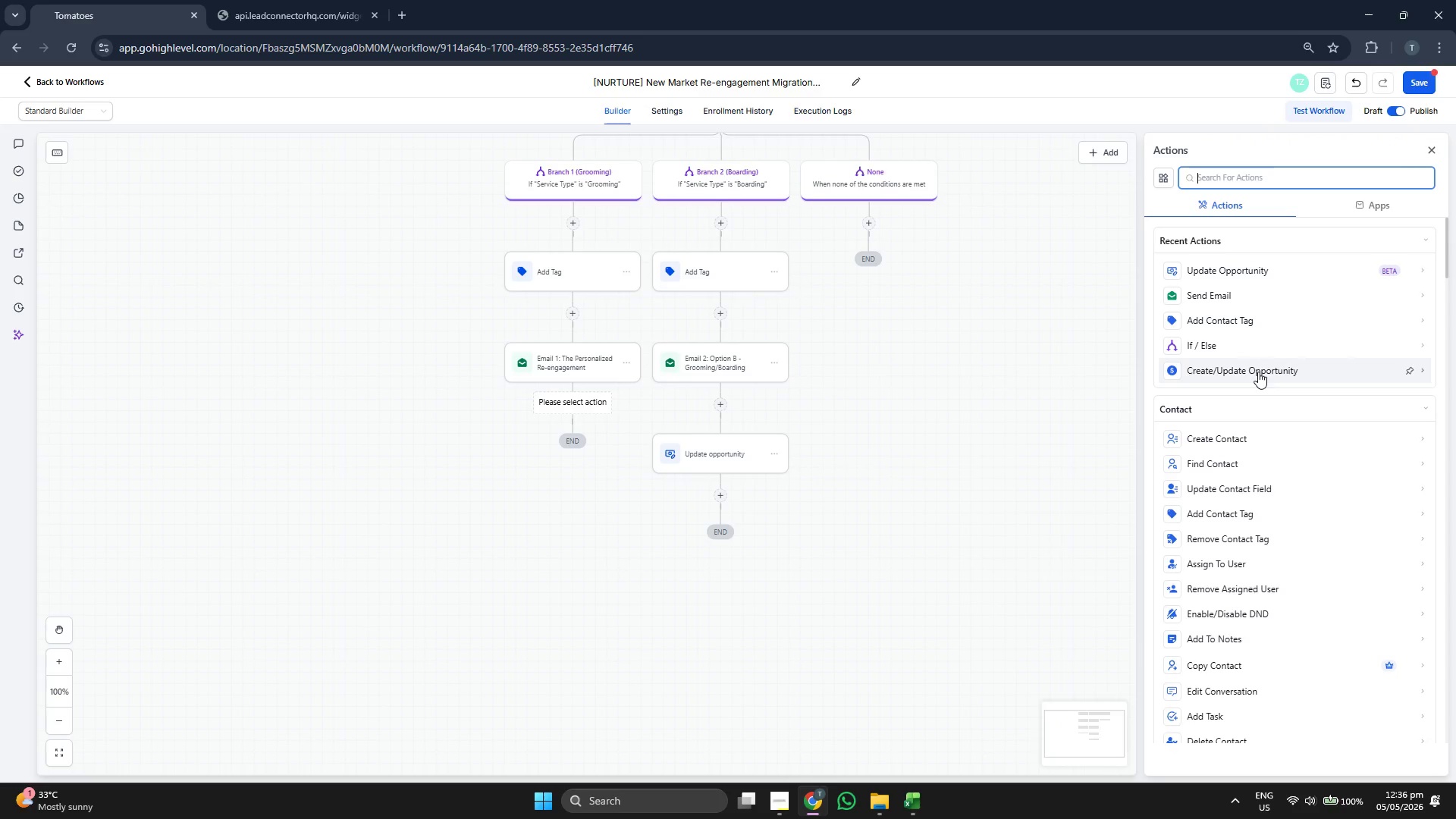 
scroll: coordinate [1251, 457], scroll_direction: down, amount: 19.0
 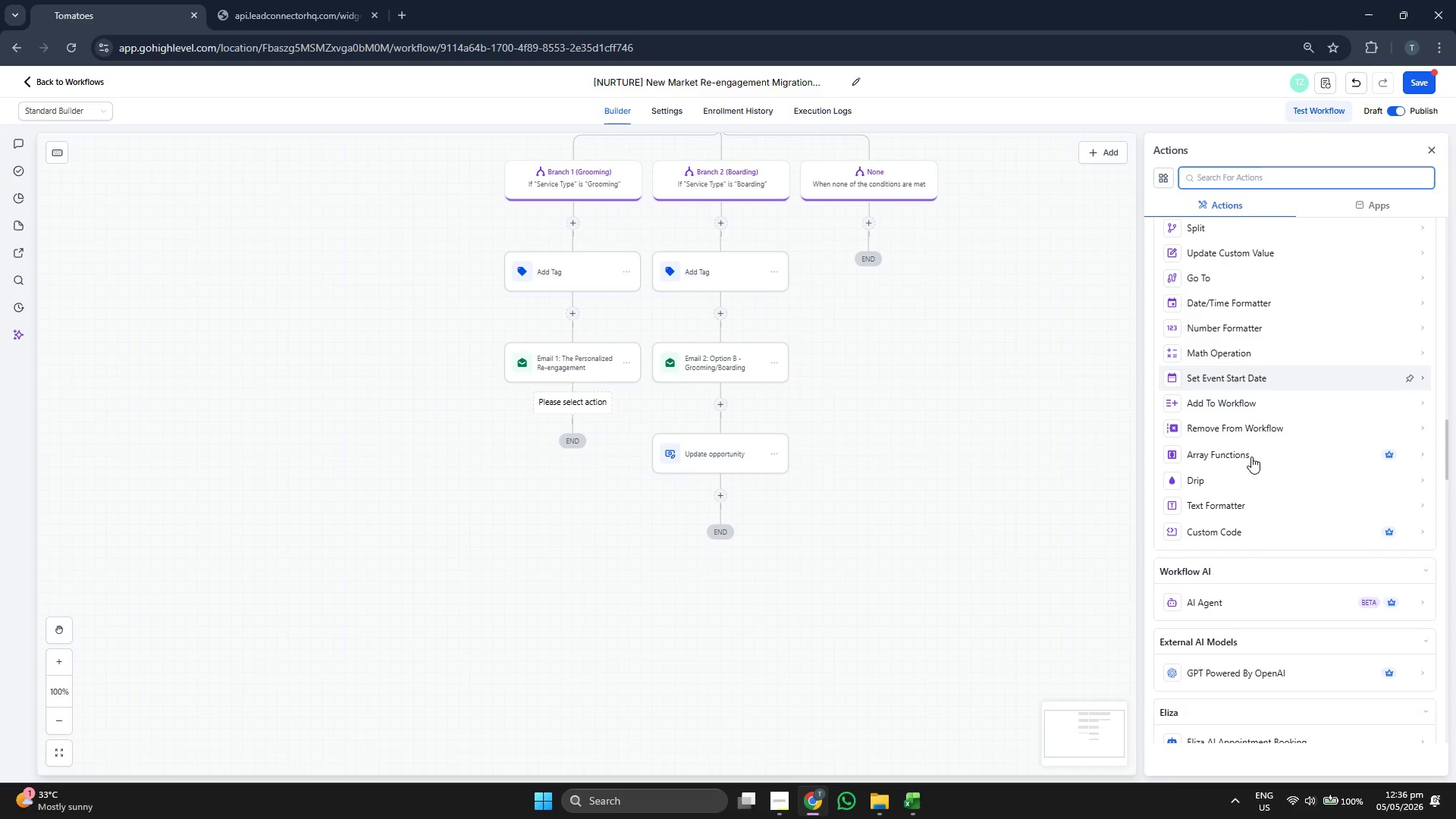 
scroll: coordinate [1250, 457], scroll_direction: down, amount: 5.0
 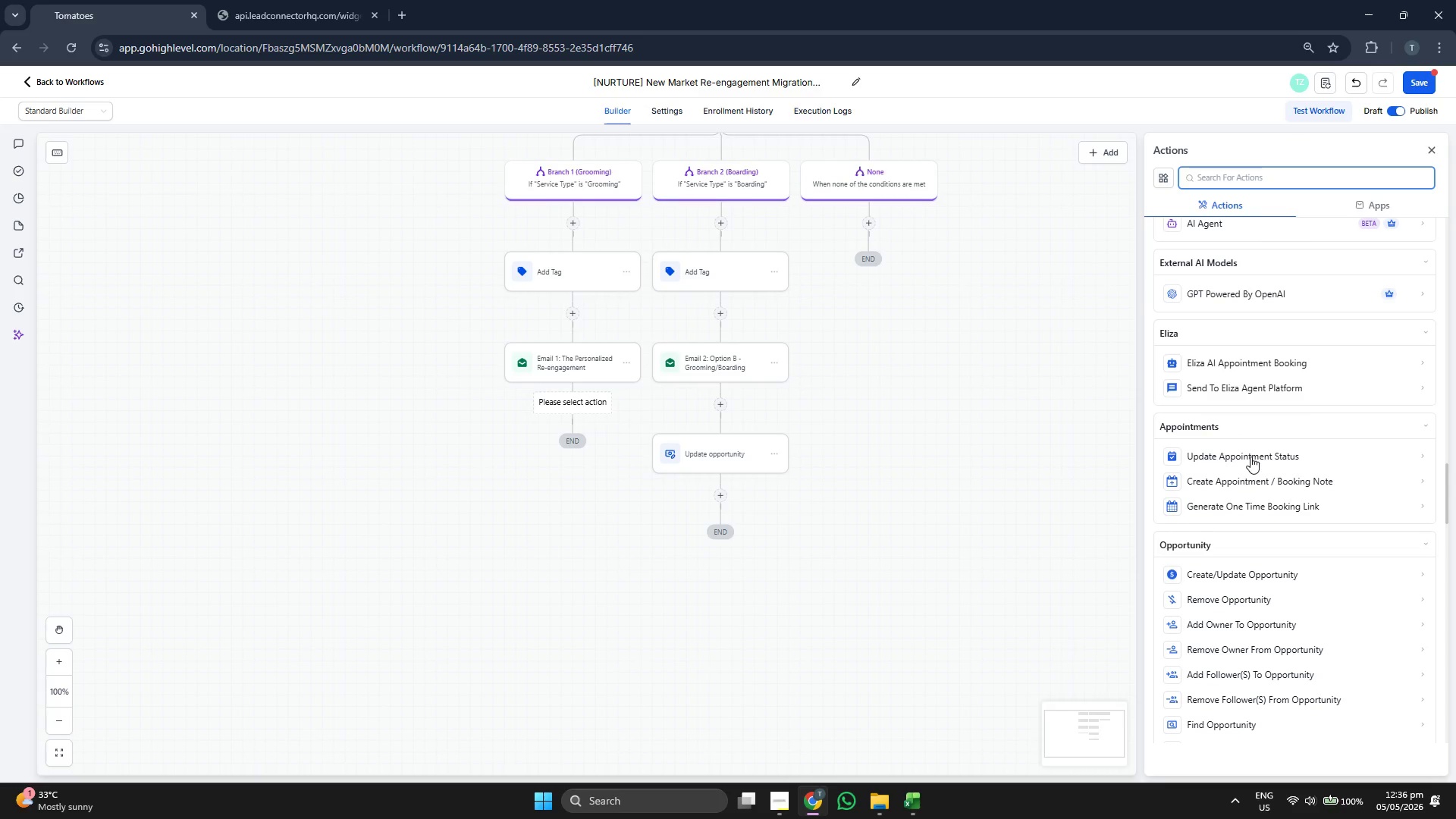 
scroll: coordinate [1250, 457], scroll_direction: down, amount: 5.0
 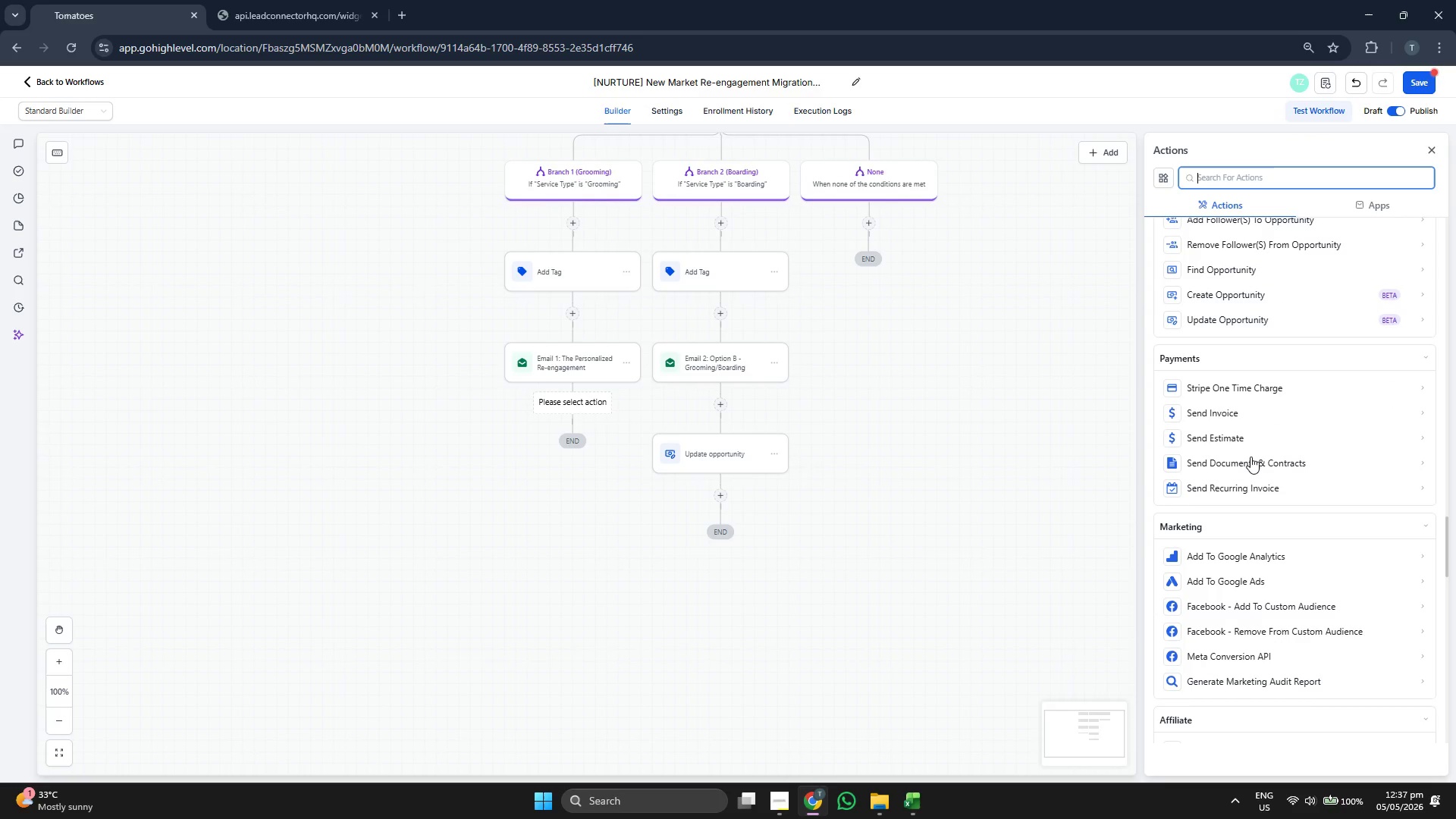 
scroll: coordinate [1250, 457], scroll_direction: down, amount: 4.0
 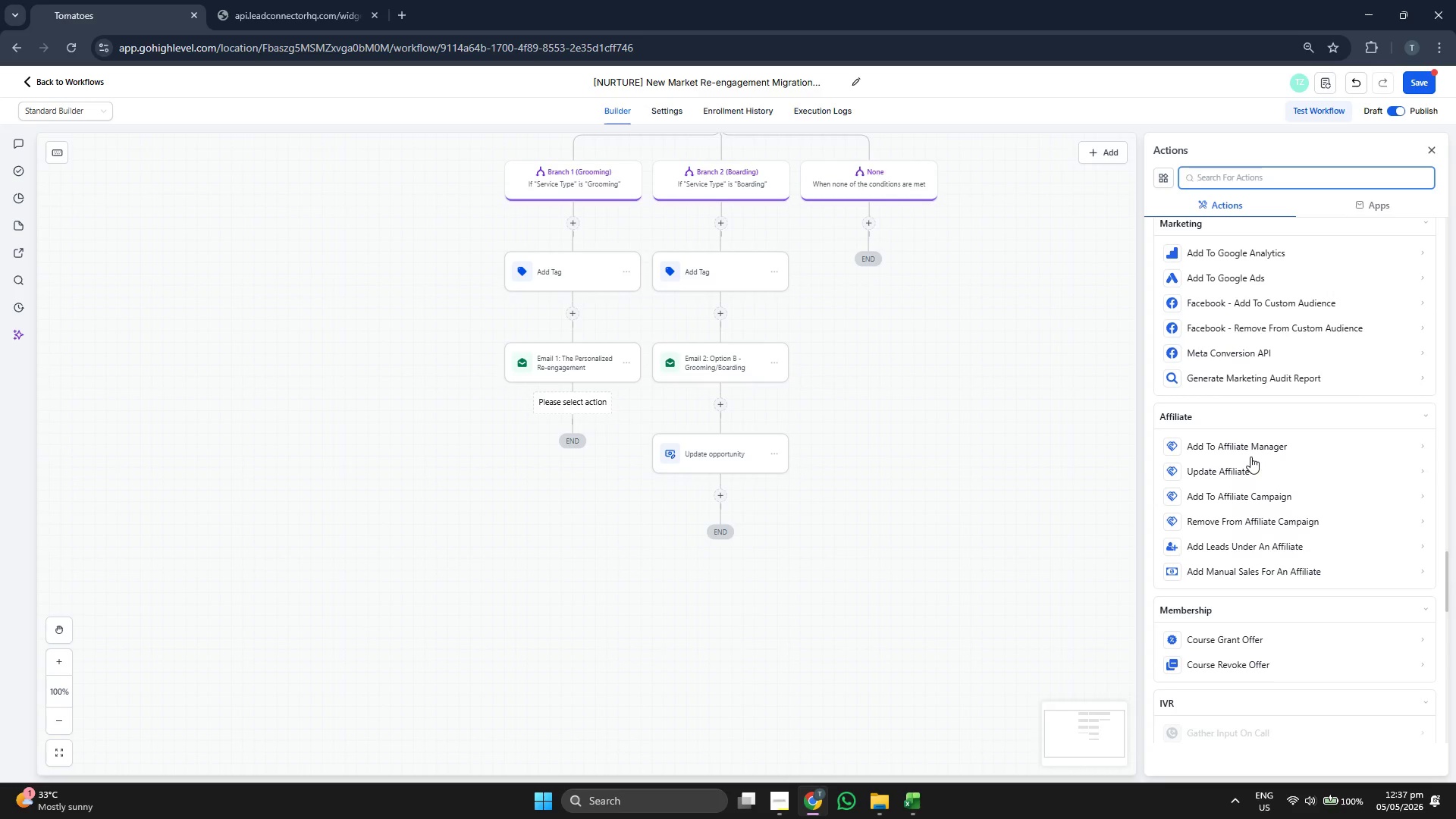 
scroll: coordinate [1250, 457], scroll_direction: up, amount: 1.0
 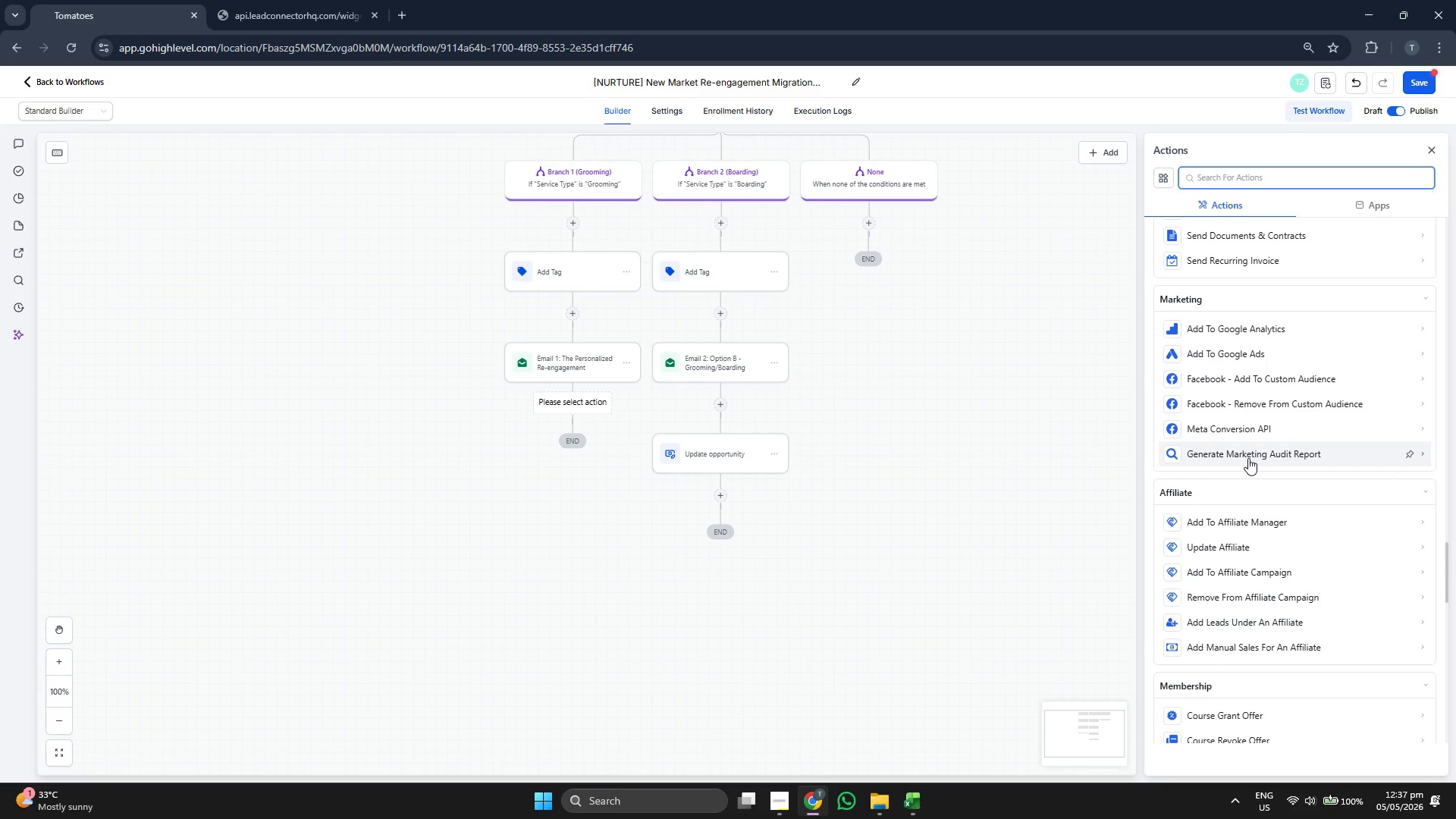 
scroll: coordinate [1254, 458], scroll_direction: down, amount: 6.0
 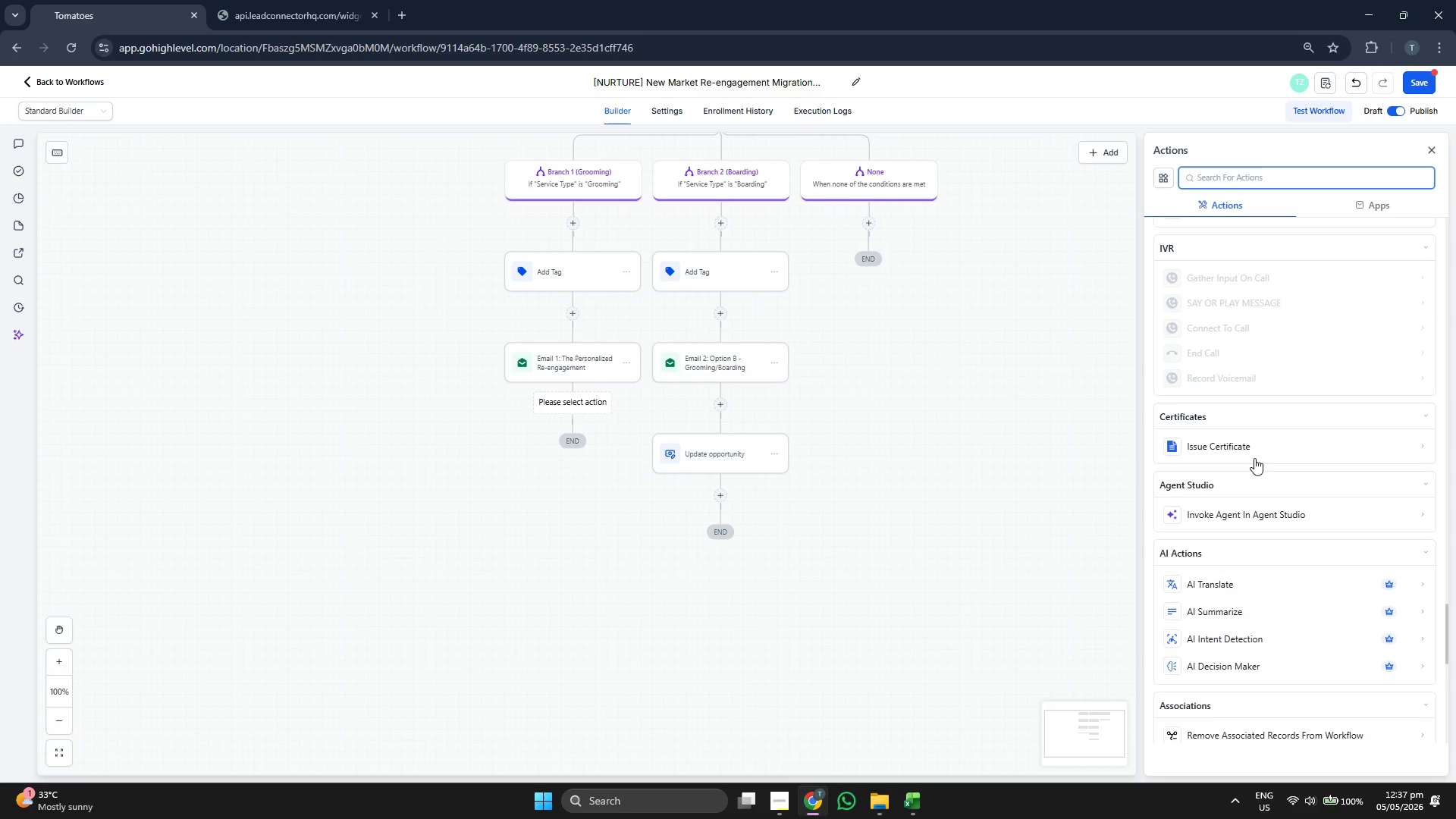 
scroll: coordinate [1254, 458], scroll_direction: up, amount: 22.0
 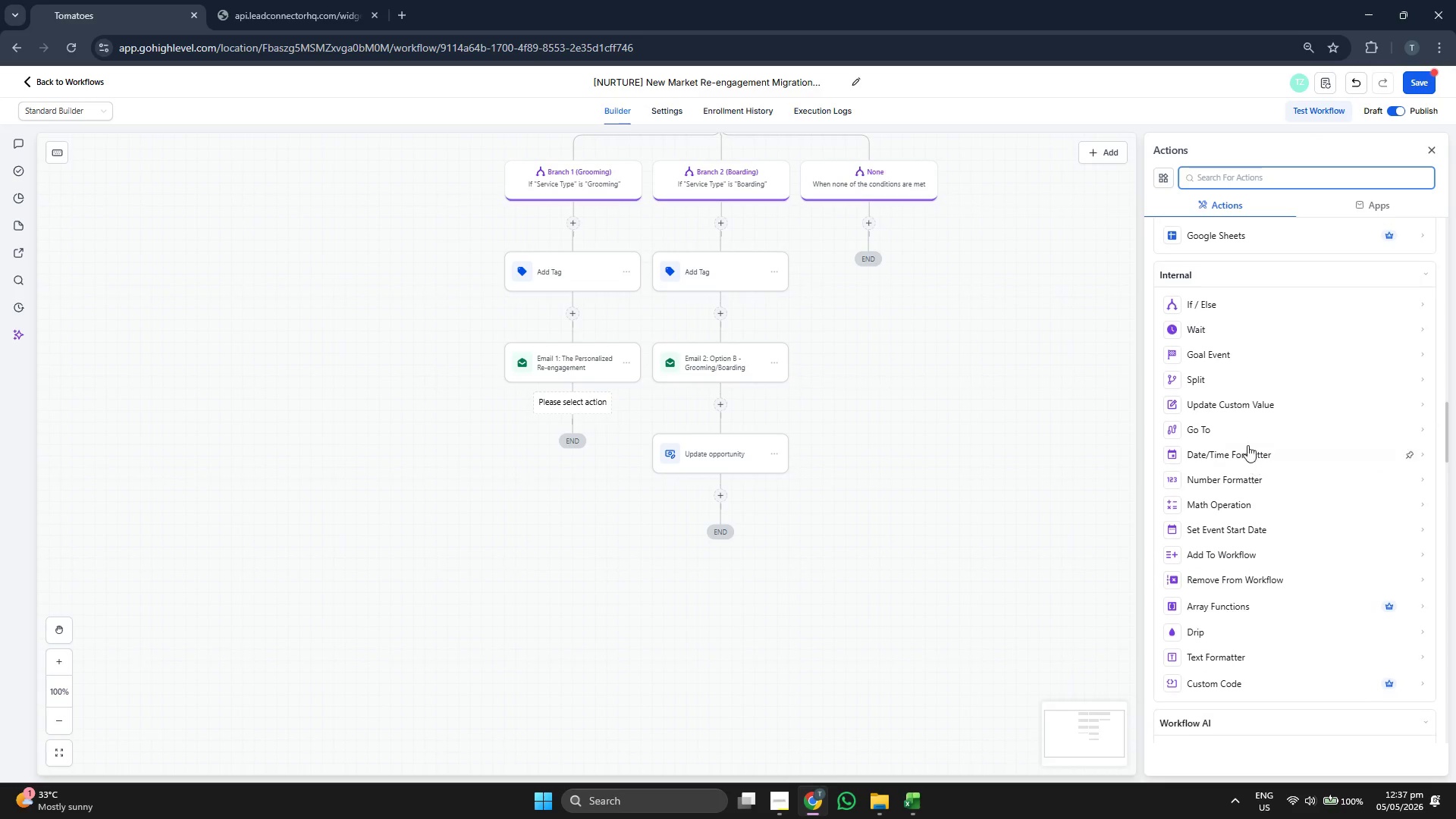 
left_click([1237, 431])
 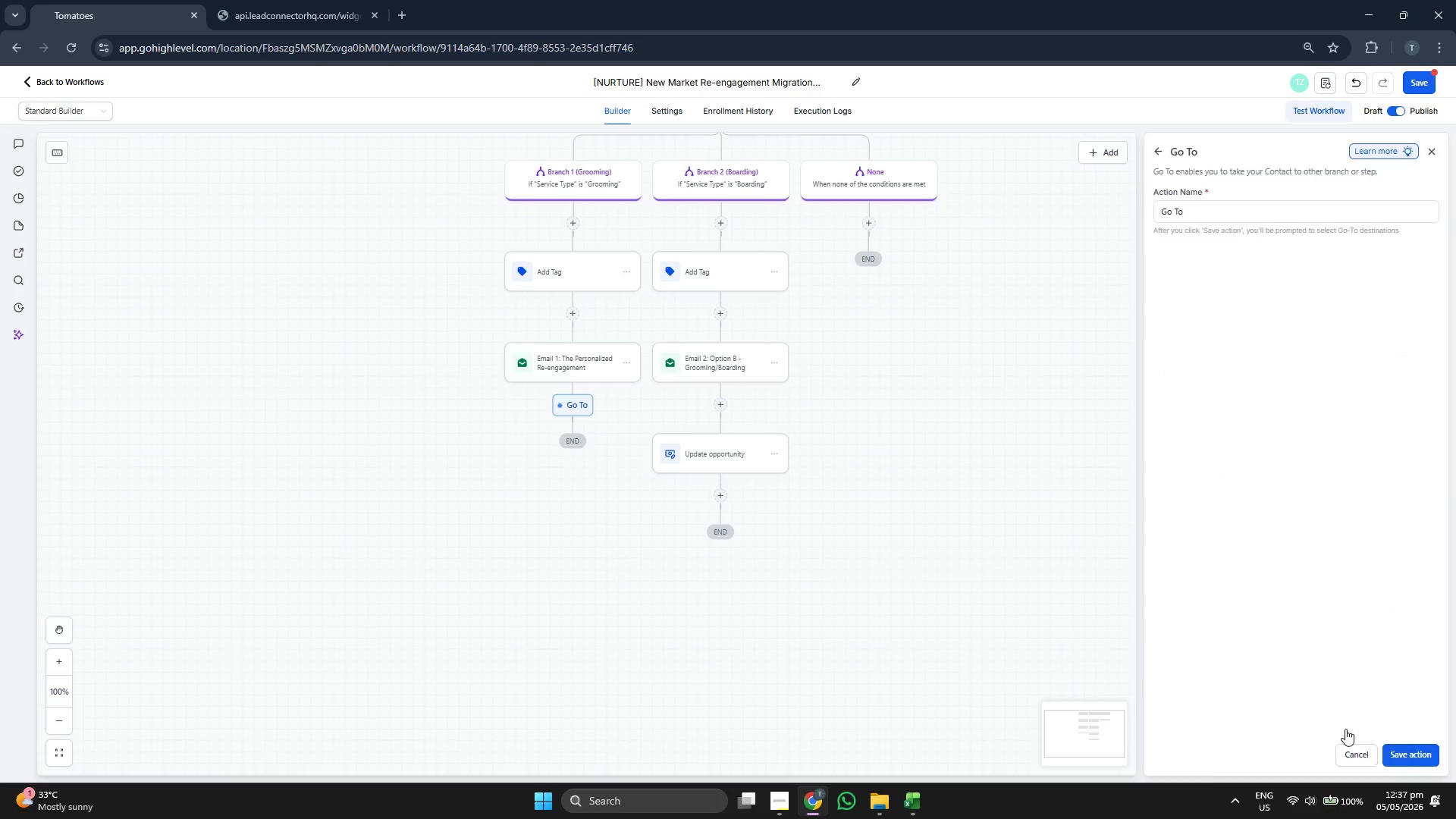 
left_click([689, 448])
 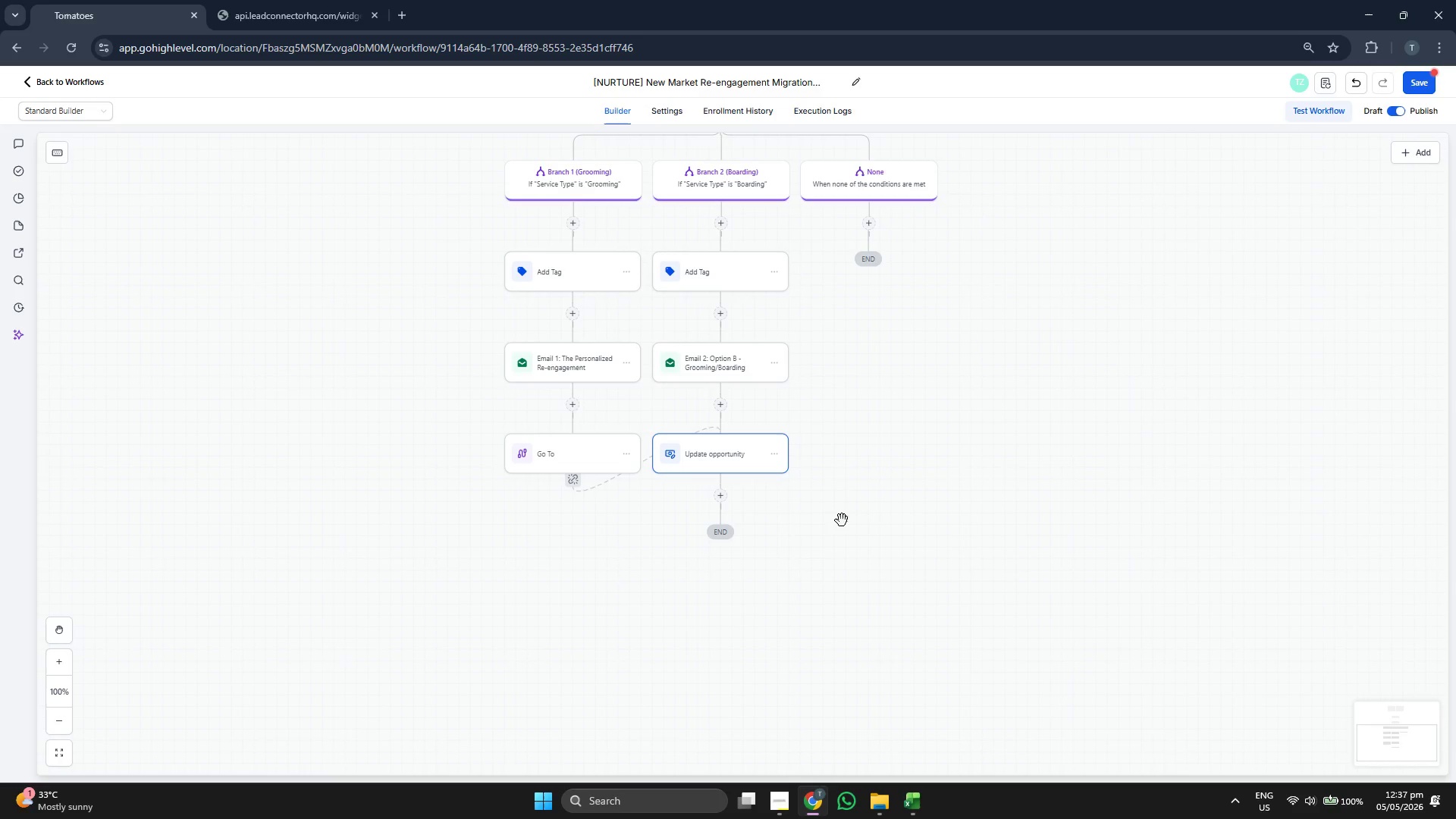 
left_click_drag(start_coordinate=[853, 523], to_coordinate=[840, 521])
 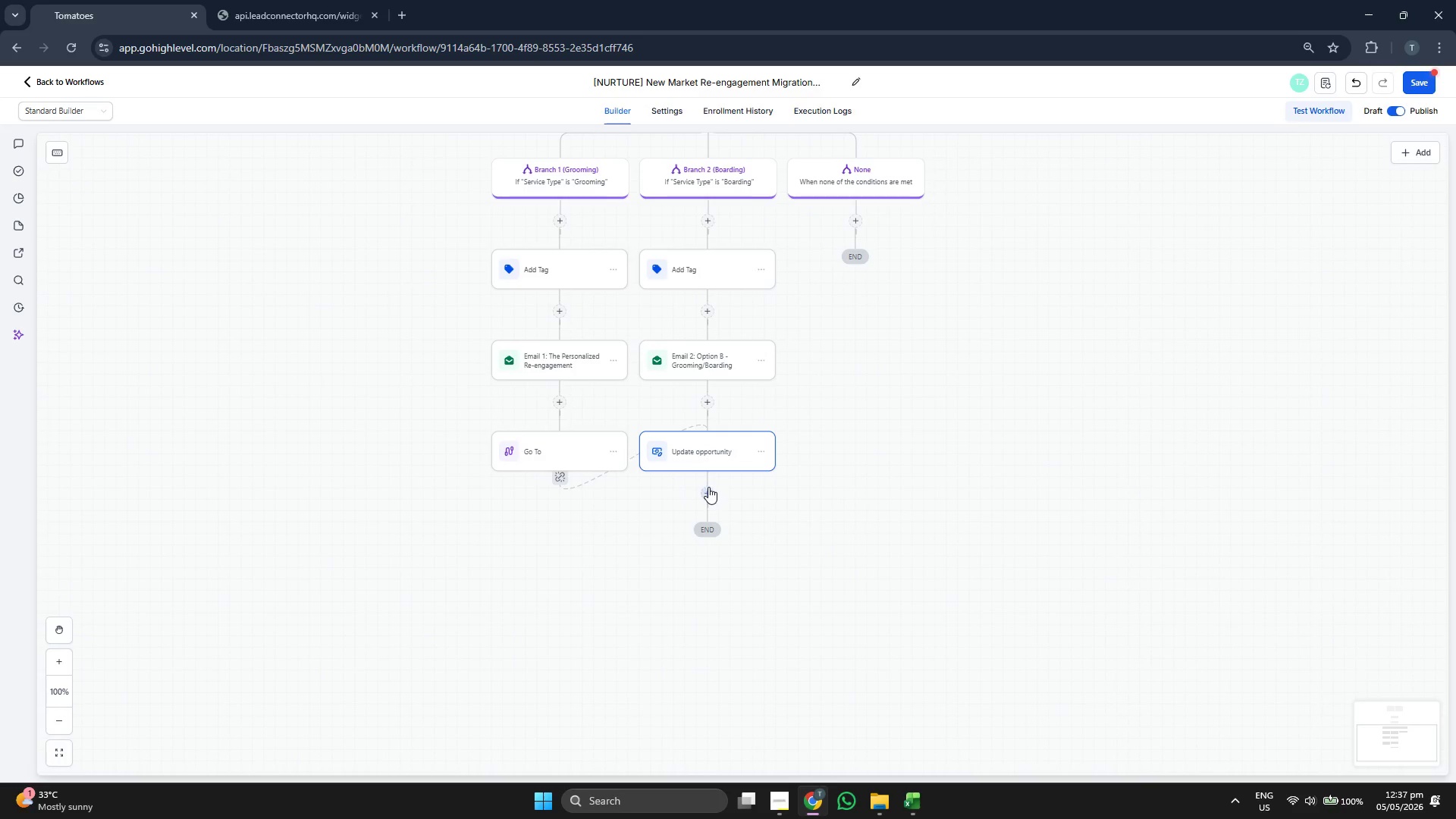 
left_click([708, 487])
 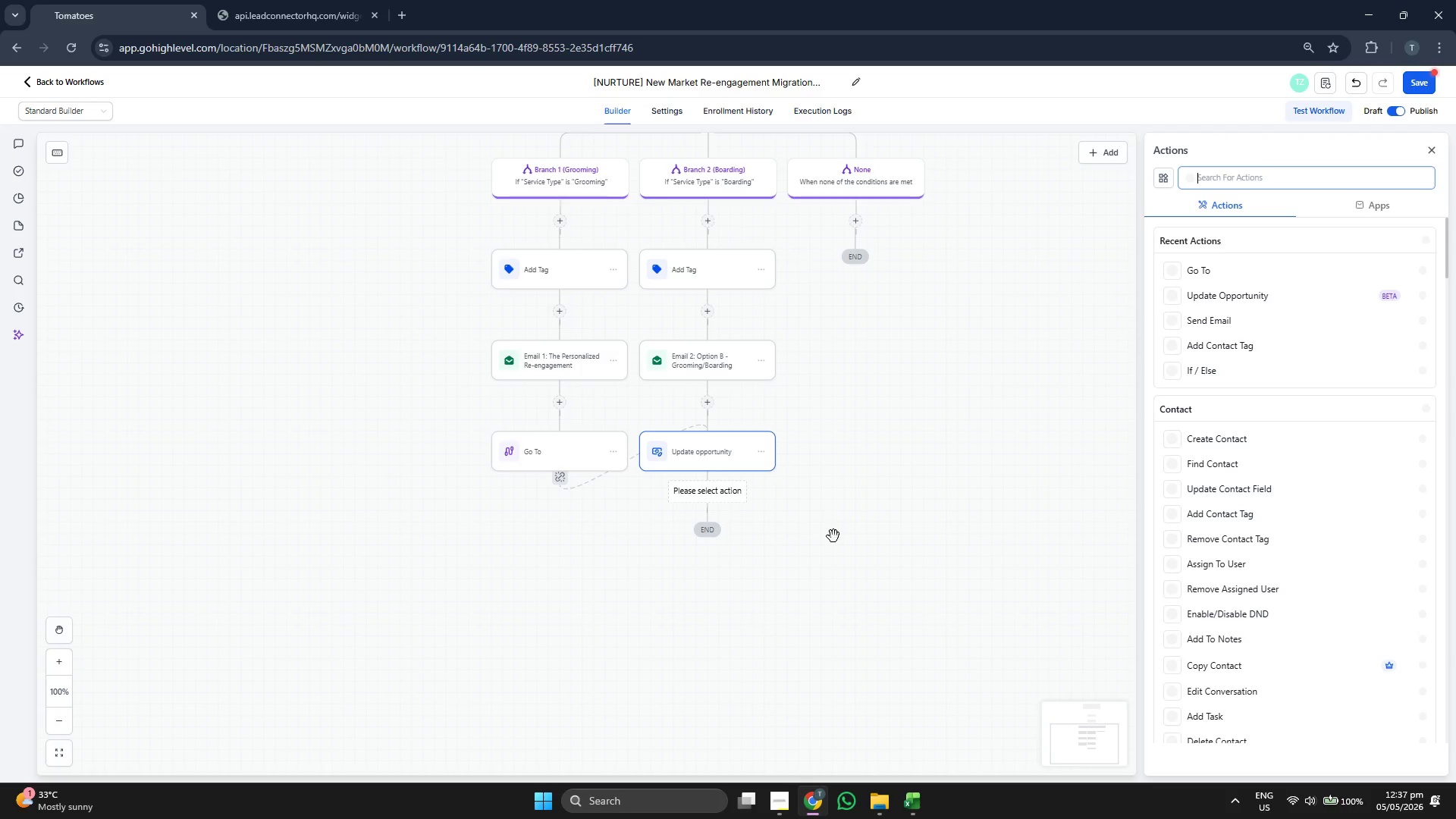 
left_click_drag(start_coordinate=[839, 538], to_coordinate=[828, 524])
 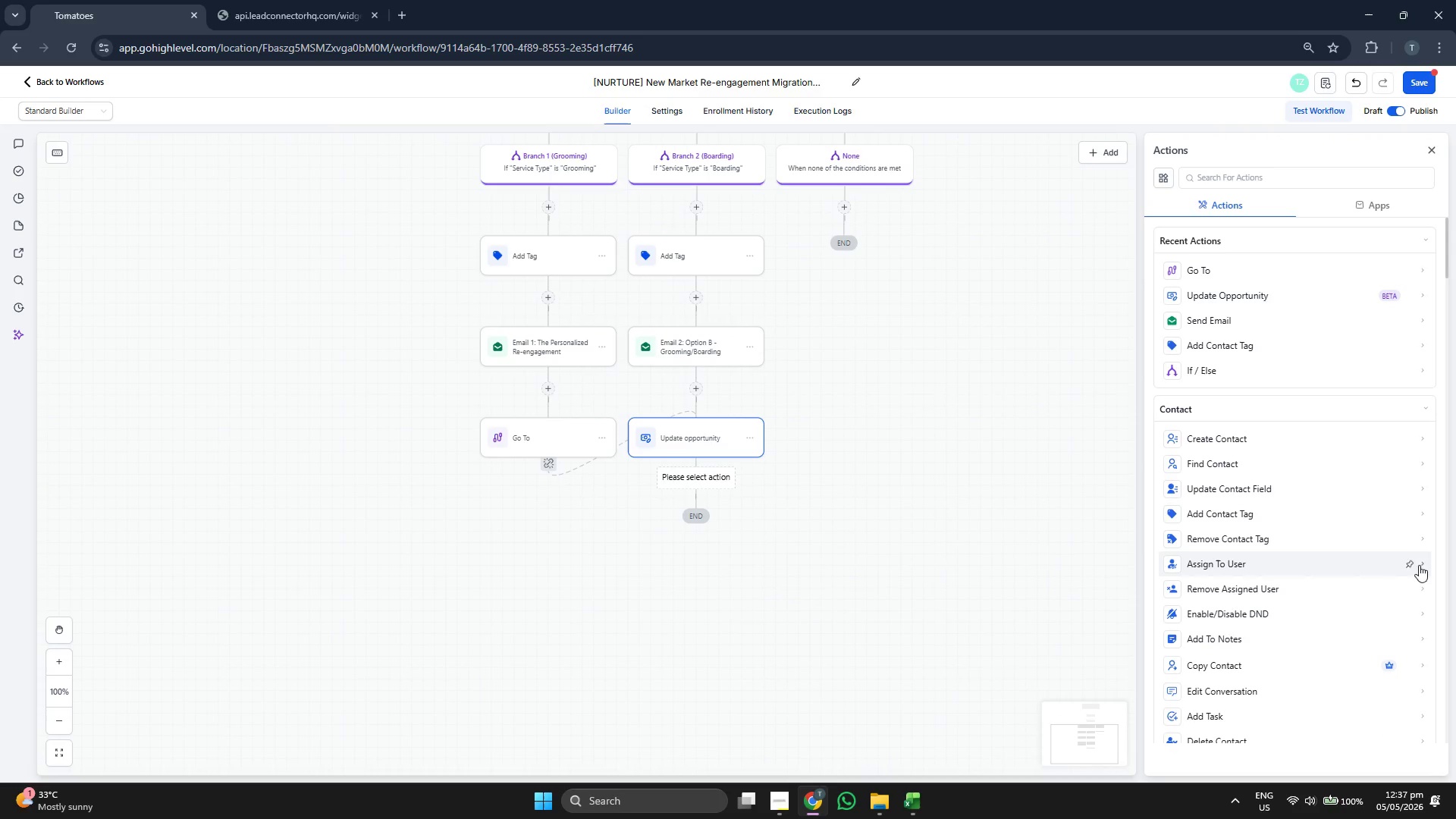 
scroll: coordinate [1392, 573], scroll_direction: down, amount: 7.0
 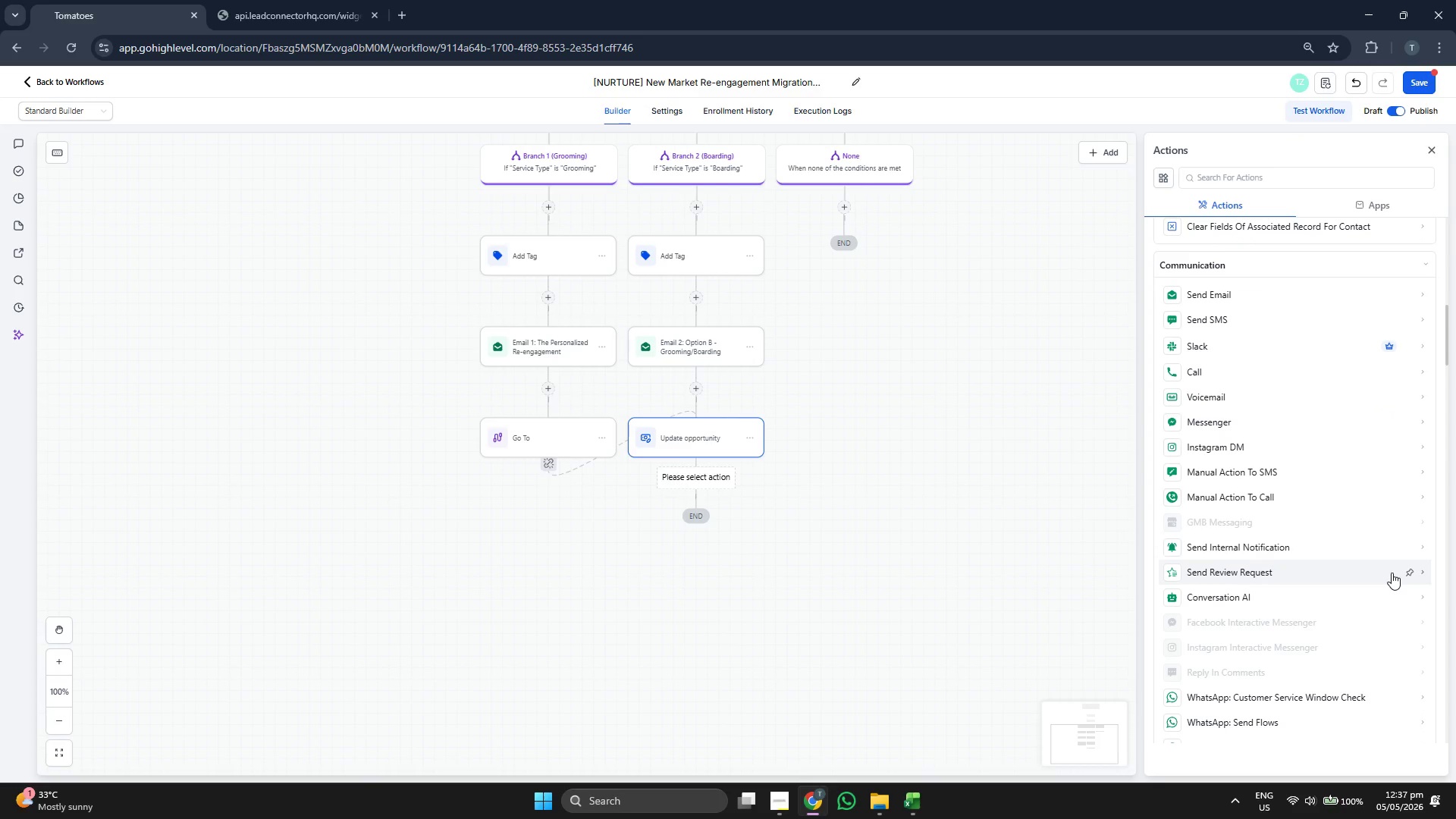 
scroll: coordinate [1302, 513], scroll_direction: down, amount: 9.0
 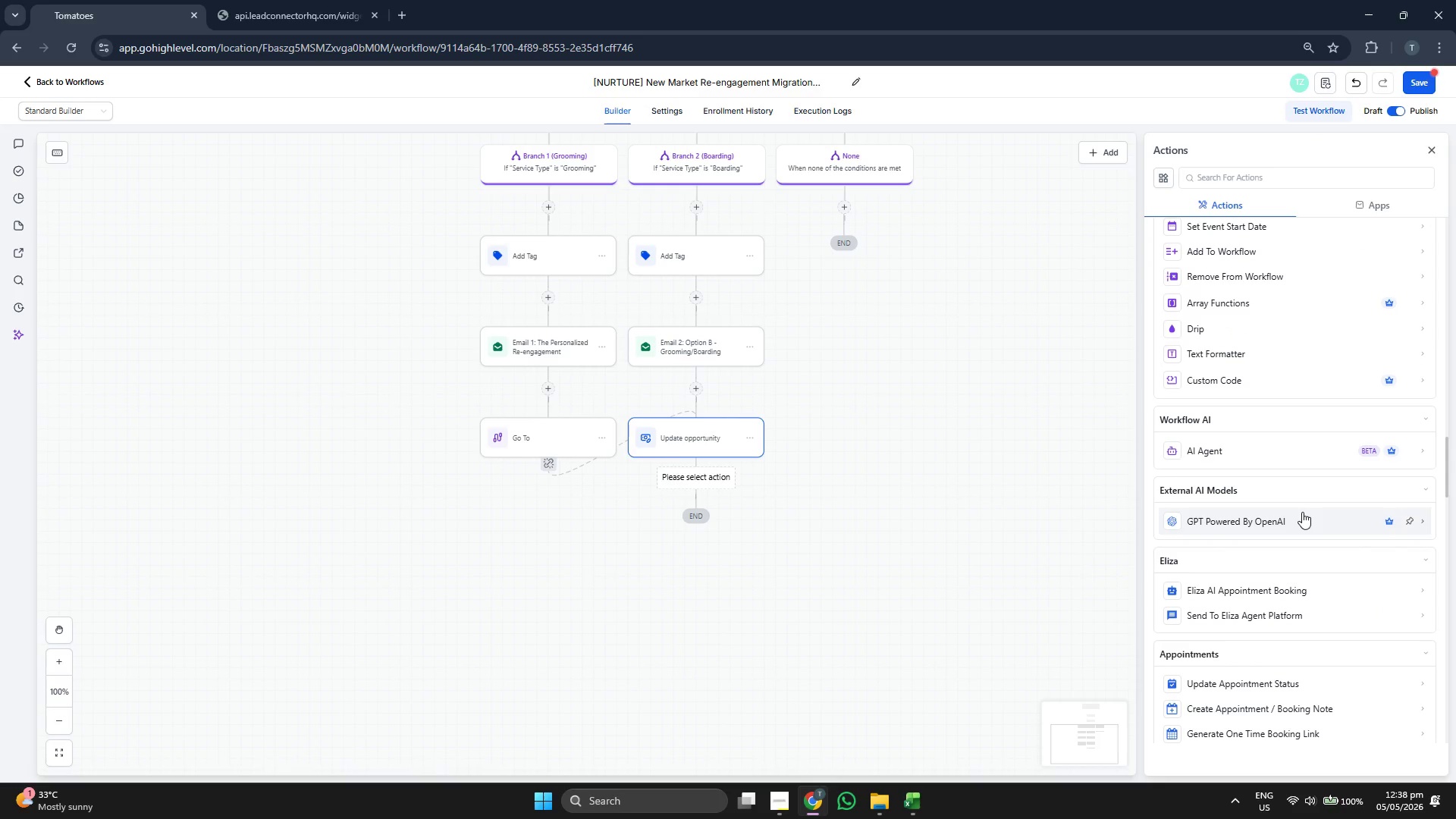 
scroll: coordinate [1239, 355], scroll_direction: up, amount: 3.0
 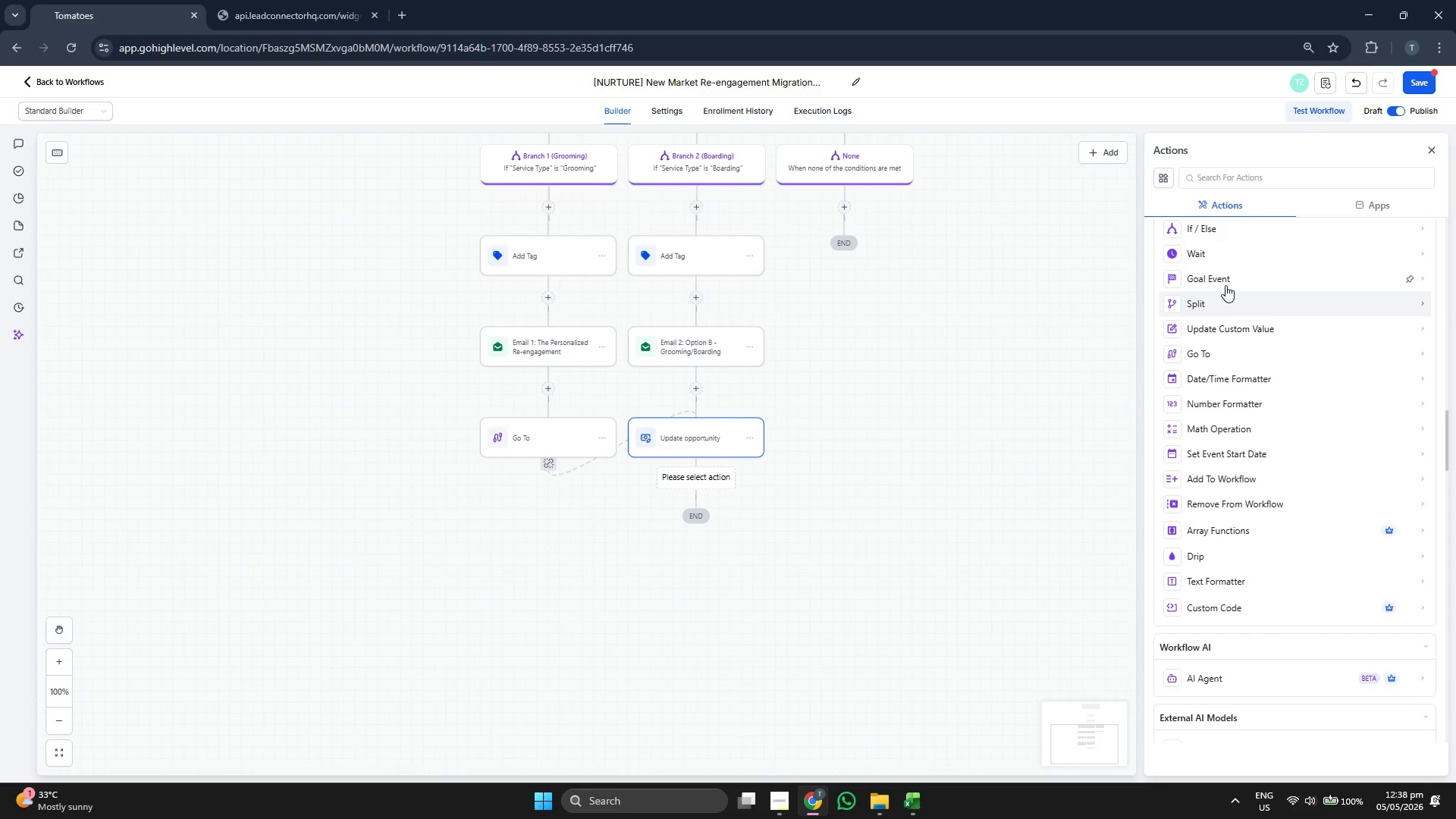 
left_click([1225, 255])
 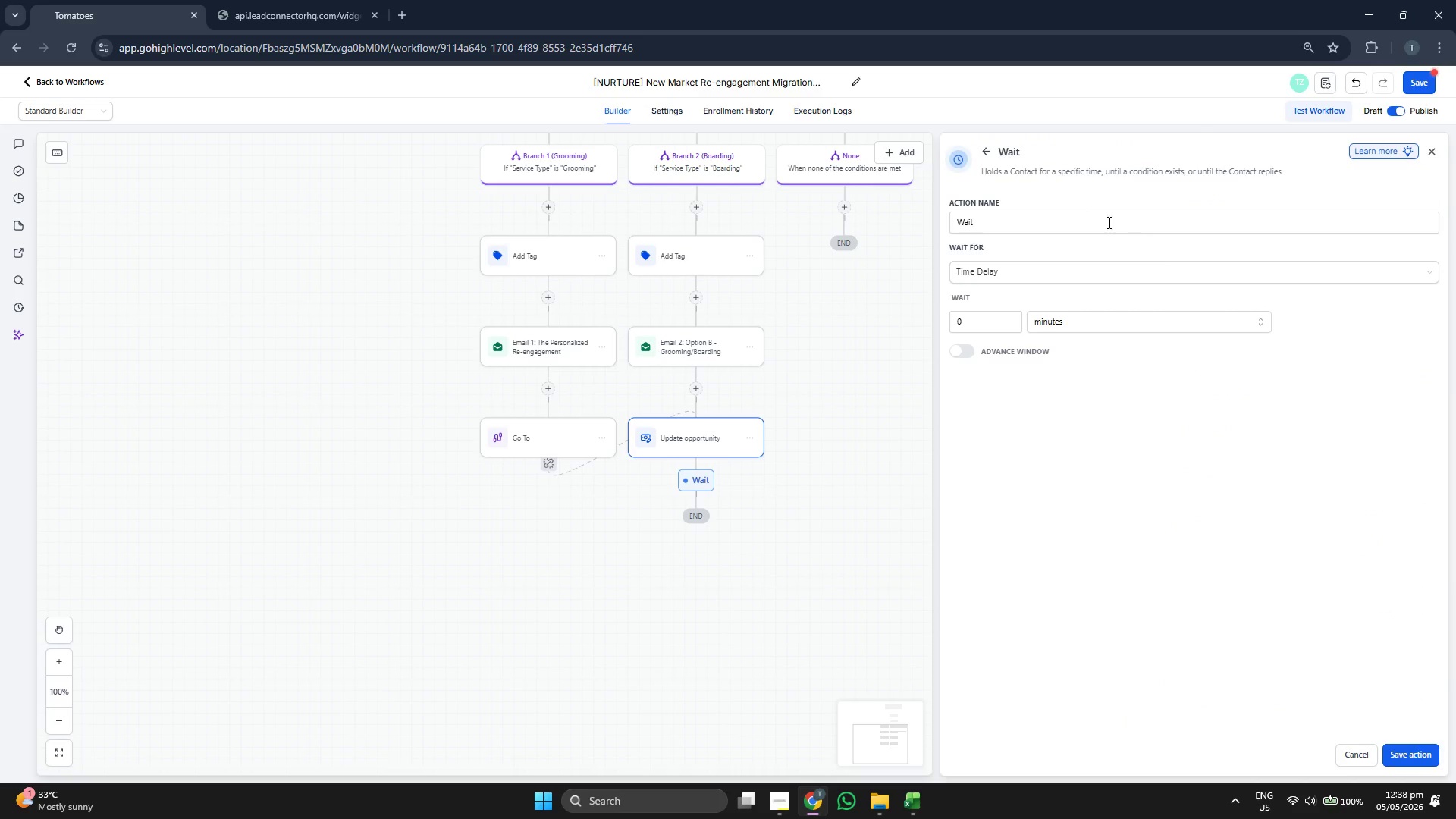 
left_click([1101, 218])
 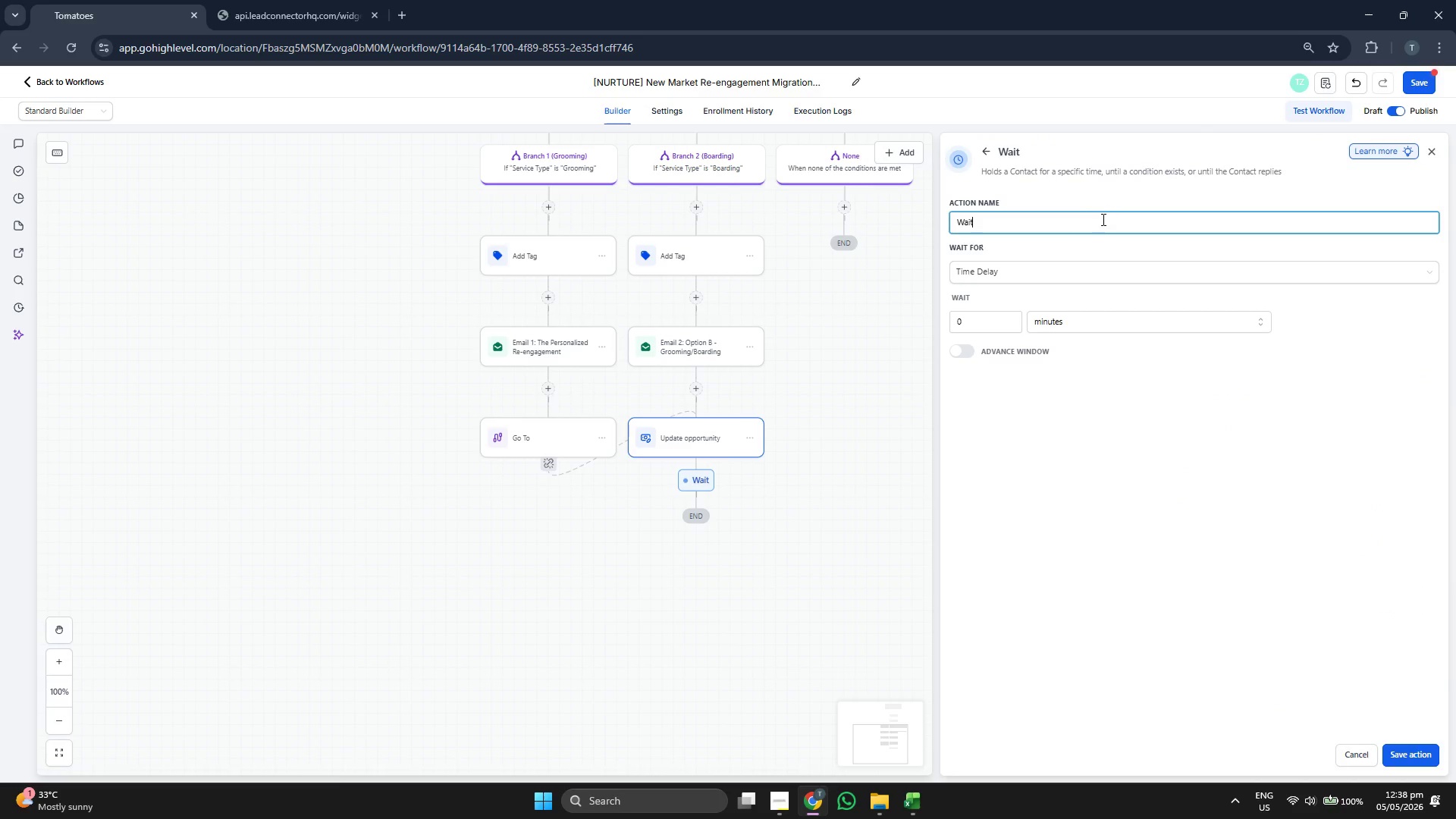 
type( 2 Days)
 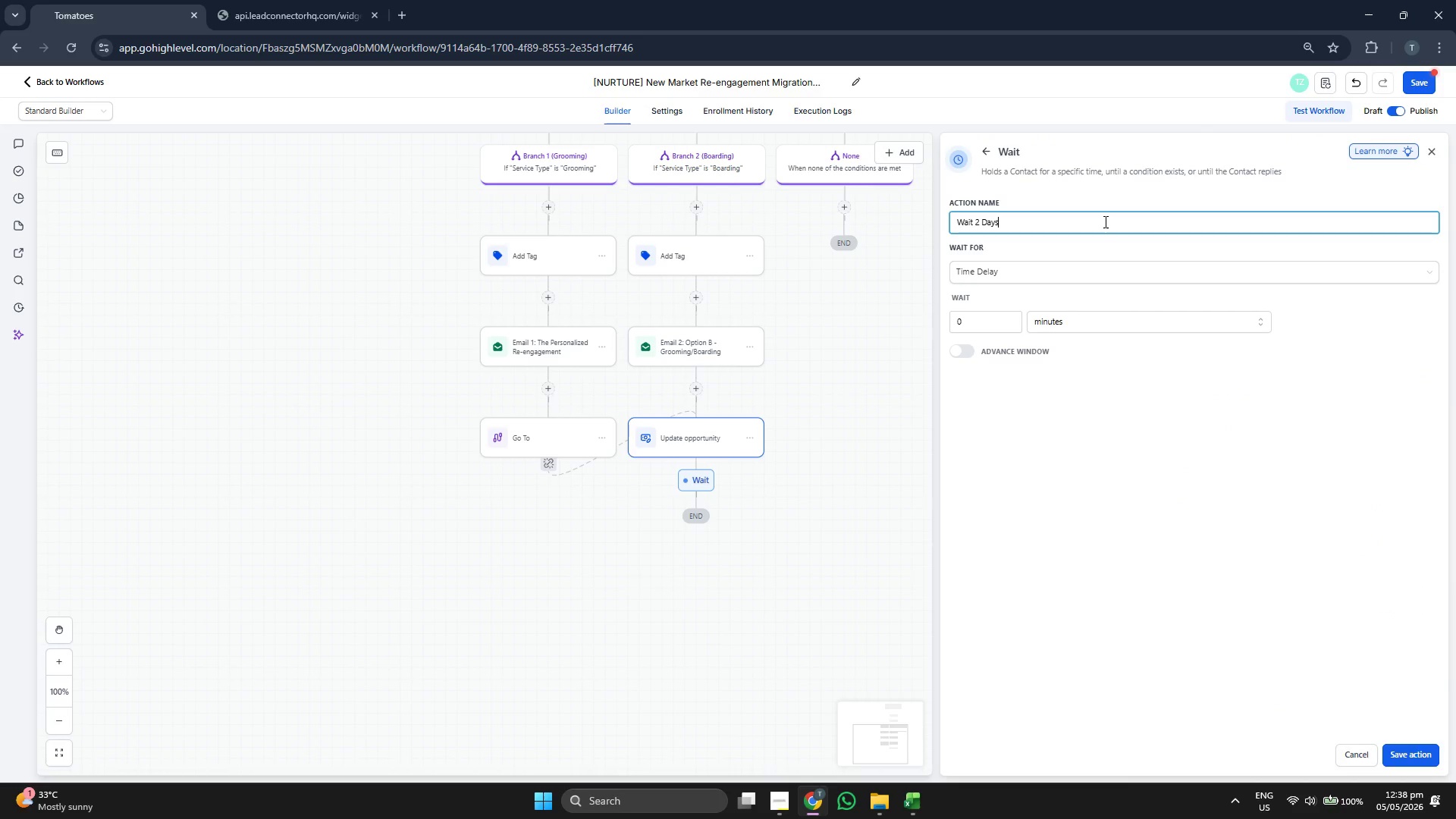 
hold_key(key=ShiftRight, duration=0.33)
 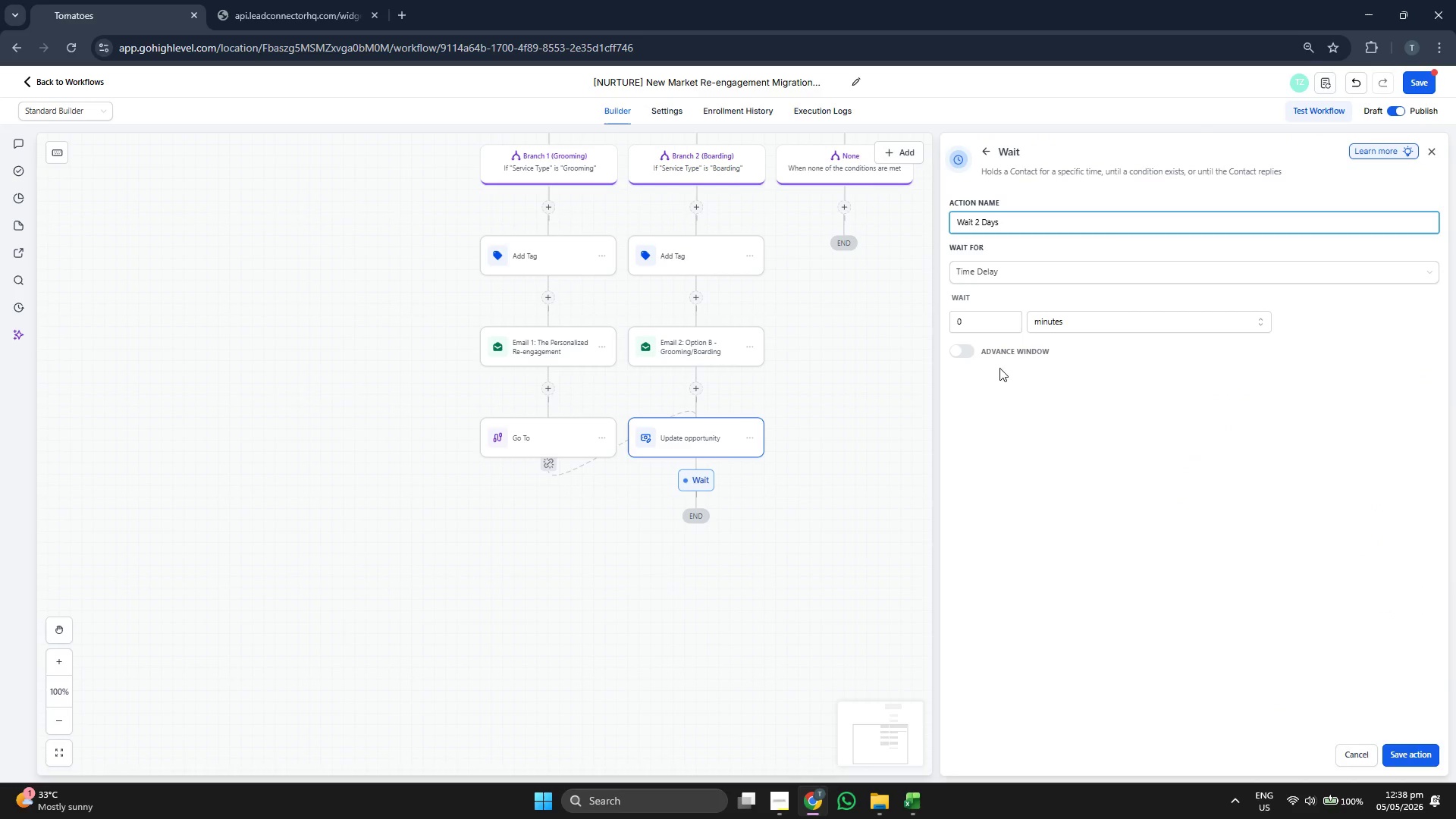 
left_click([962, 326])
 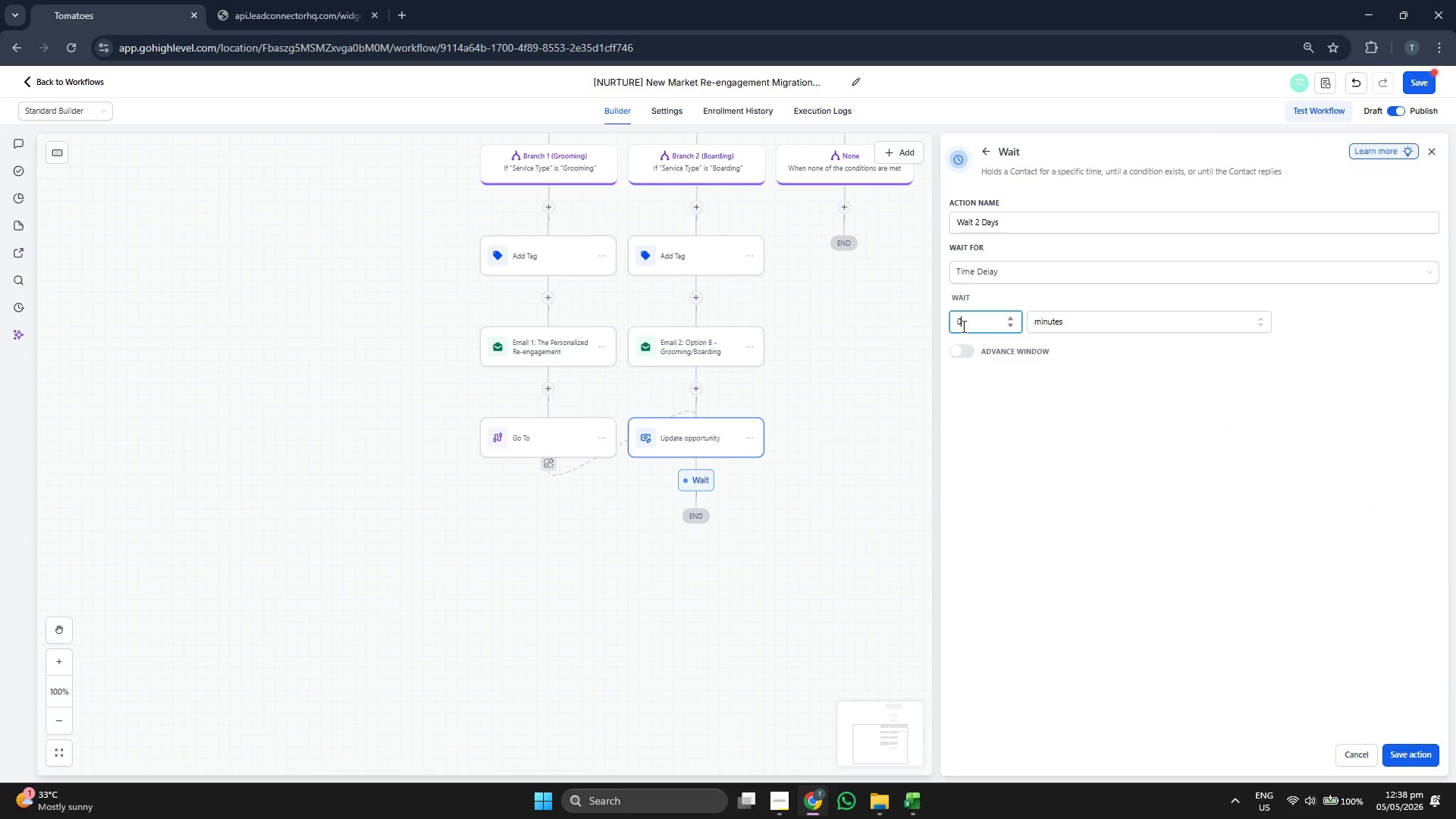 
key(2)
 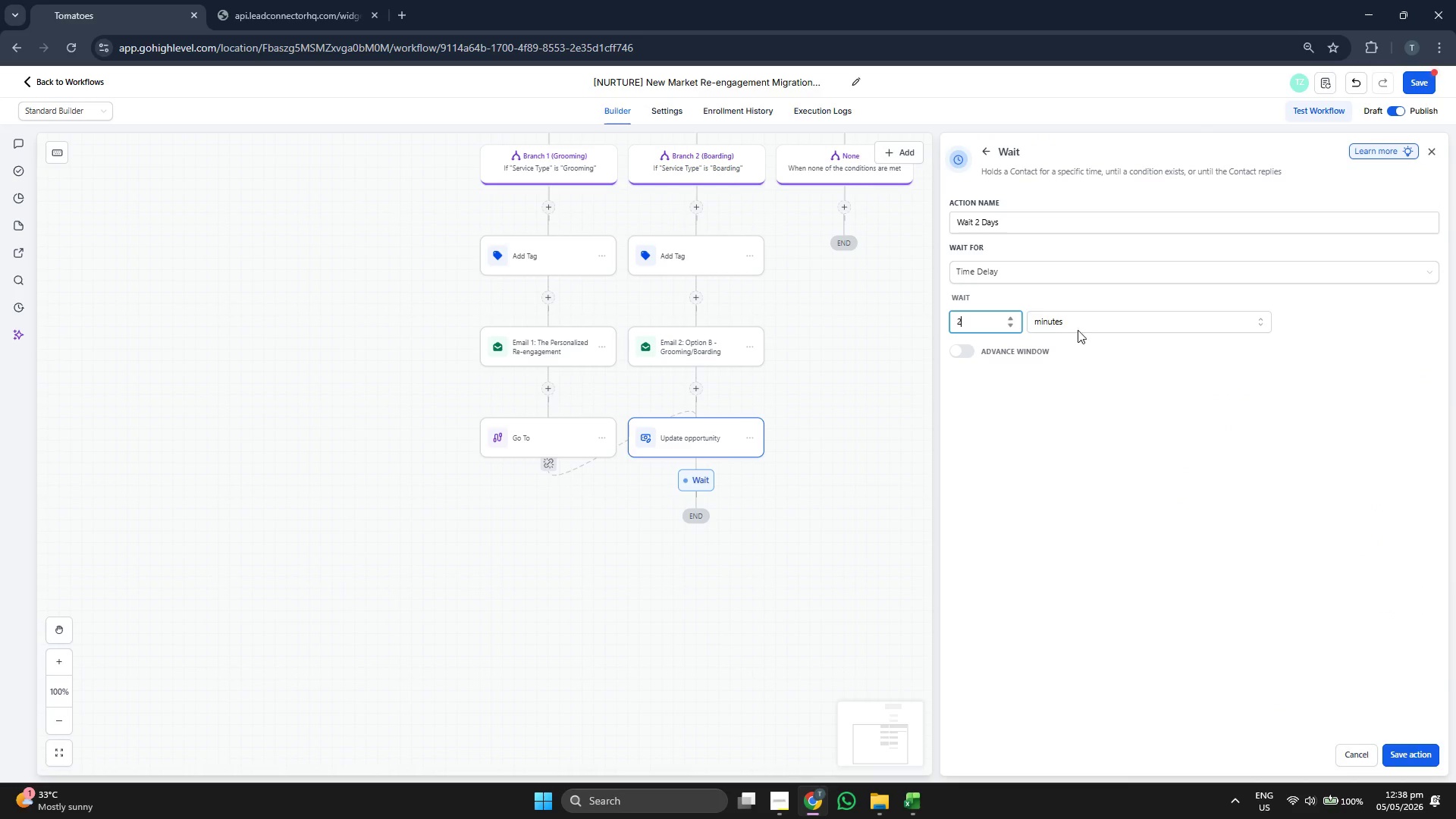 
double_click([1087, 328])
 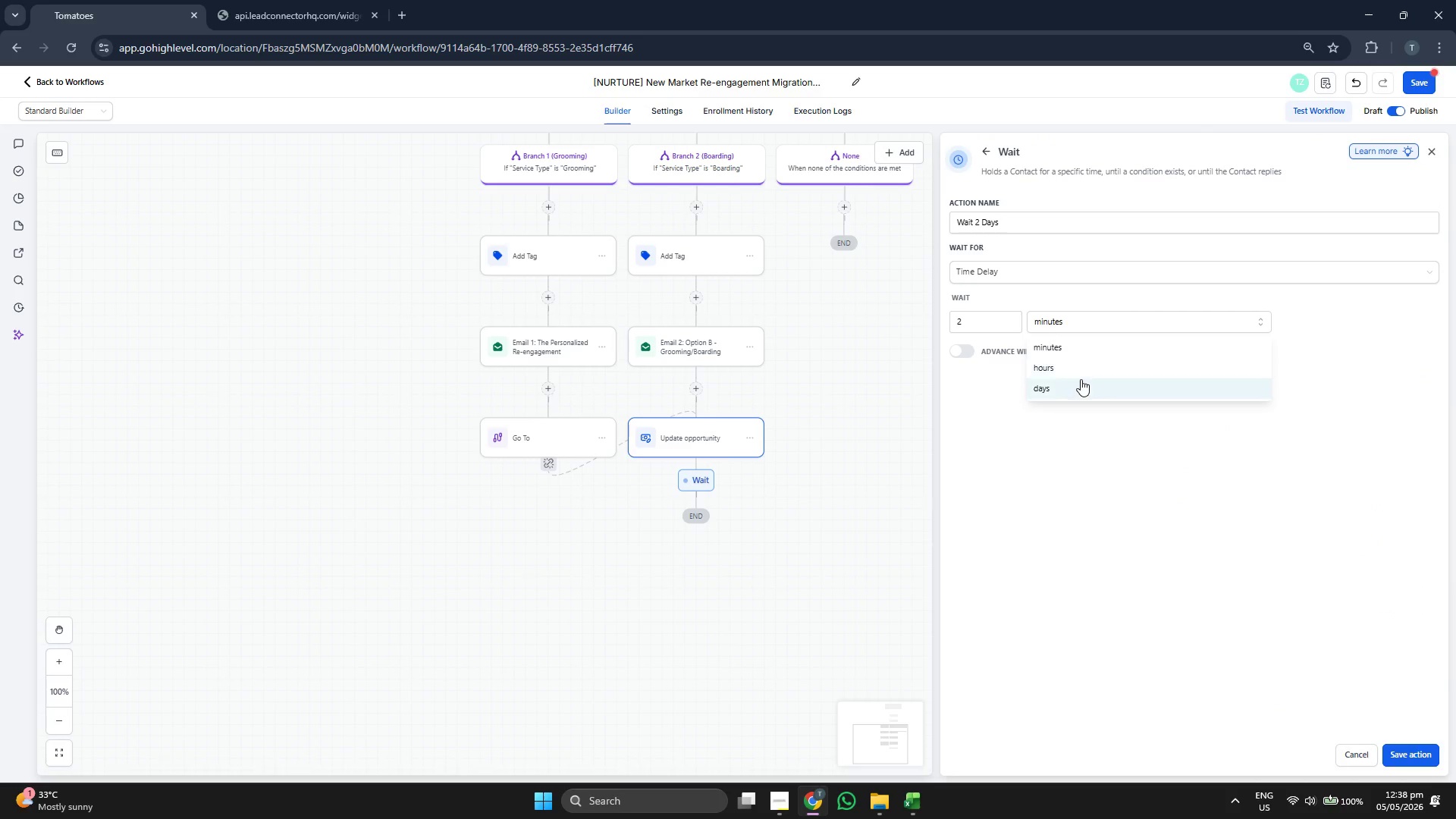 
left_click([1079, 386])
 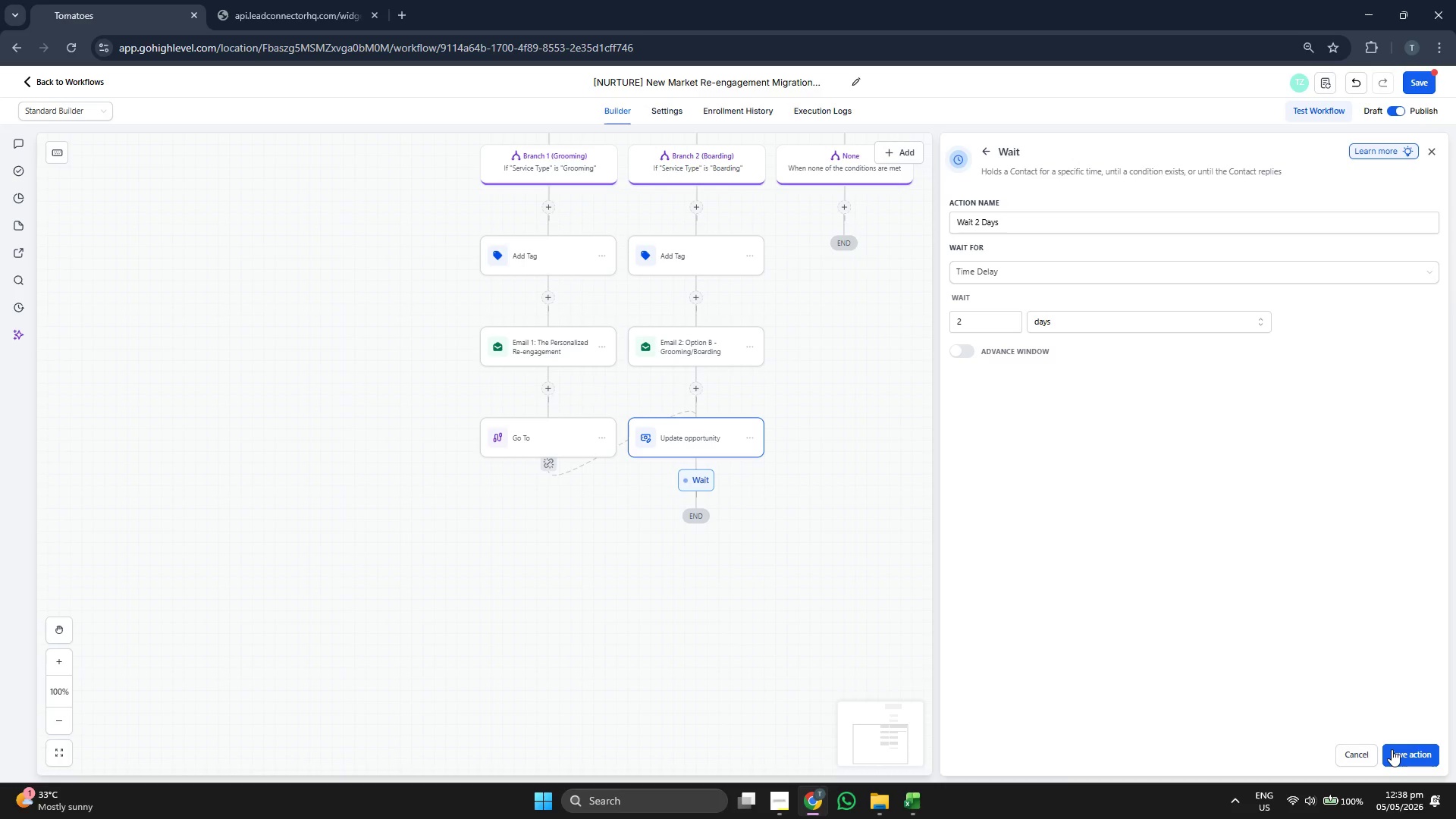 
left_click([1391, 749])
 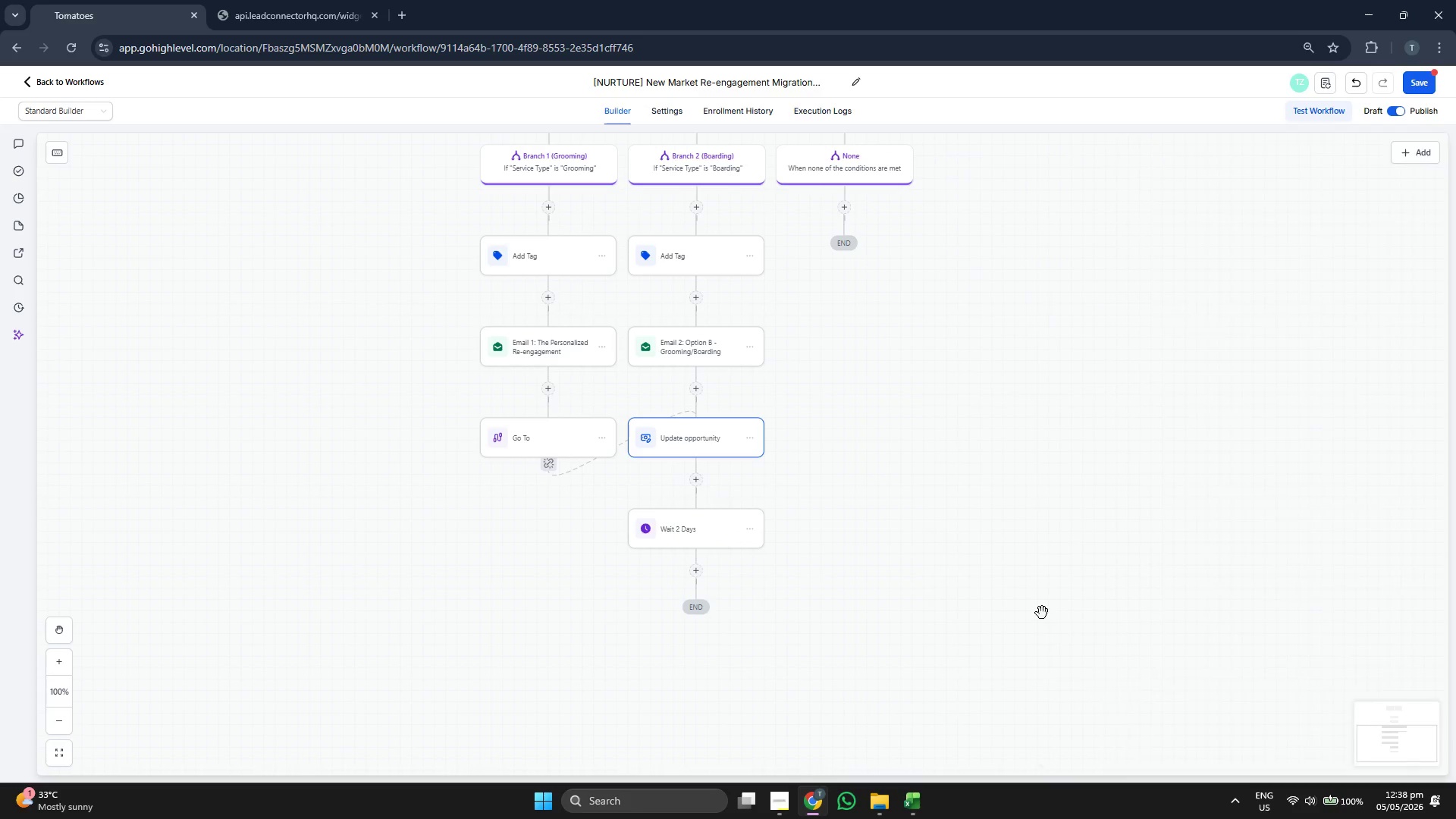 
left_click_drag(start_coordinate=[1020, 596], to_coordinate=[1014, 544])
 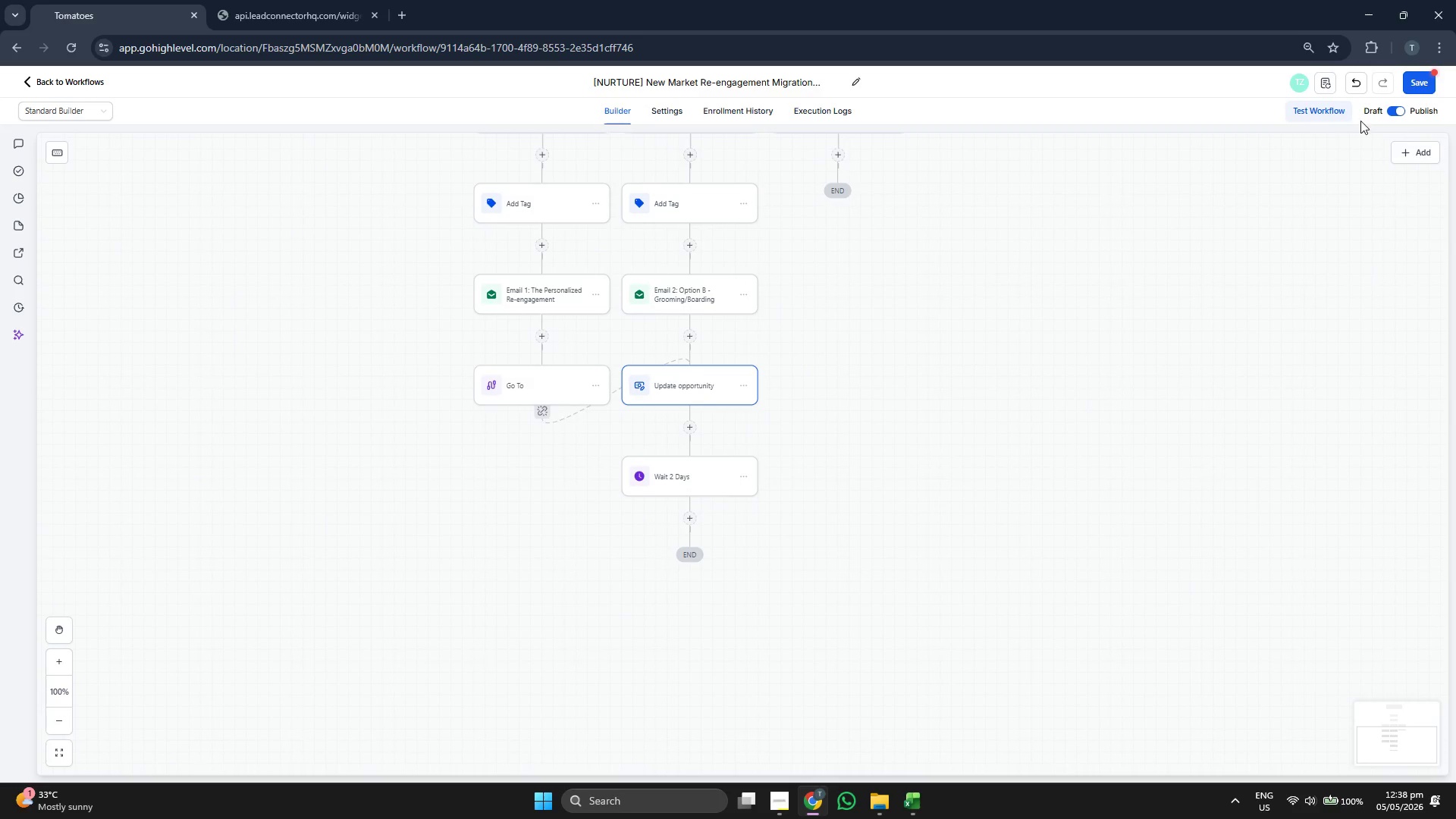 
left_click([1425, 86])
 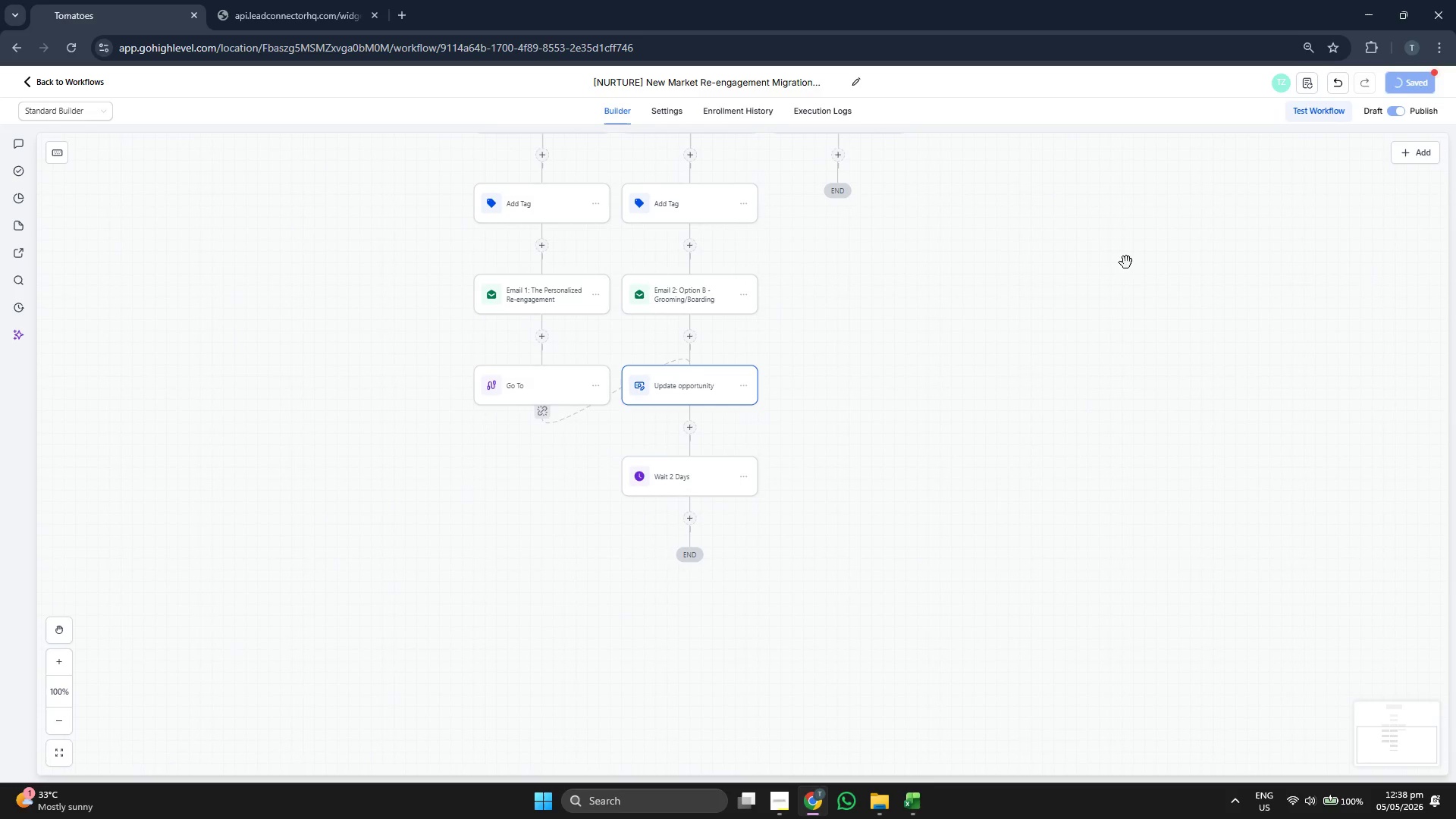 
left_click_drag(start_coordinate=[1059, 296], to_coordinate=[1062, 409])
 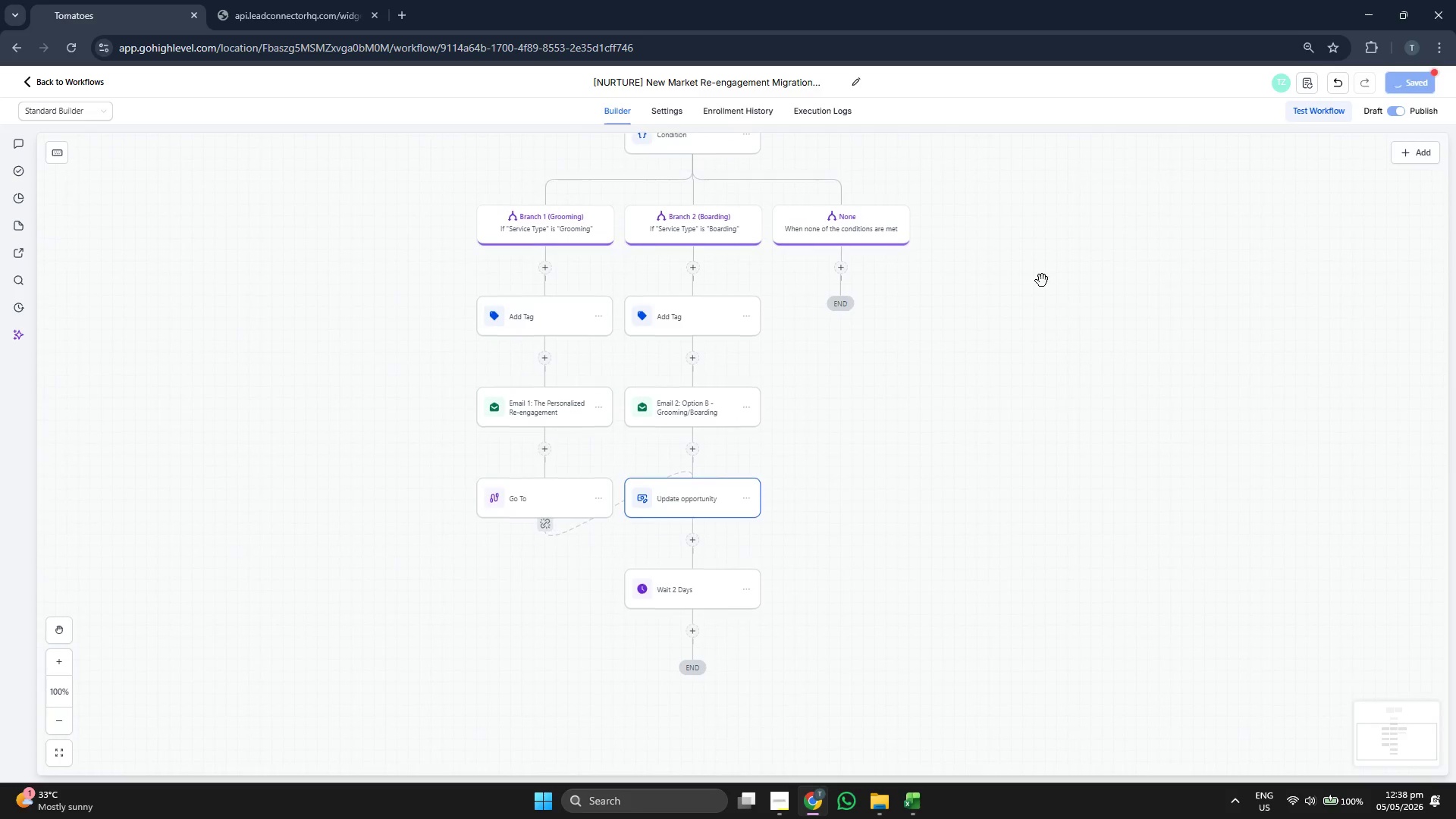 
left_click_drag(start_coordinate=[1042, 281], to_coordinate=[1034, 367])
 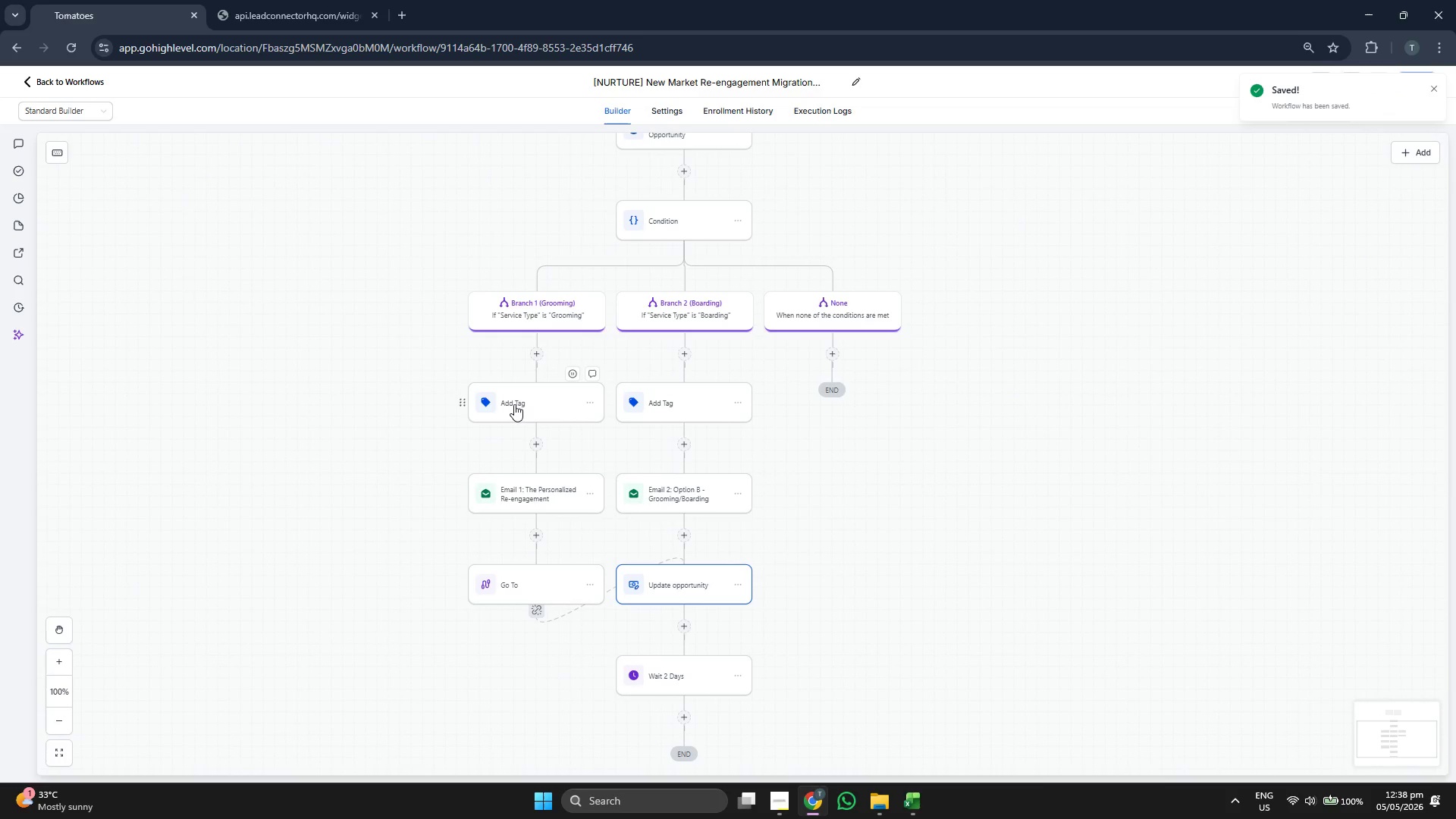 
left_click([544, 413])
 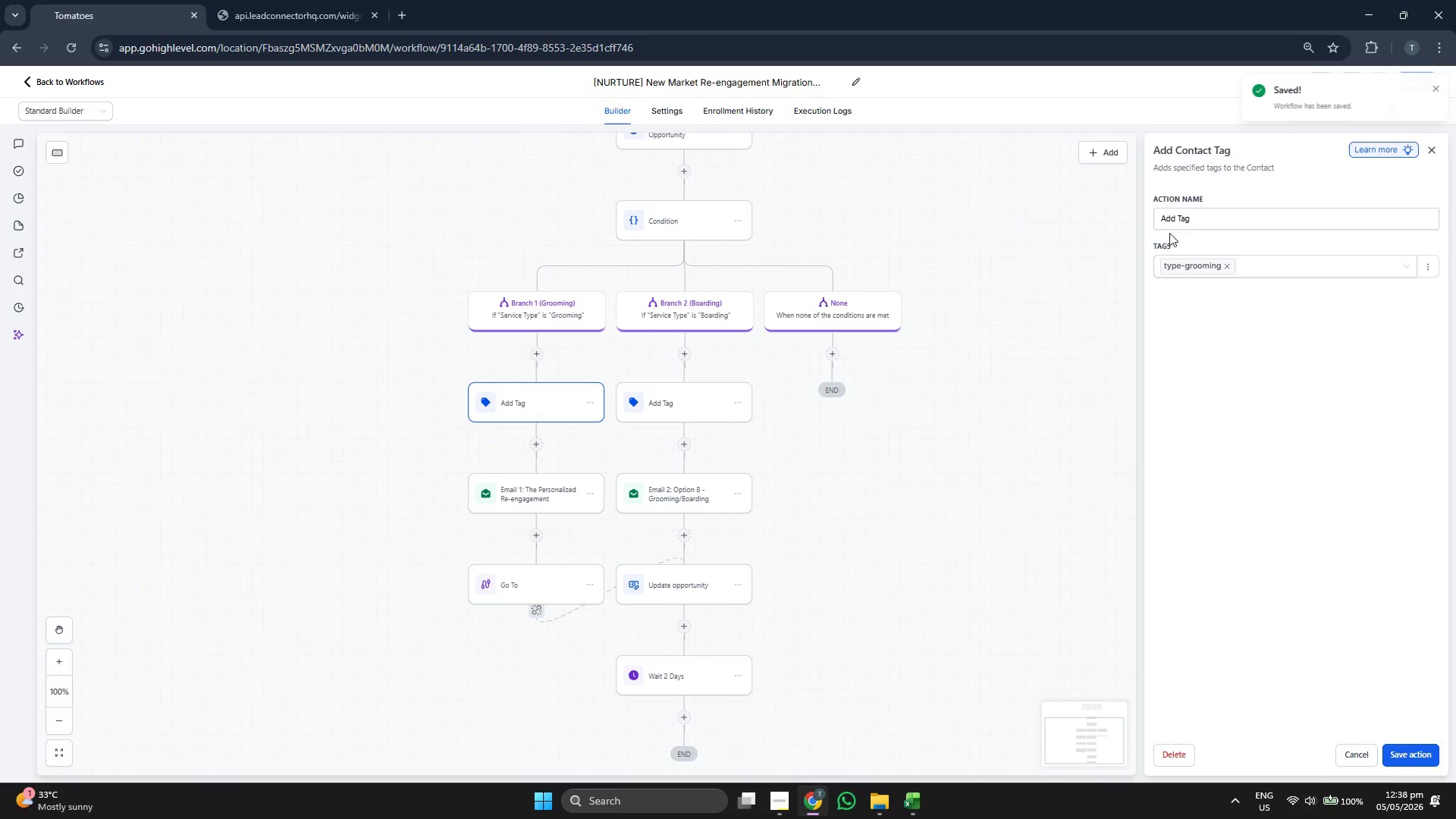 
left_click([1204, 218])
 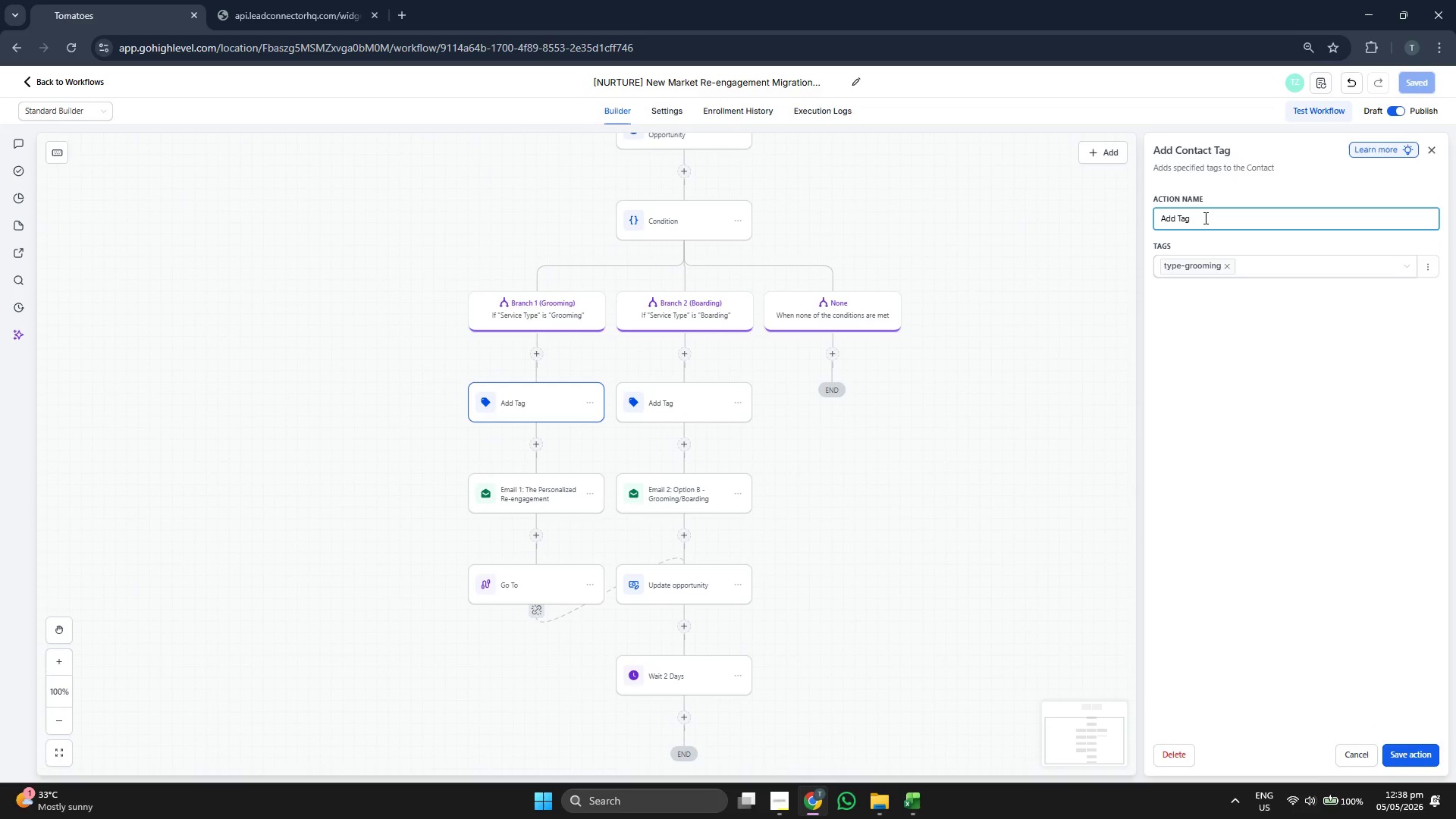 
type( - S)
key(Backspace)
key(Backspace)
key(Backspace)
key(Backspace)
type(: t)
key(Backspace)
type(t)
key(Backspace)
type(g)
key(Backspace)
type(Grooming)
 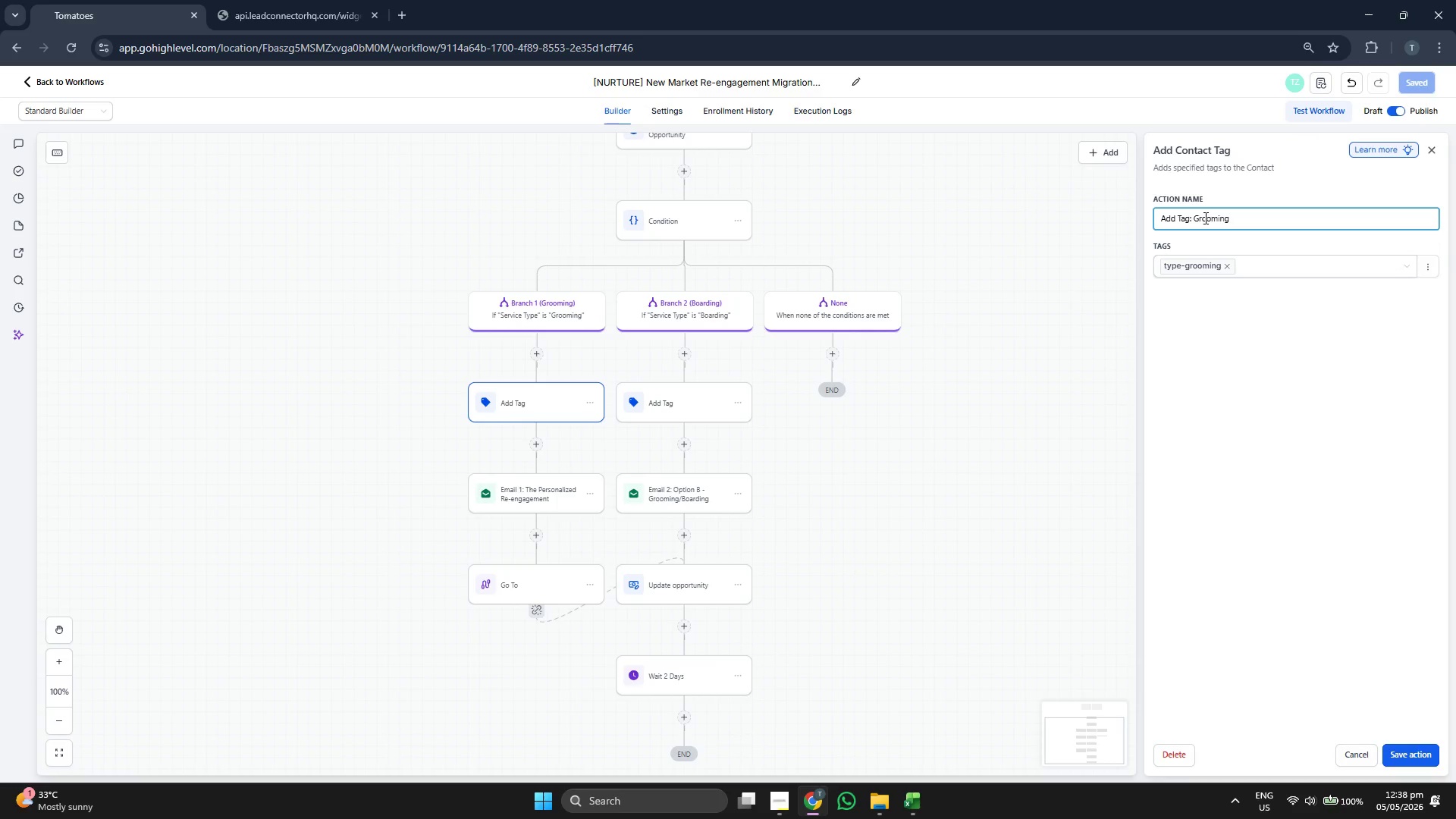 
left_click([673, 413])
 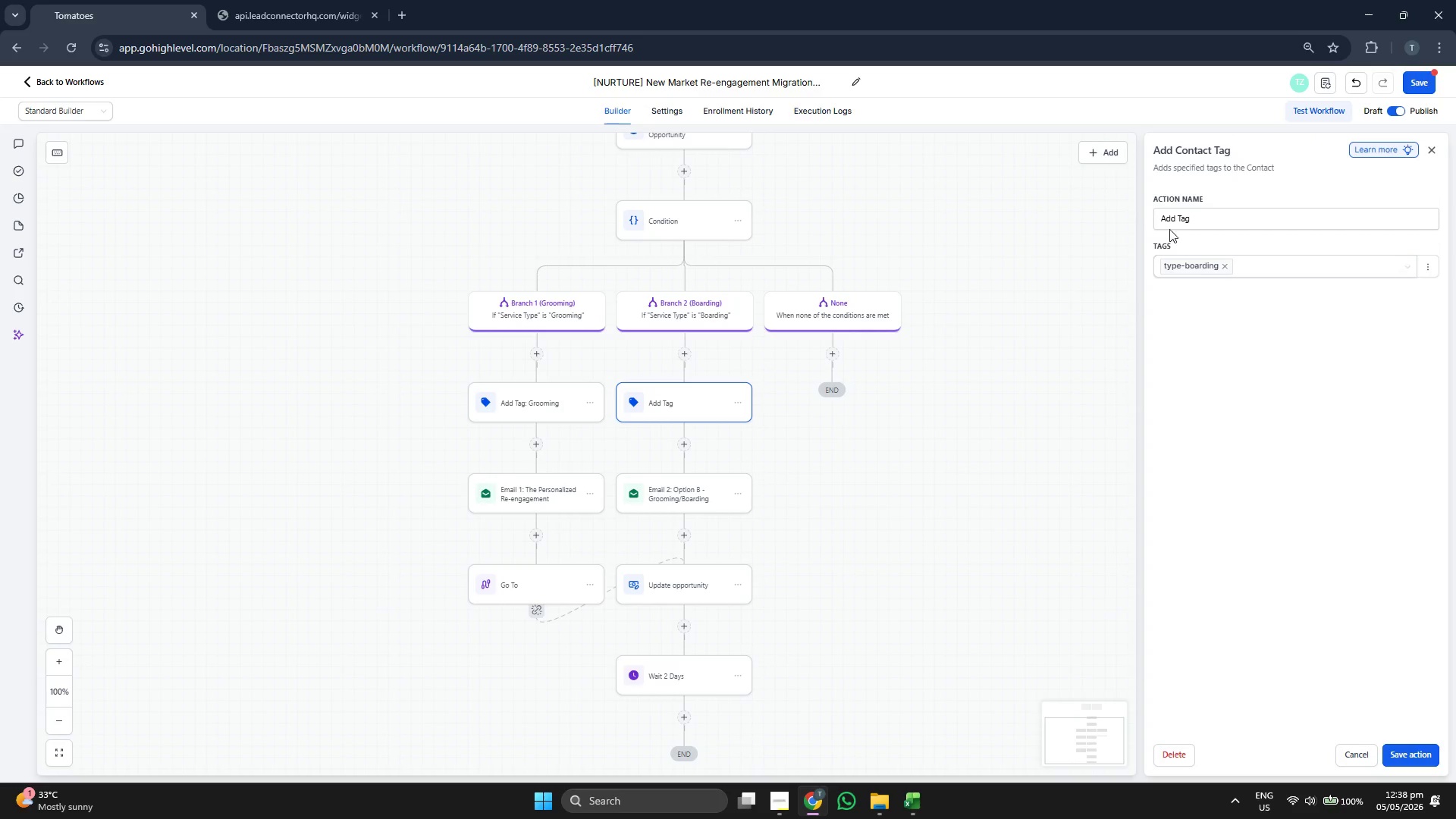 
left_click([1200, 213])
 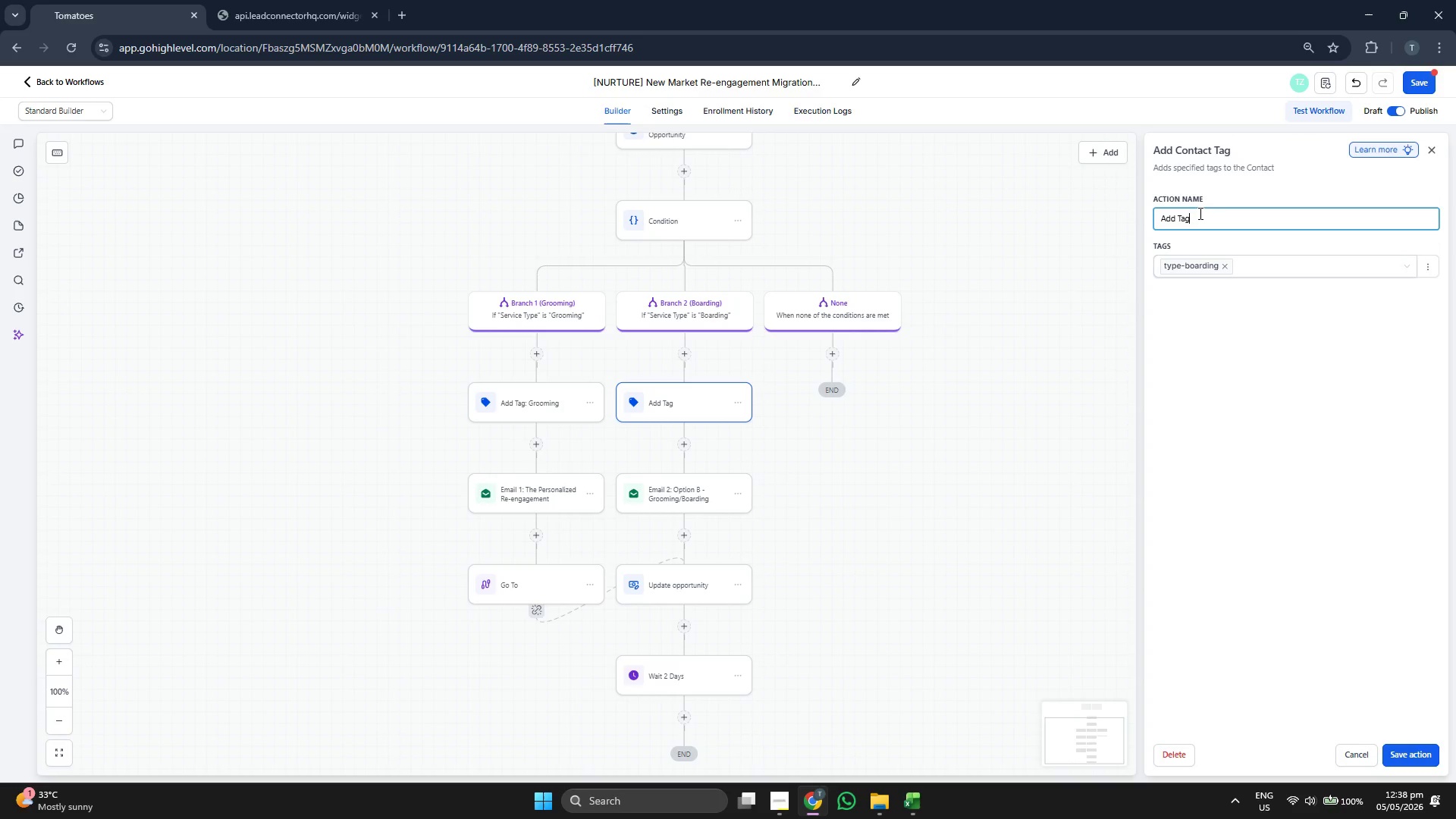 
type(: Boarding)
 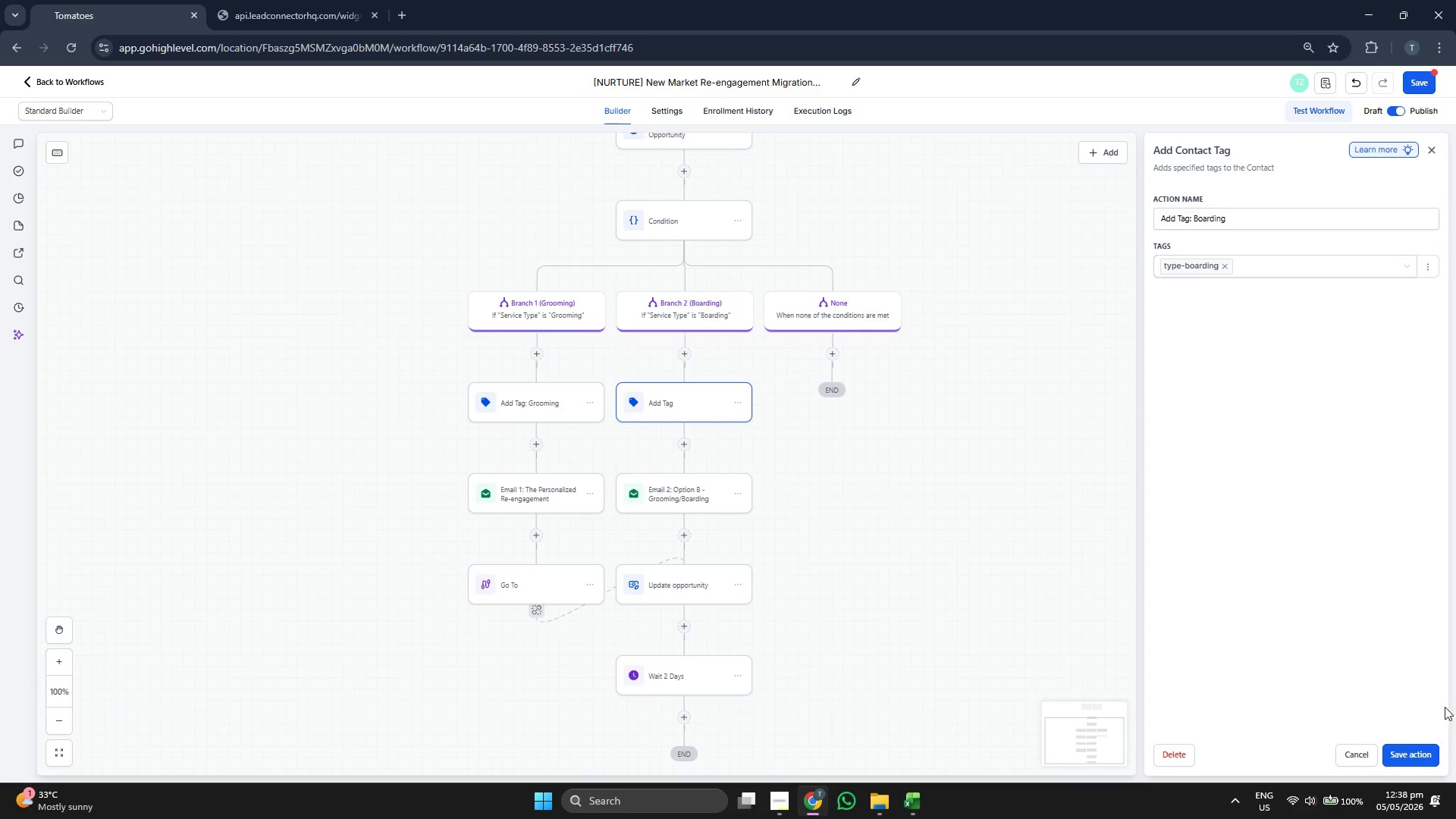 
left_click([1421, 752])
 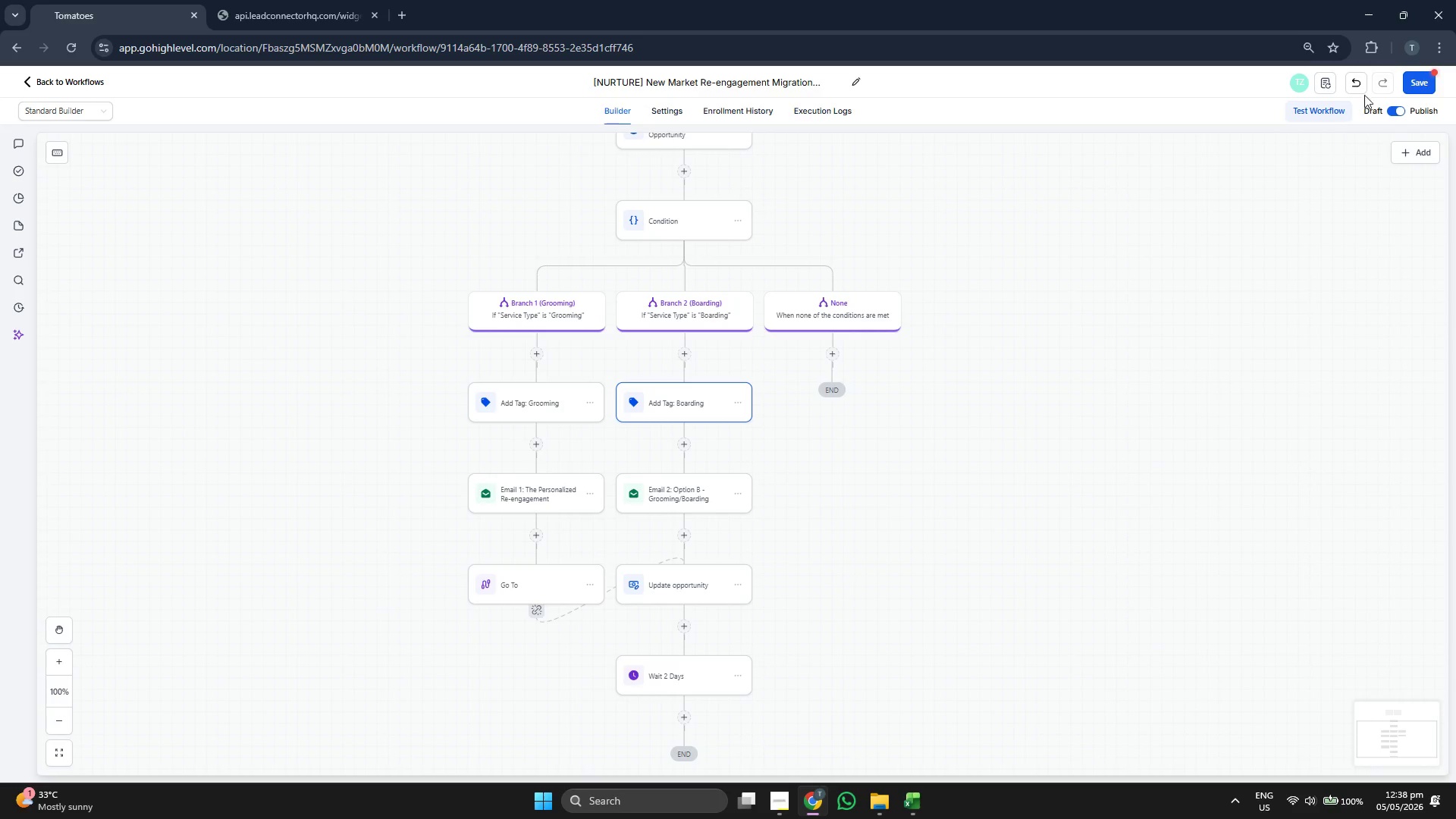 
left_click([1421, 79])
 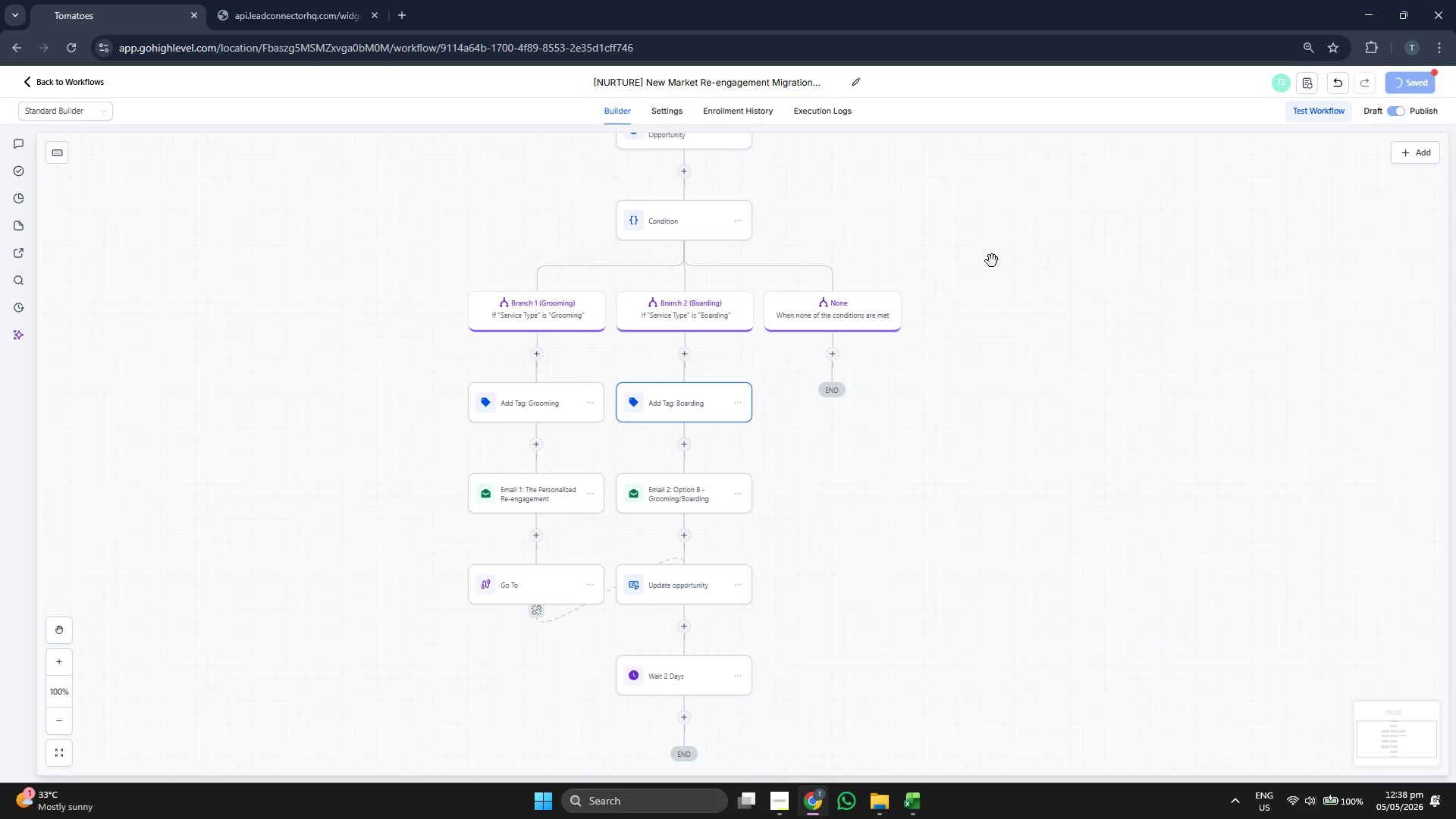 
left_click_drag(start_coordinate=[977, 266], to_coordinate=[977, 305])
 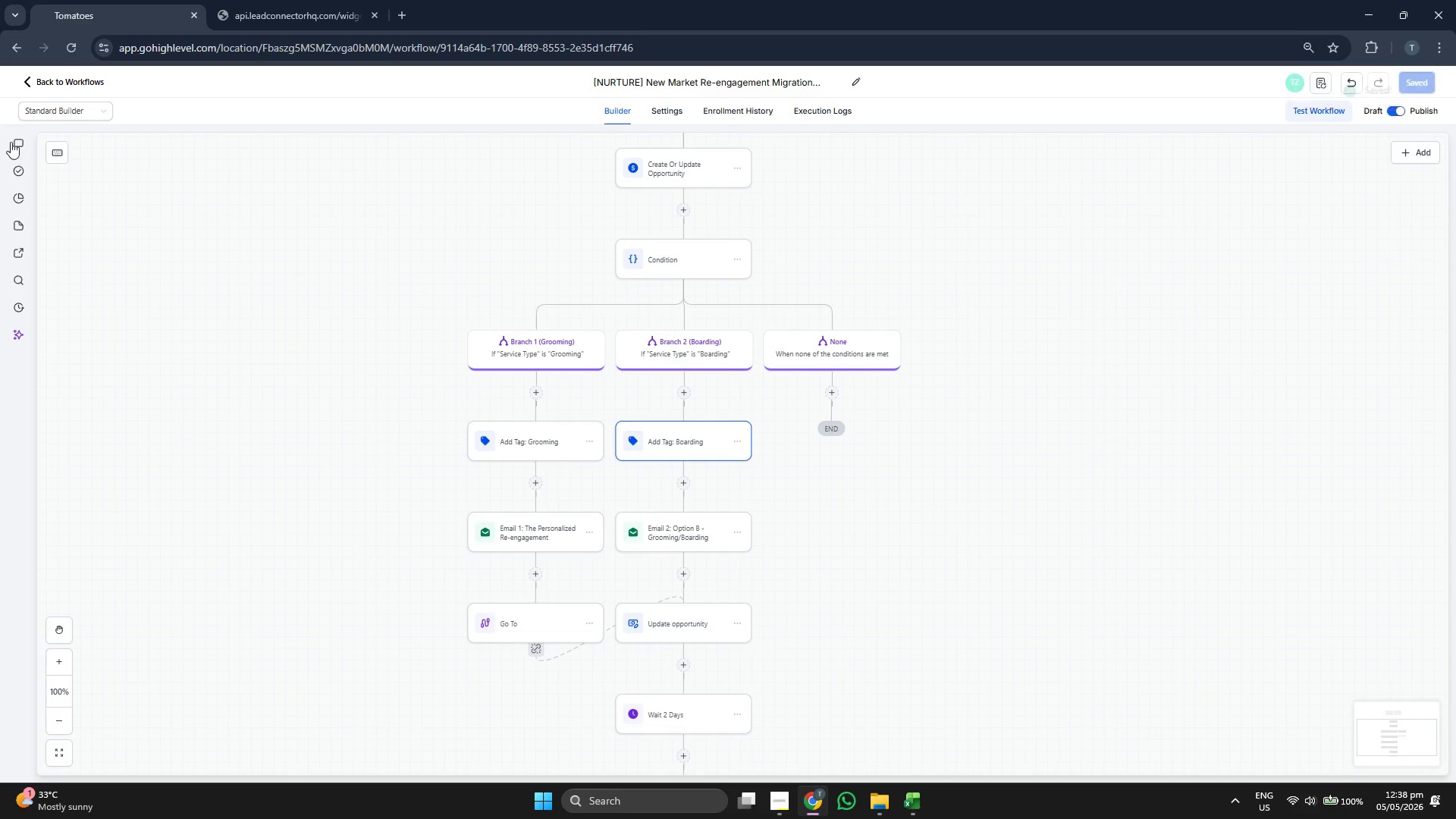 
left_click([45, 80])
 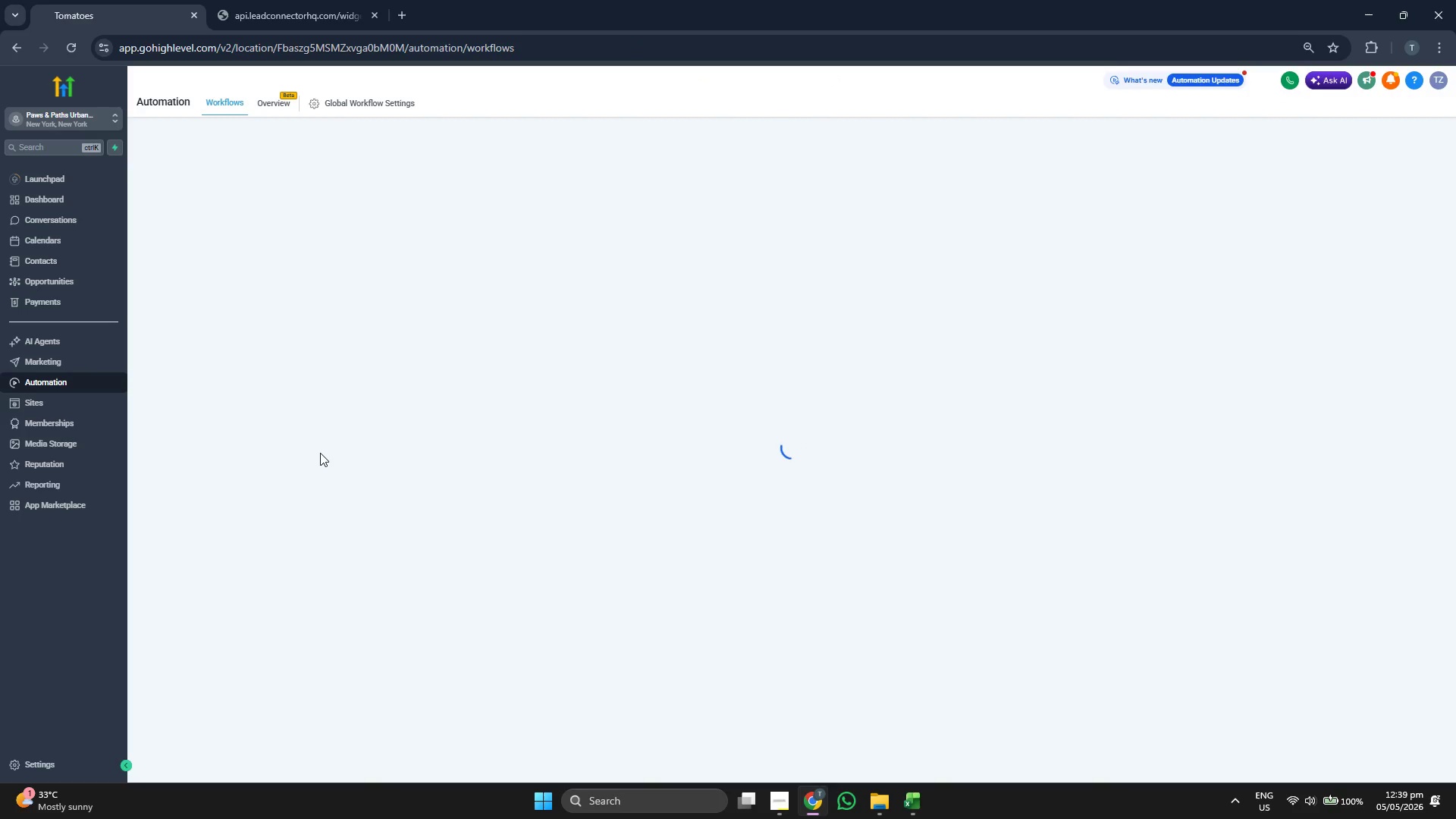 
wait(6.66)
 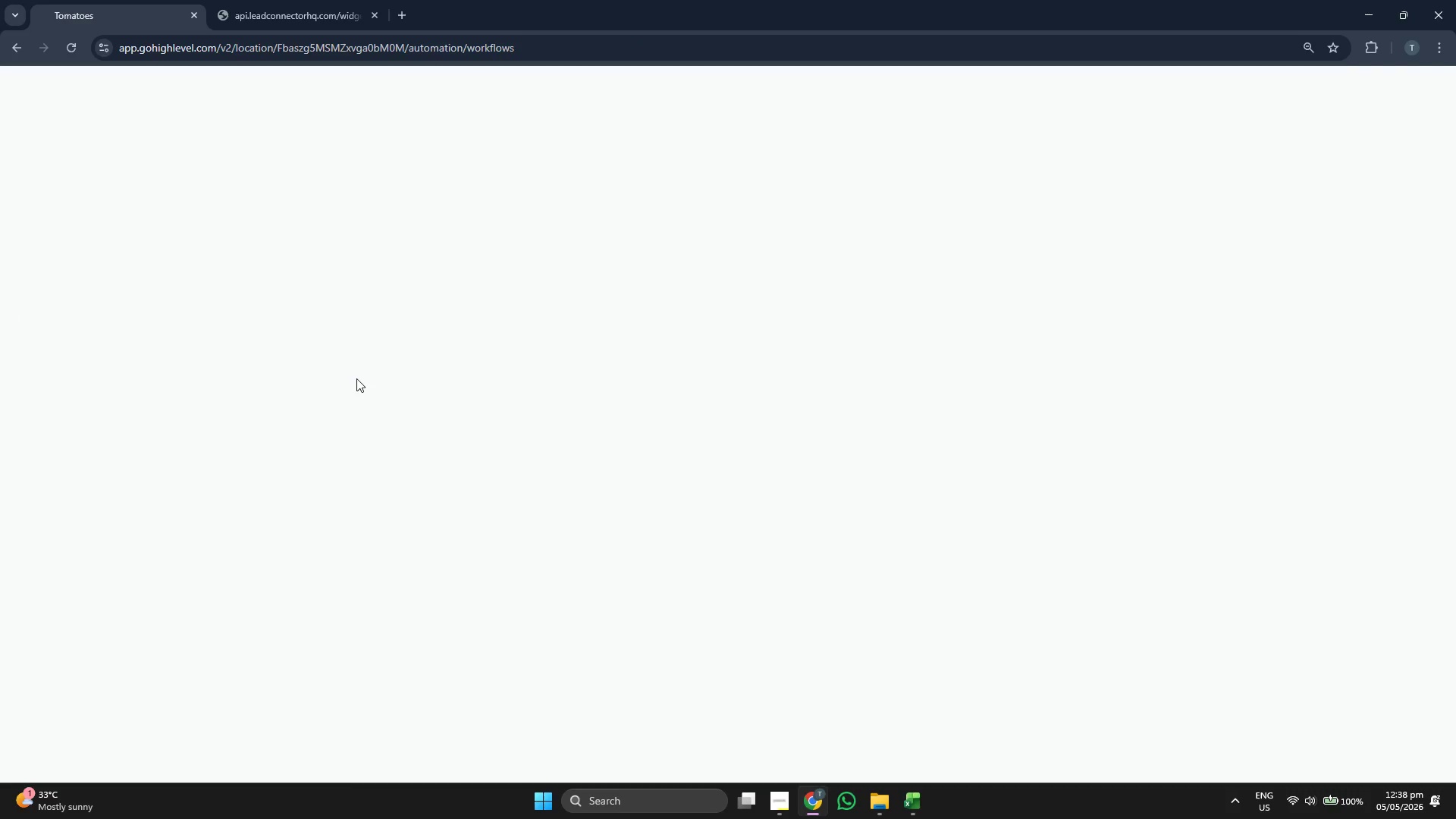 
left_click([91, 366])
 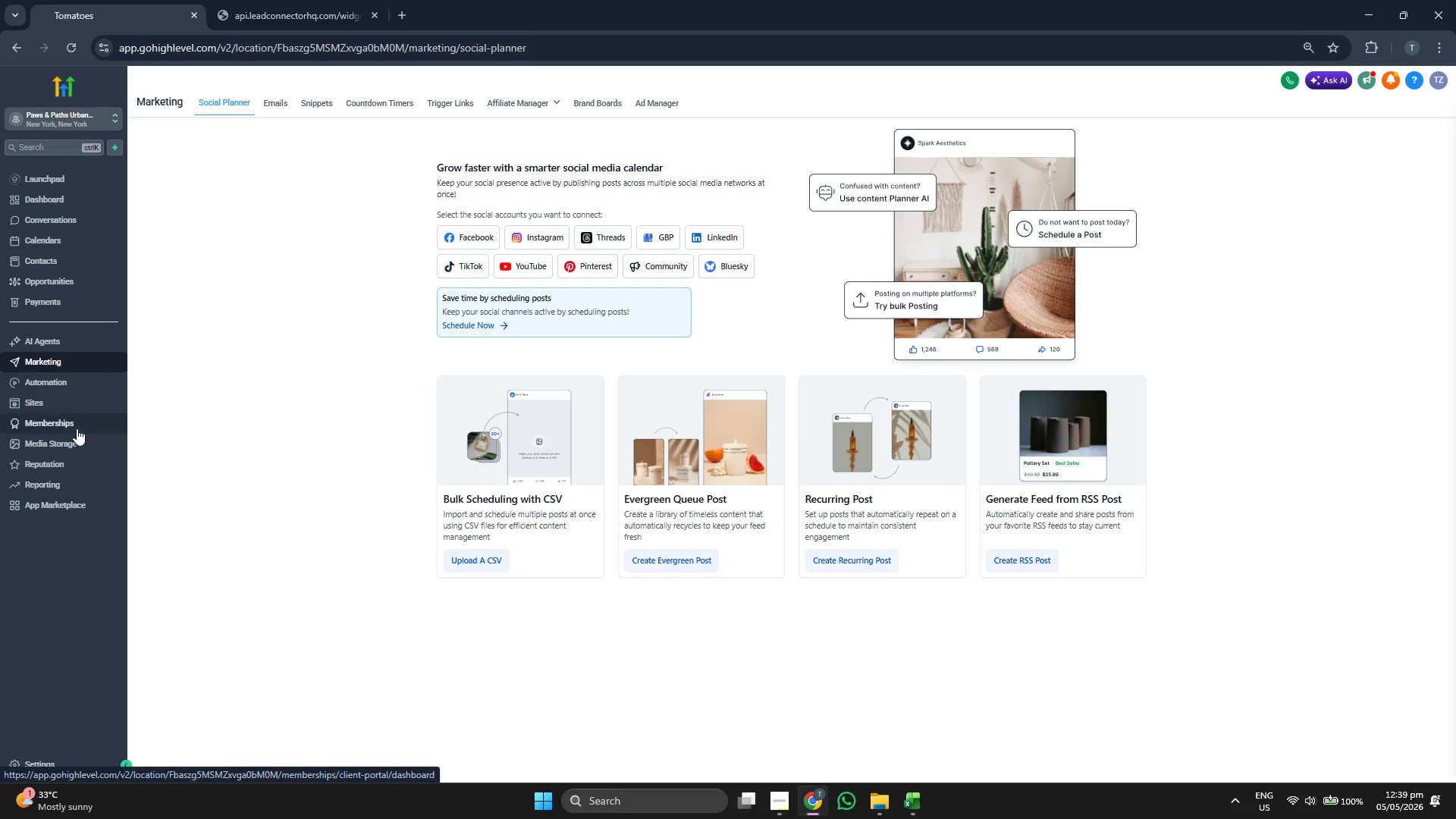 
wait(5.86)
 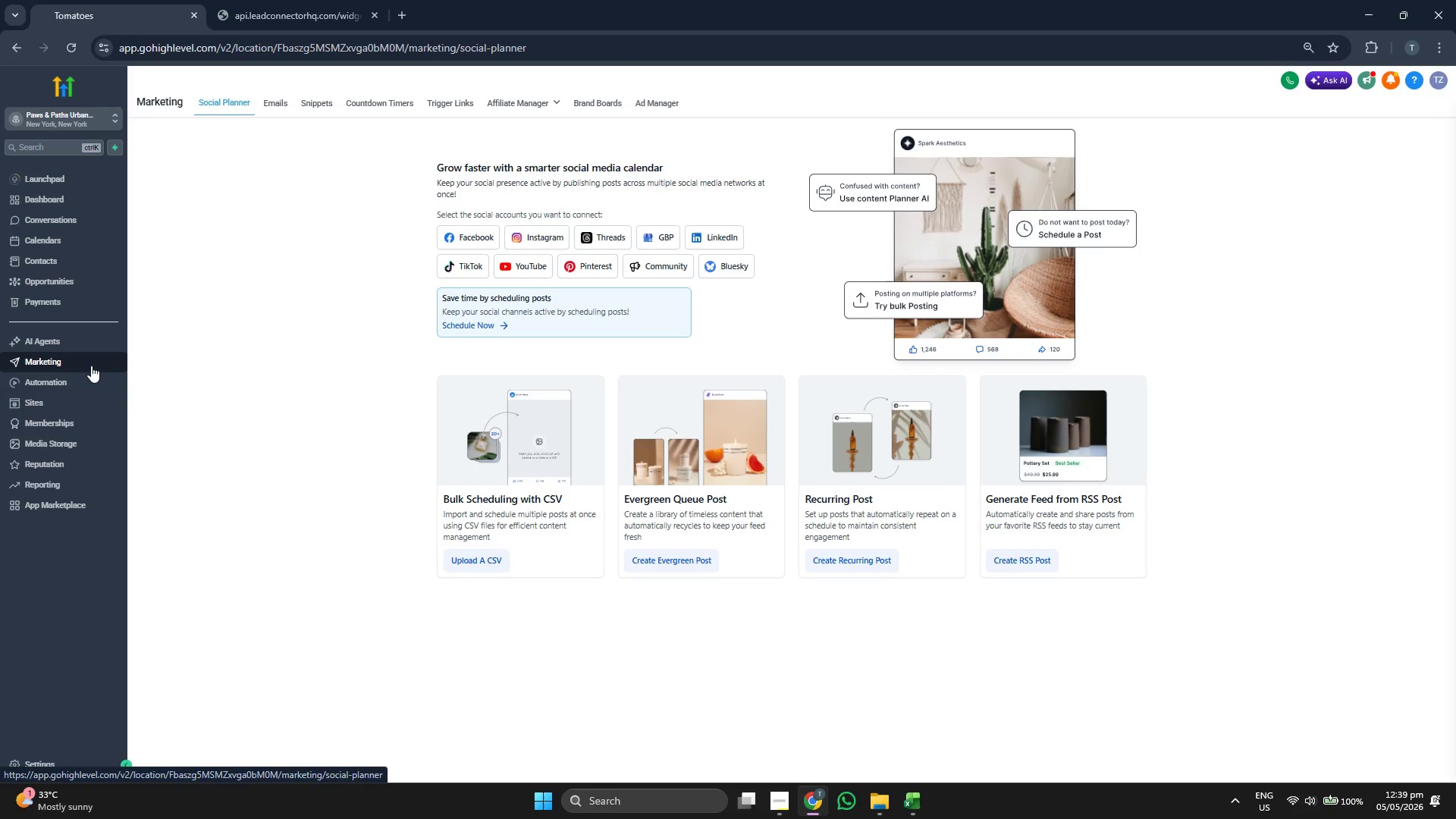 
left_click([67, 758])
 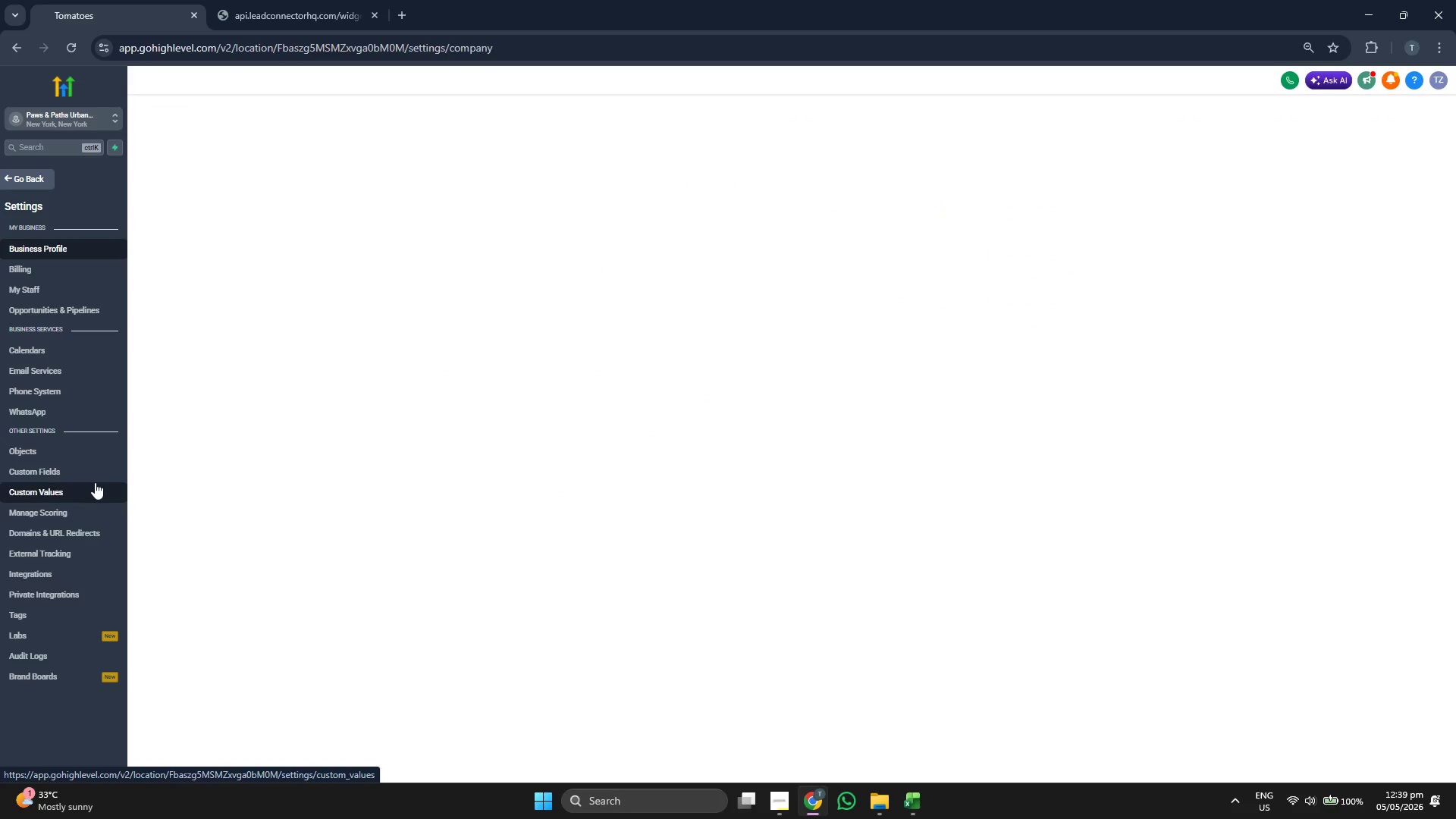 
left_click([88, 489])
 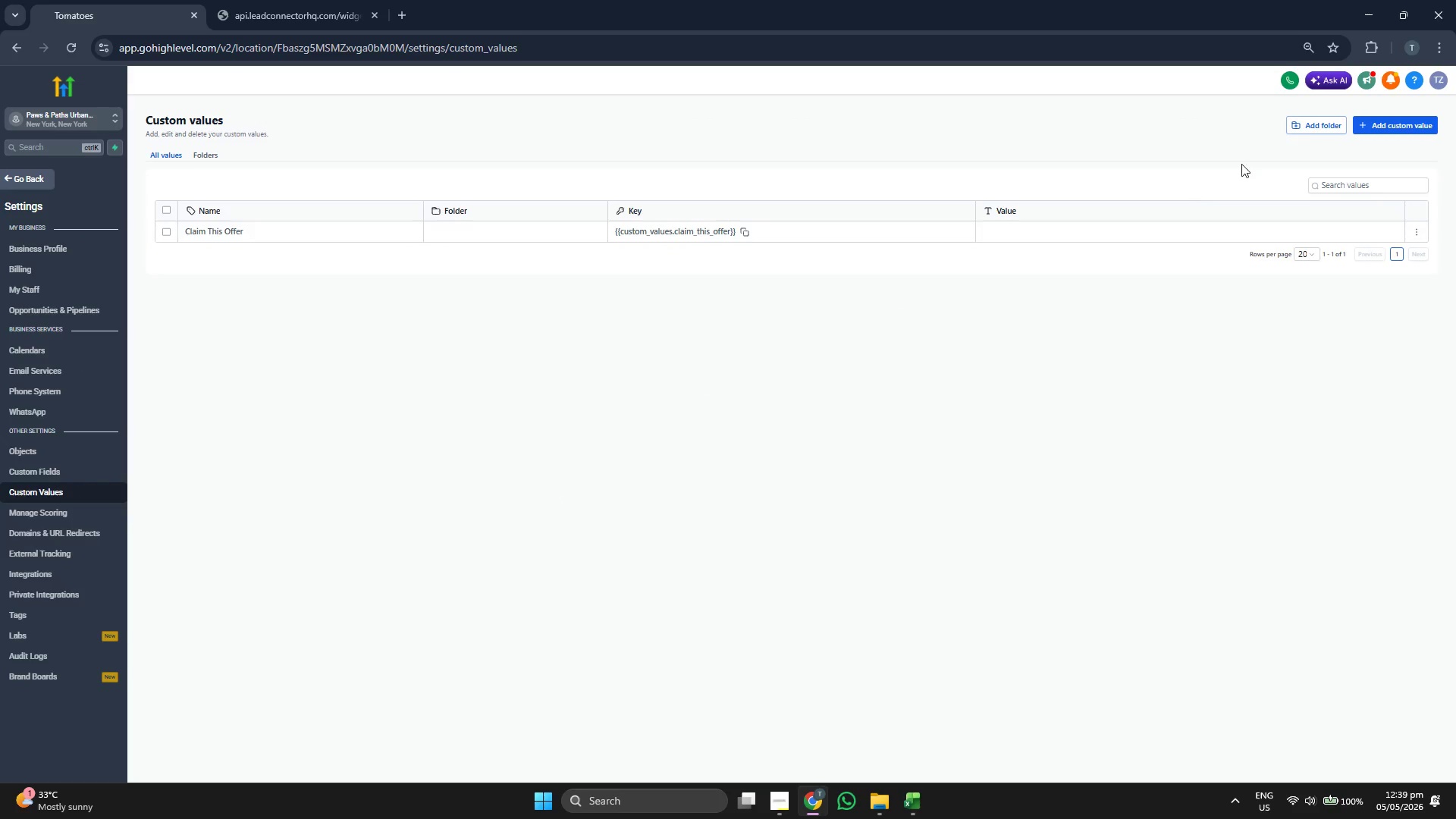 
left_click([1405, 123])
 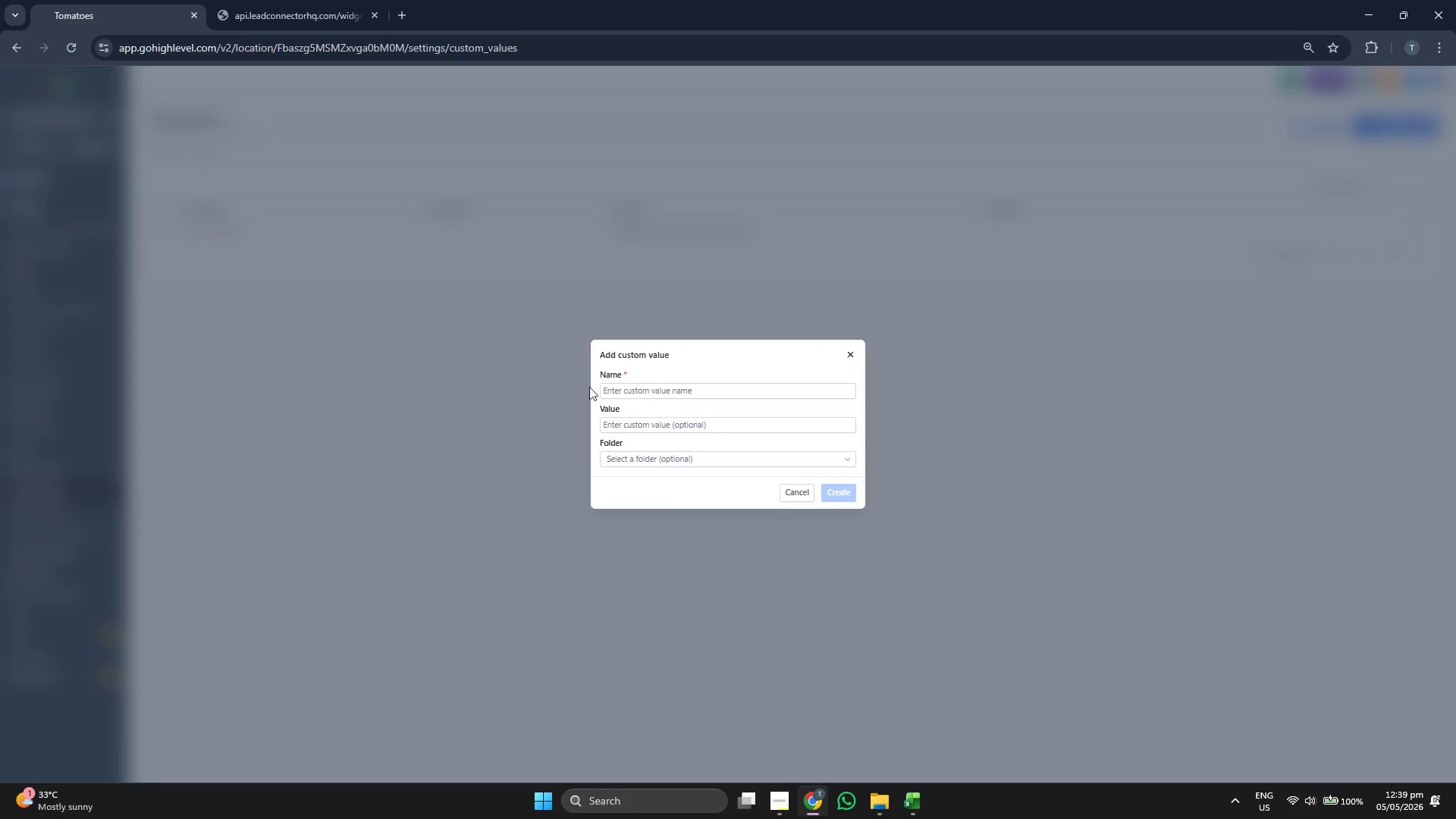 
left_click([645, 388])
 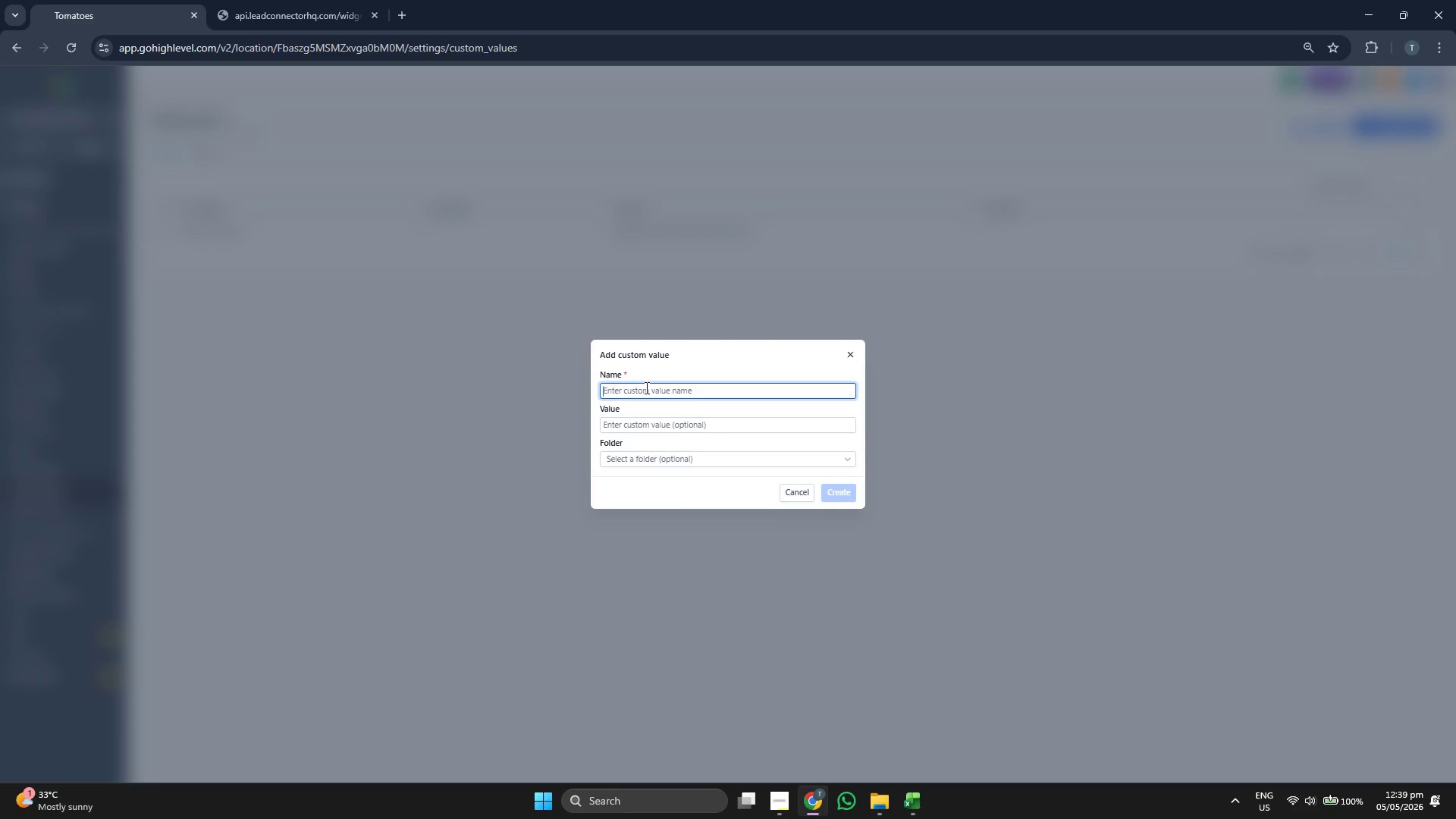 
type(Explore our Boutique & Gallery)
 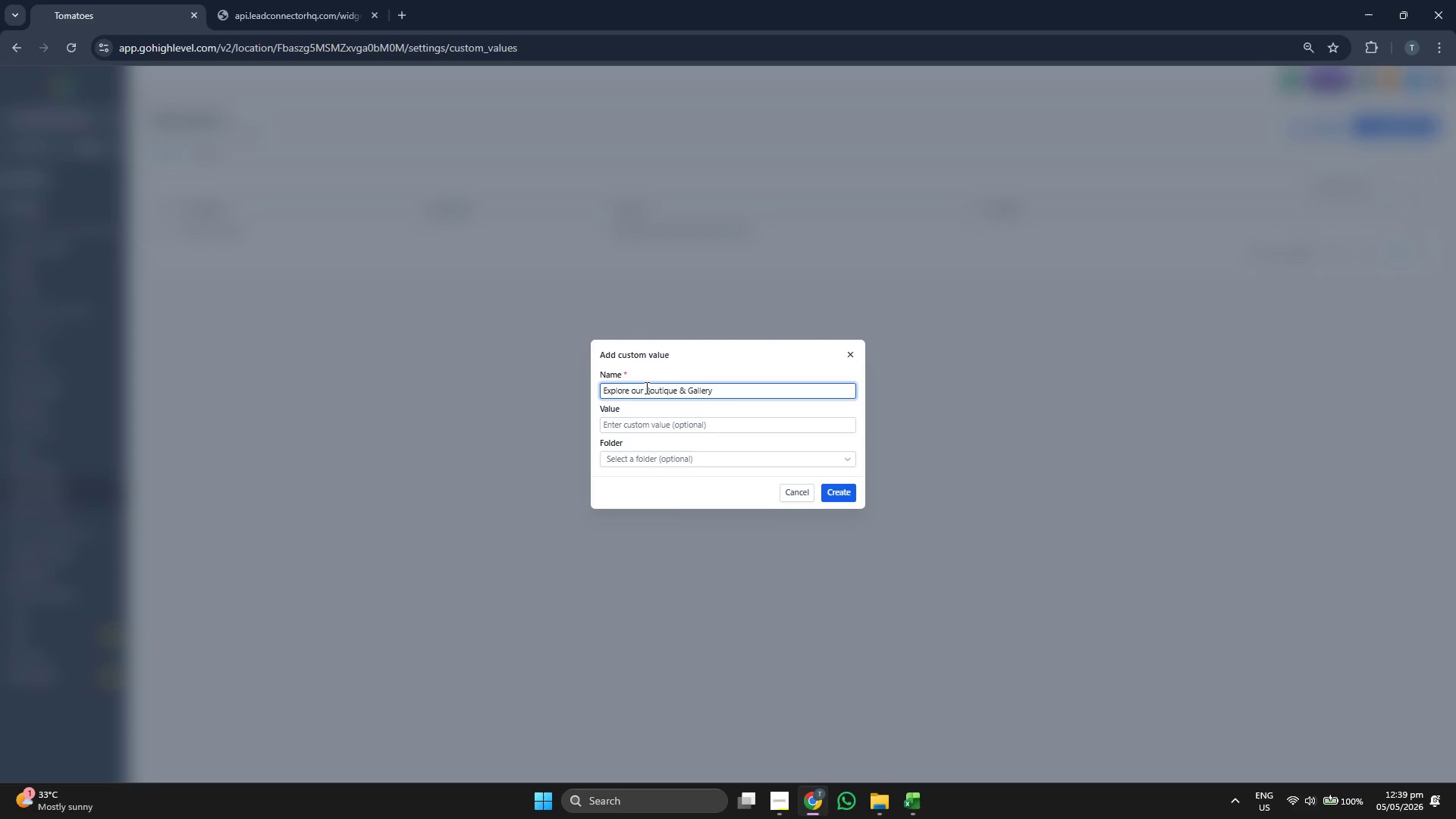 
left_click([842, 488])
 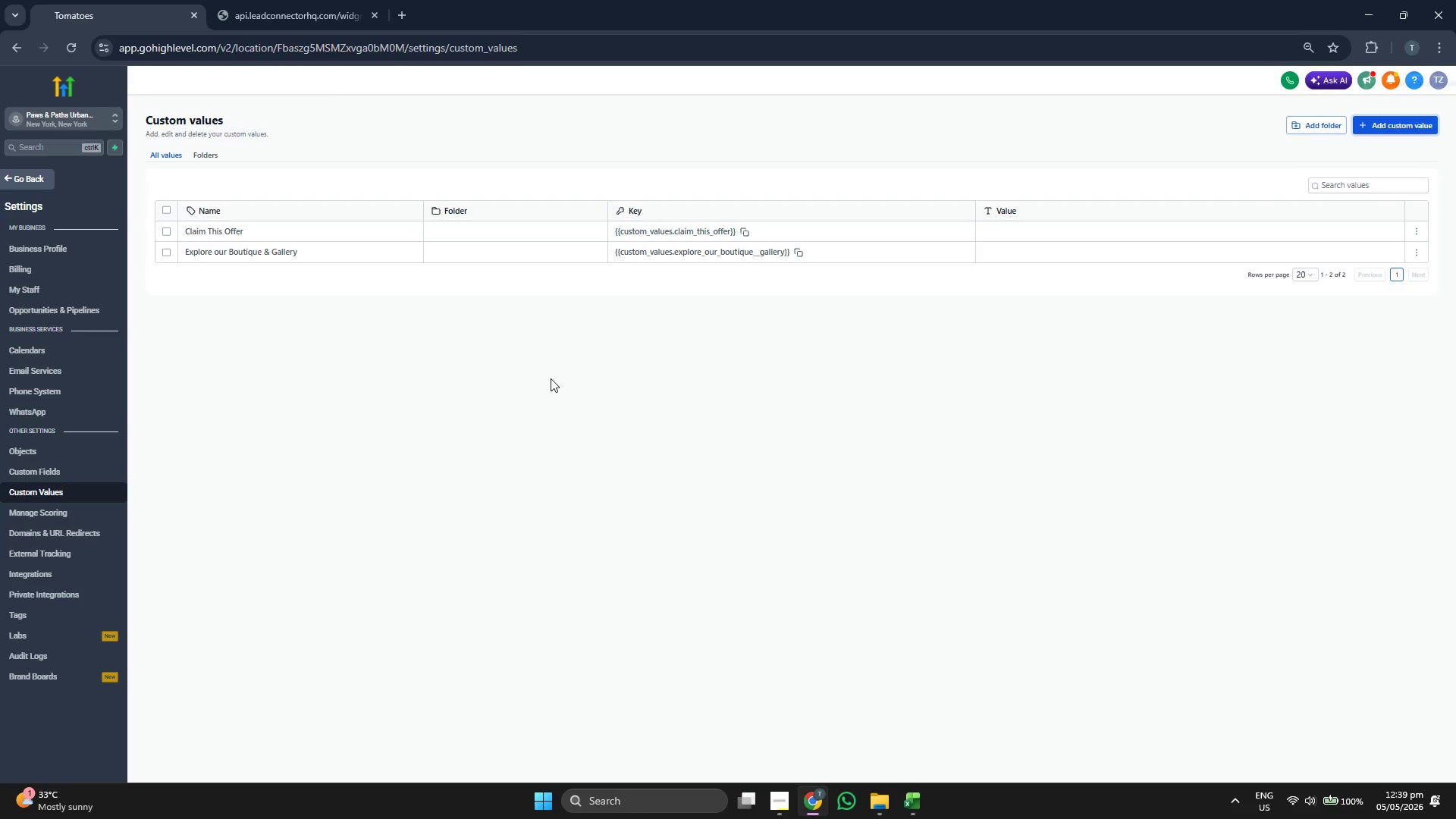 
wait(5.88)
 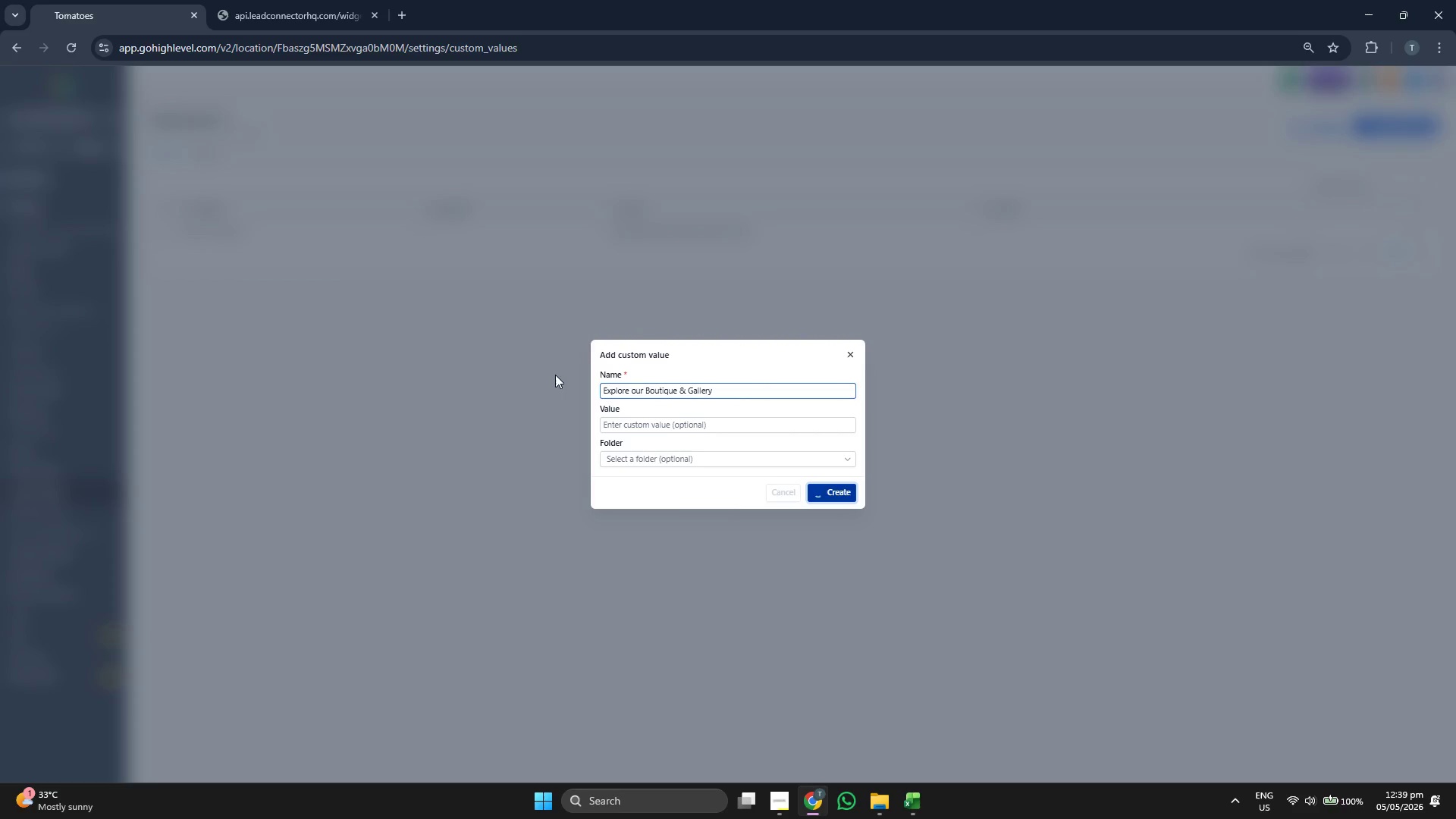 
left_click([30, 182])
 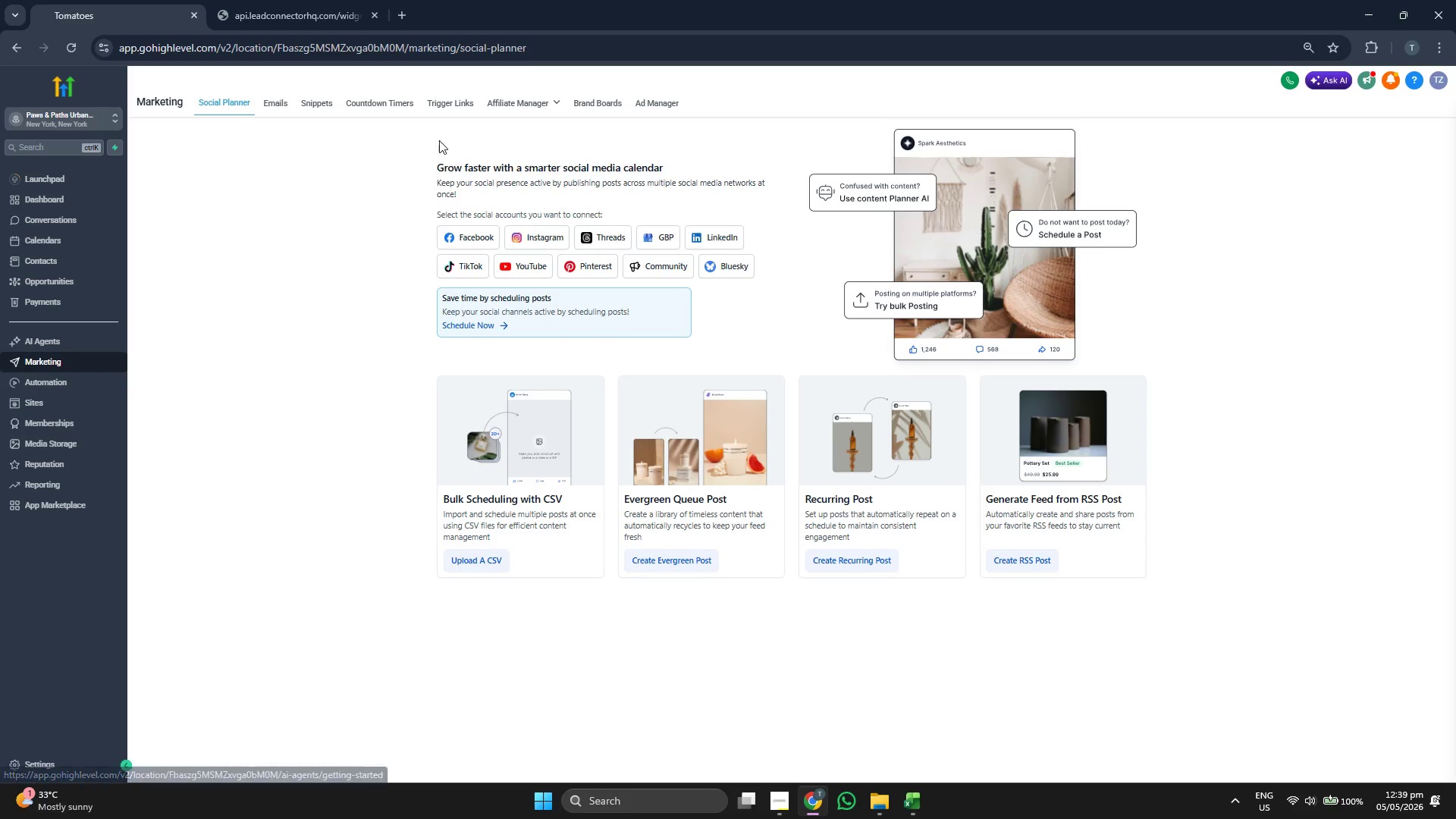 
left_click([449, 111])
 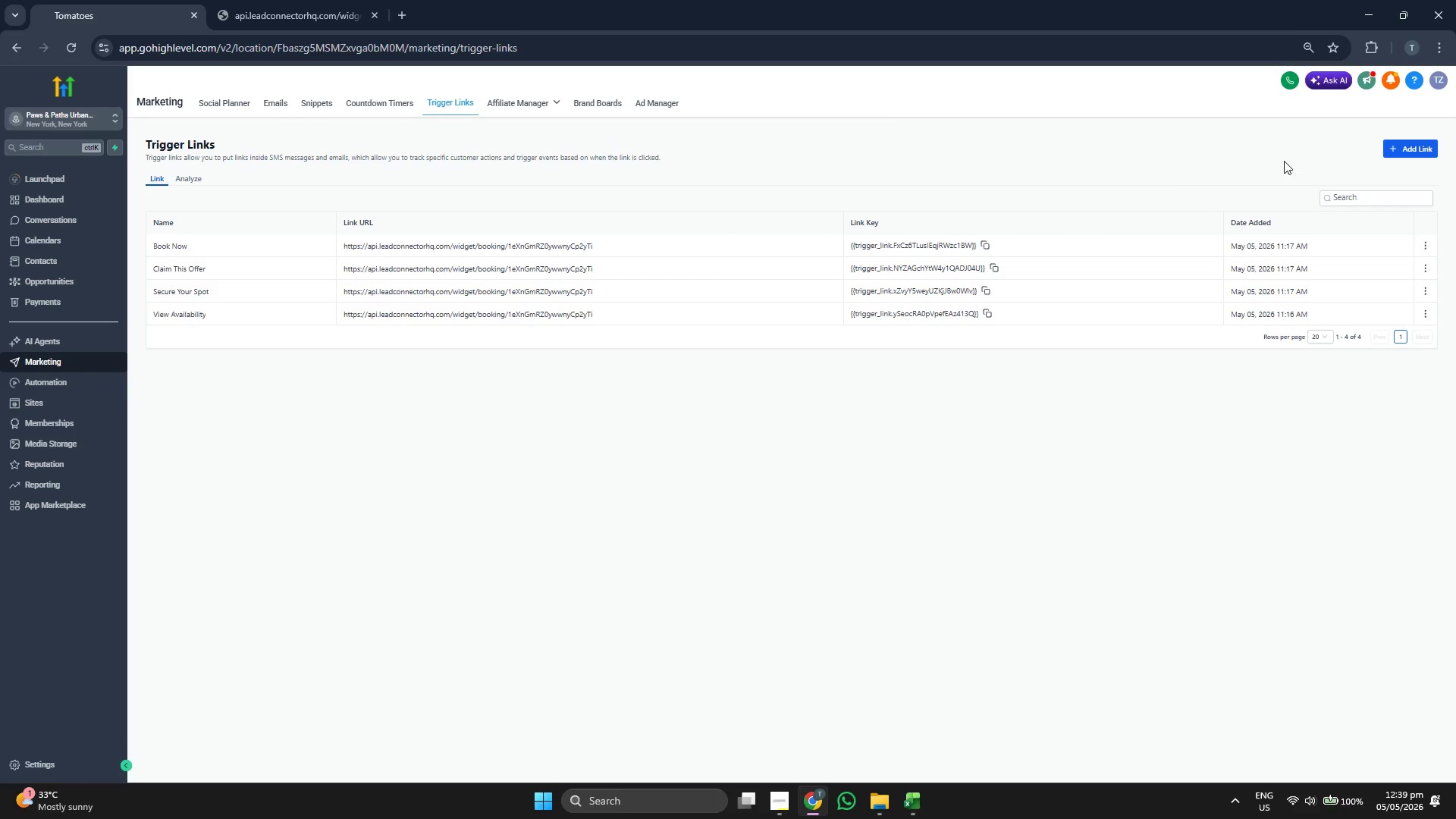 
left_click([1407, 145])
 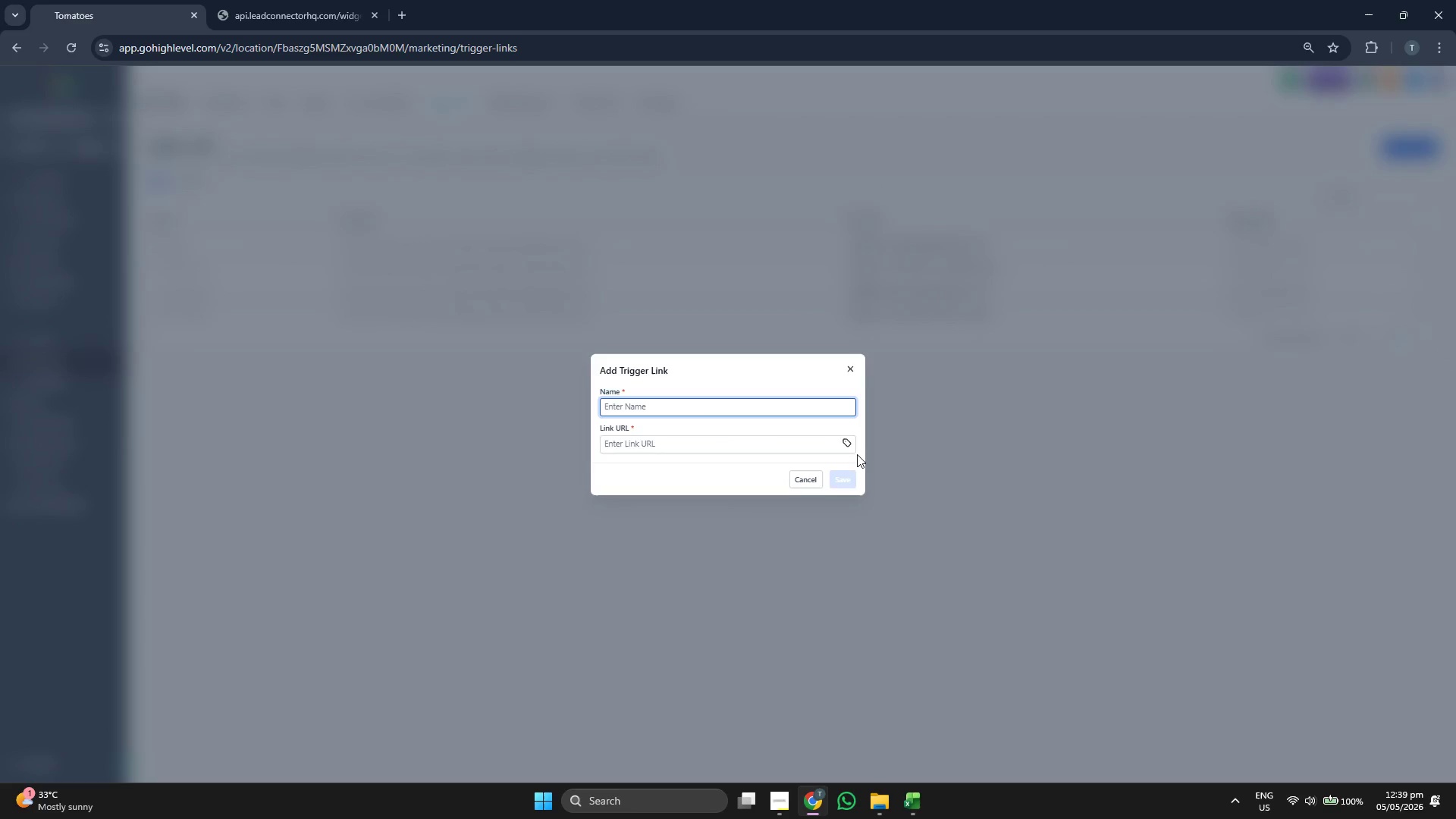 
left_click([848, 446])
 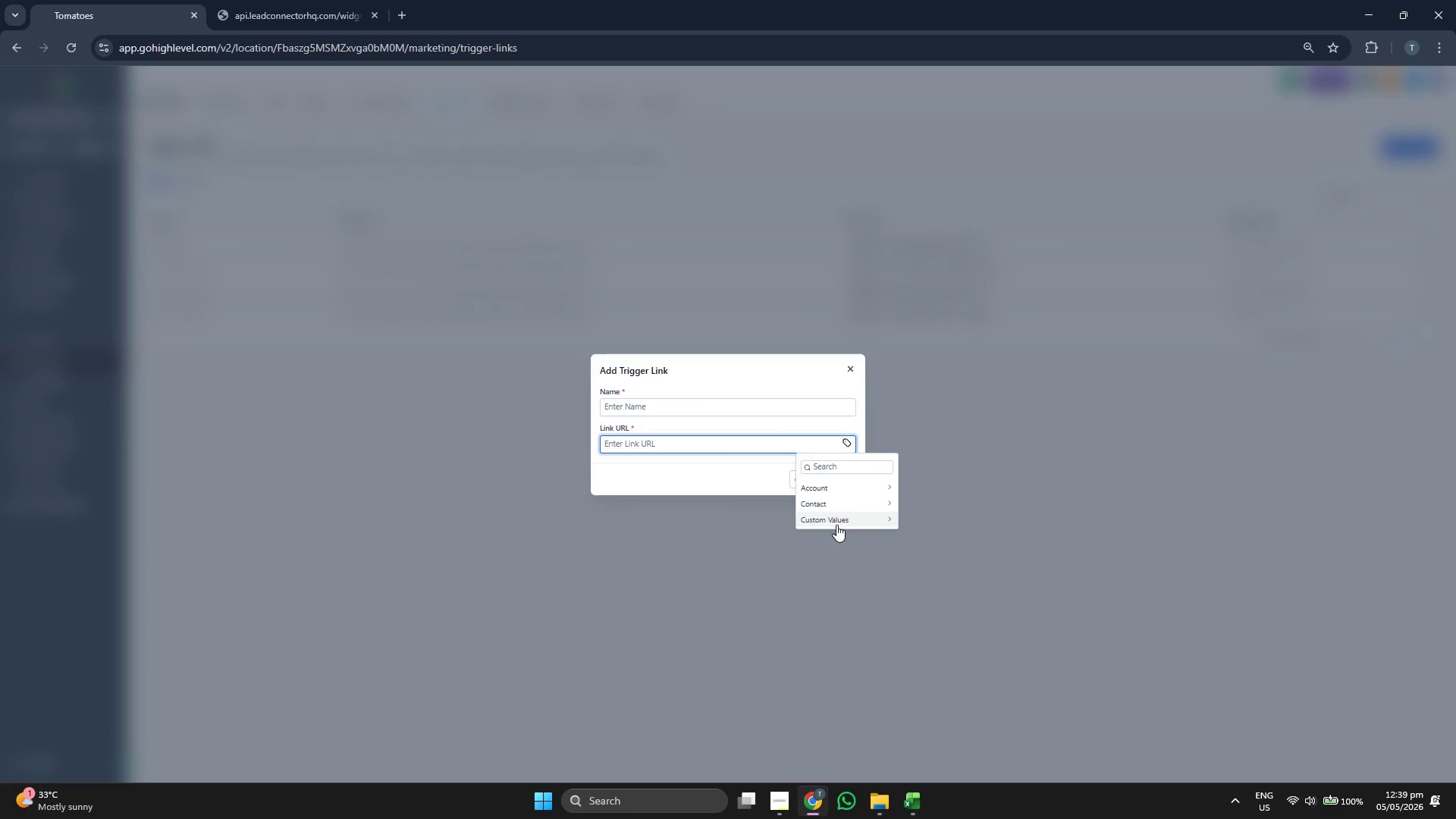 
left_click([839, 520])
 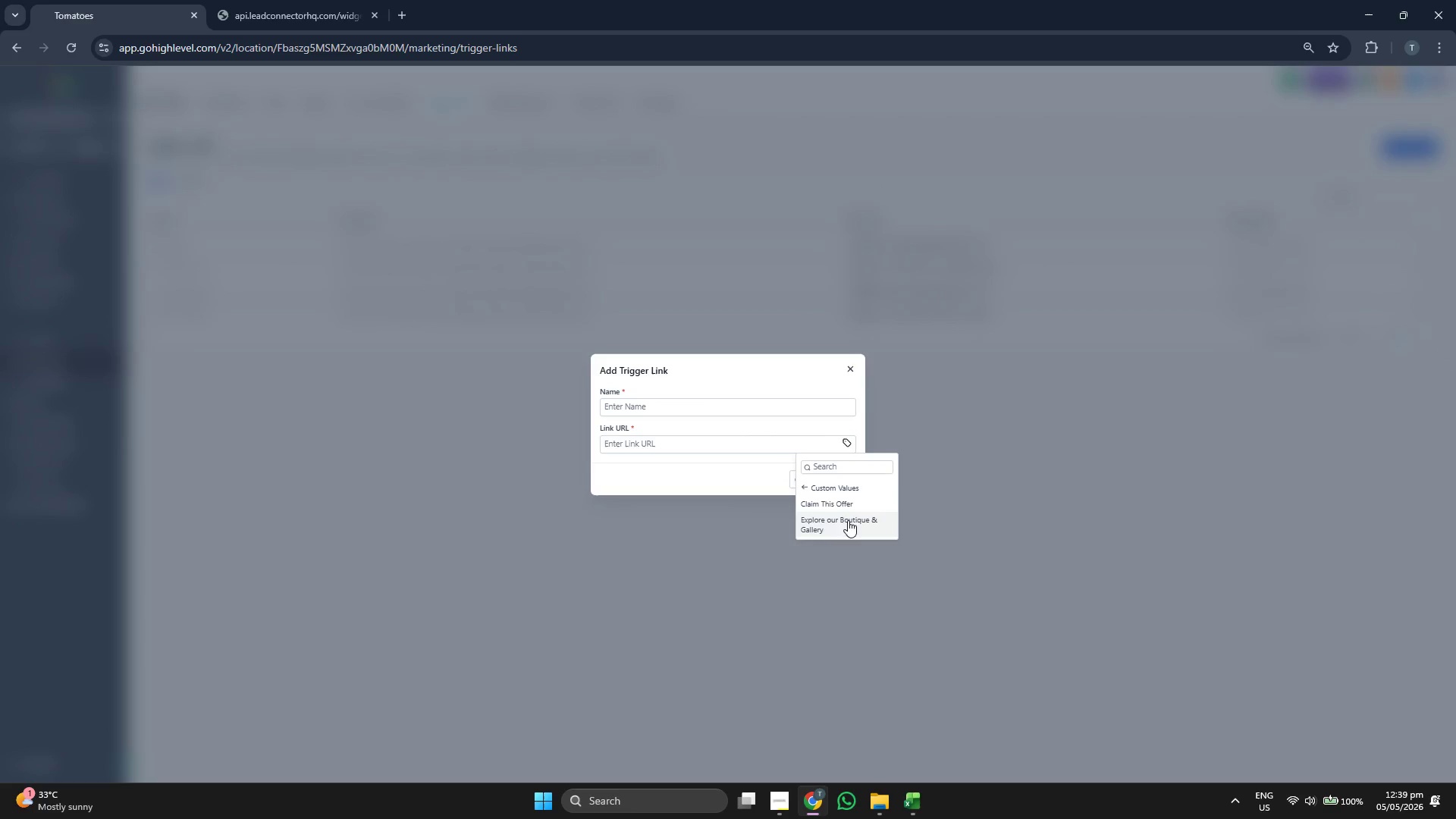 
left_click([846, 525])
 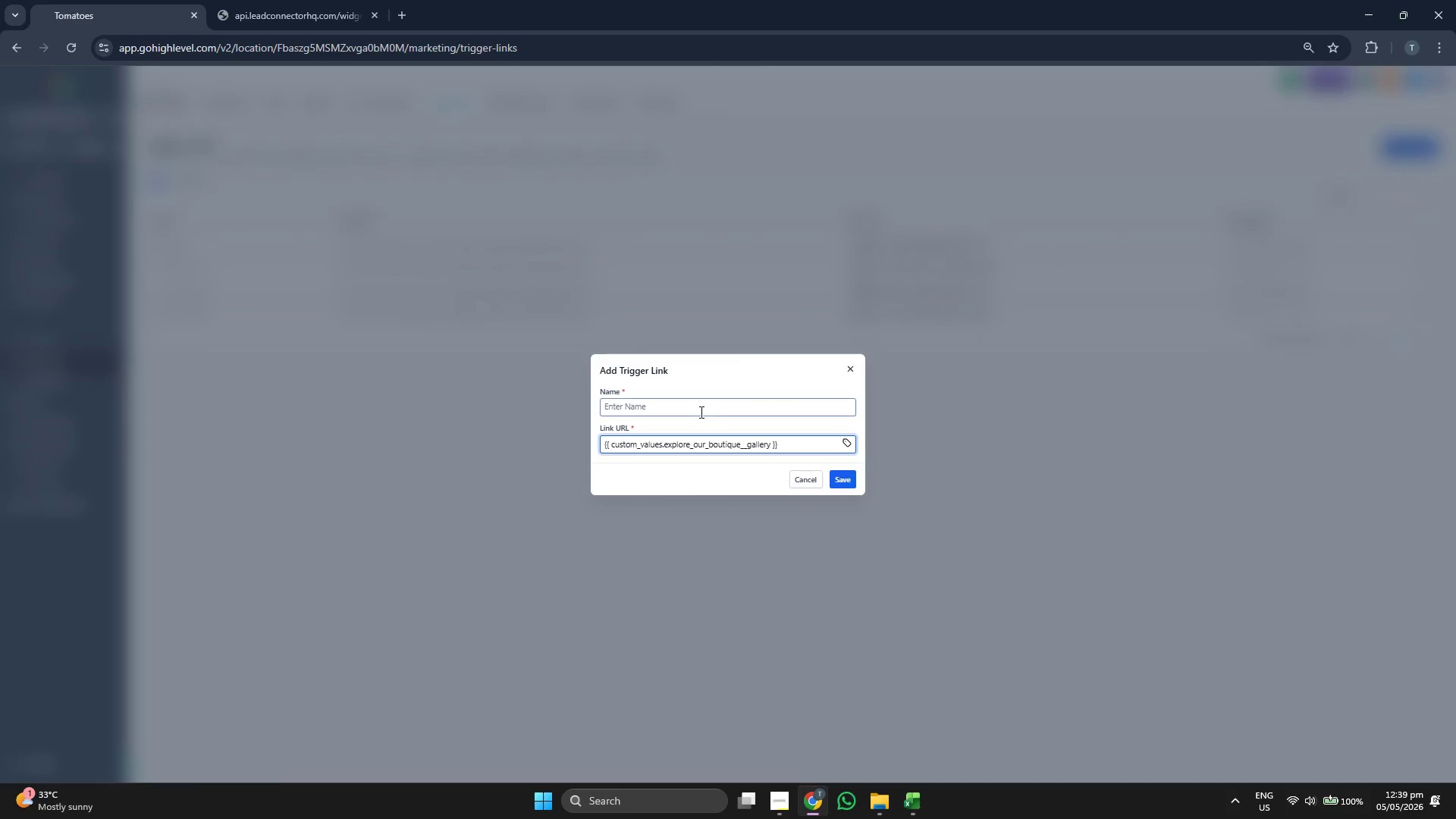 
left_click([699, 408])
 